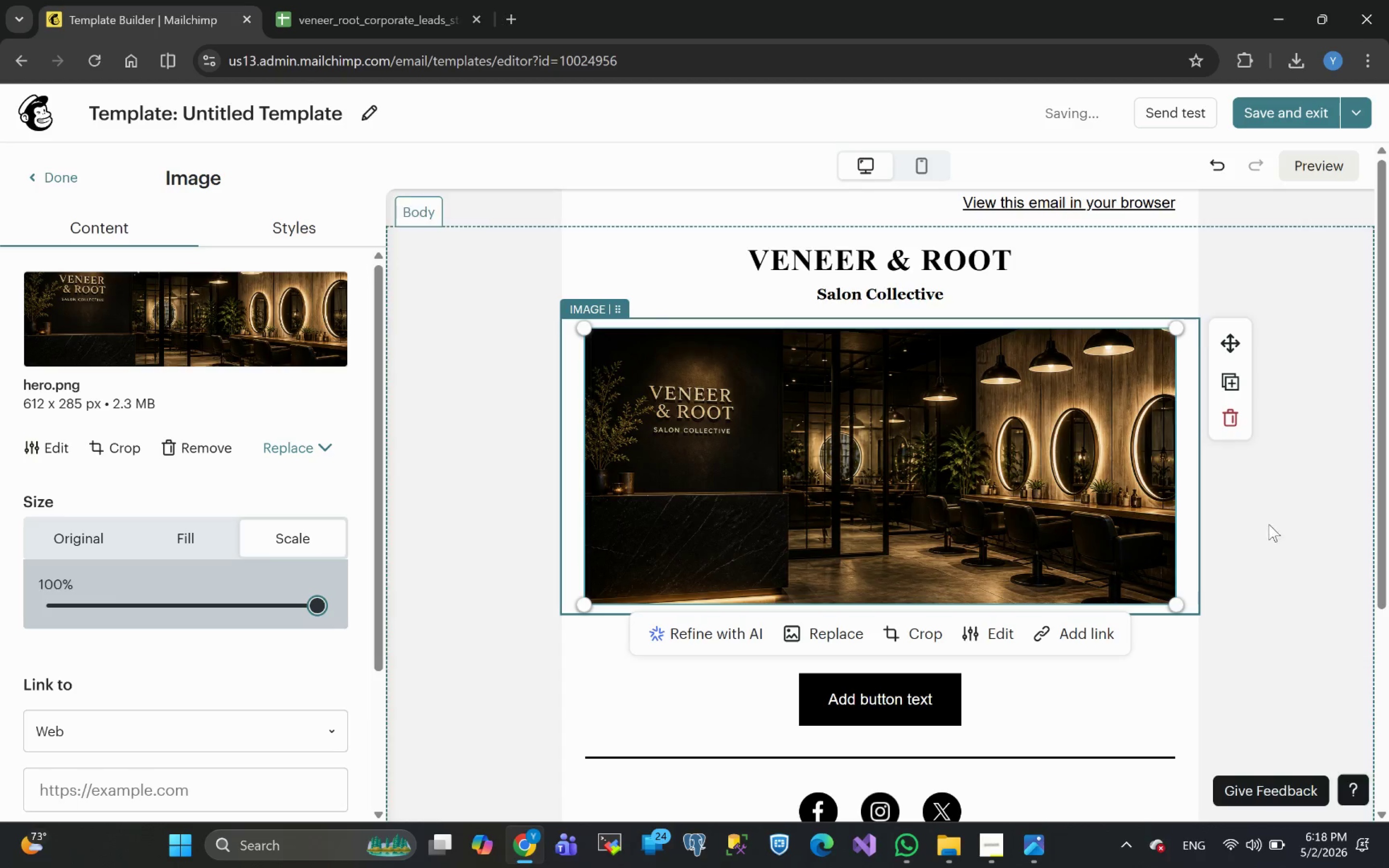 
left_click([1291, 533])
 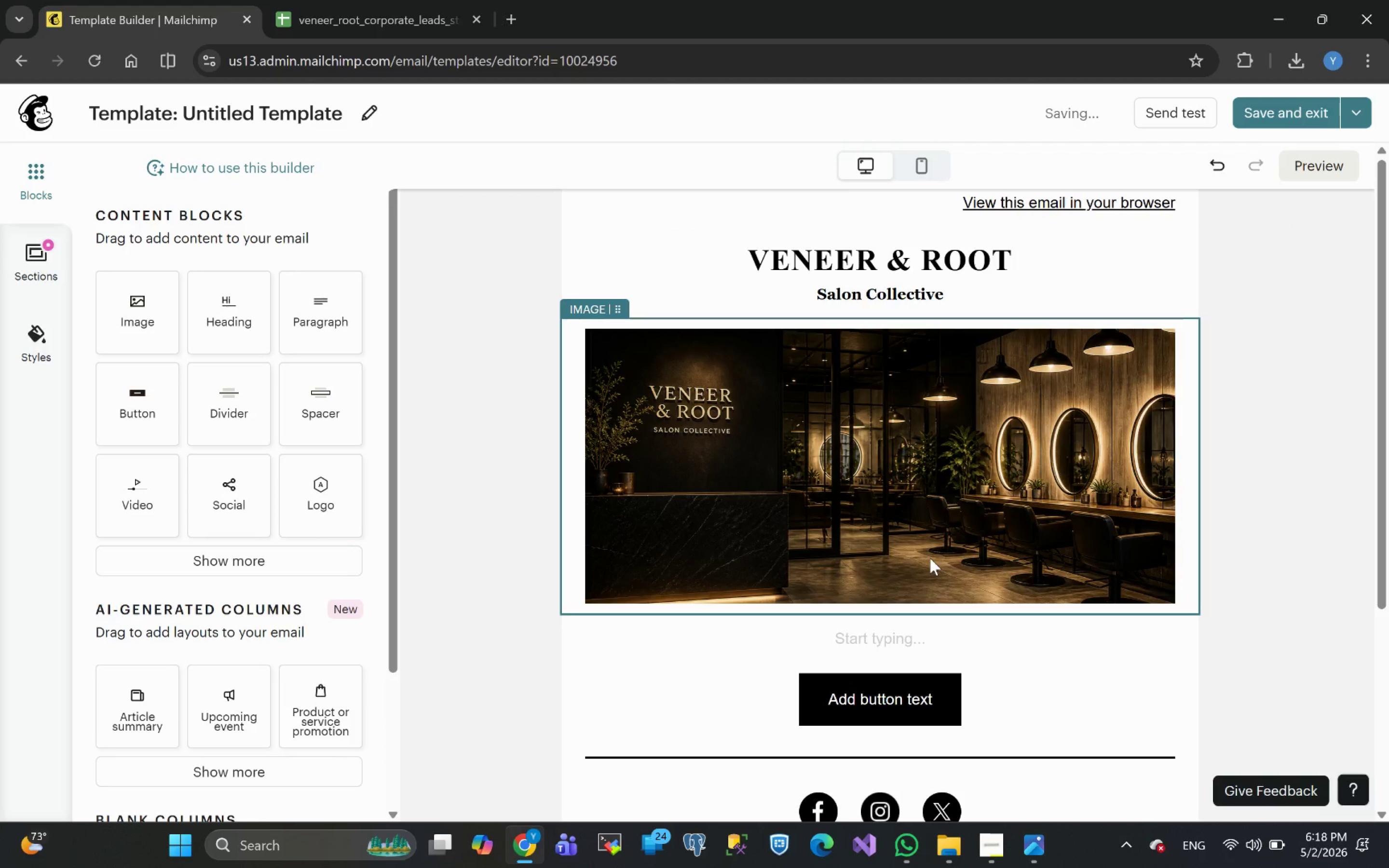 
left_click([804, 533])
 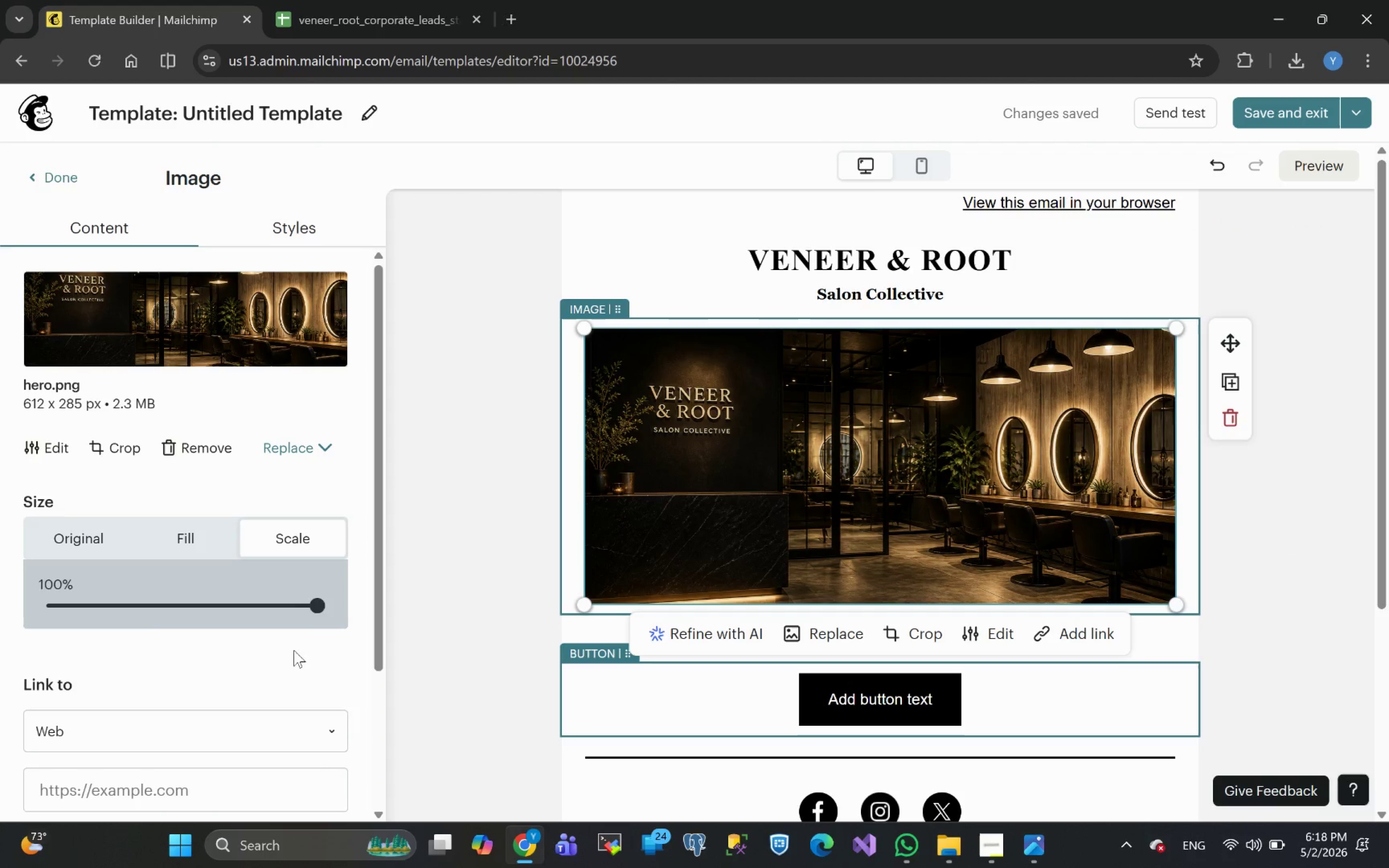 
mouse_move([669, 534])
 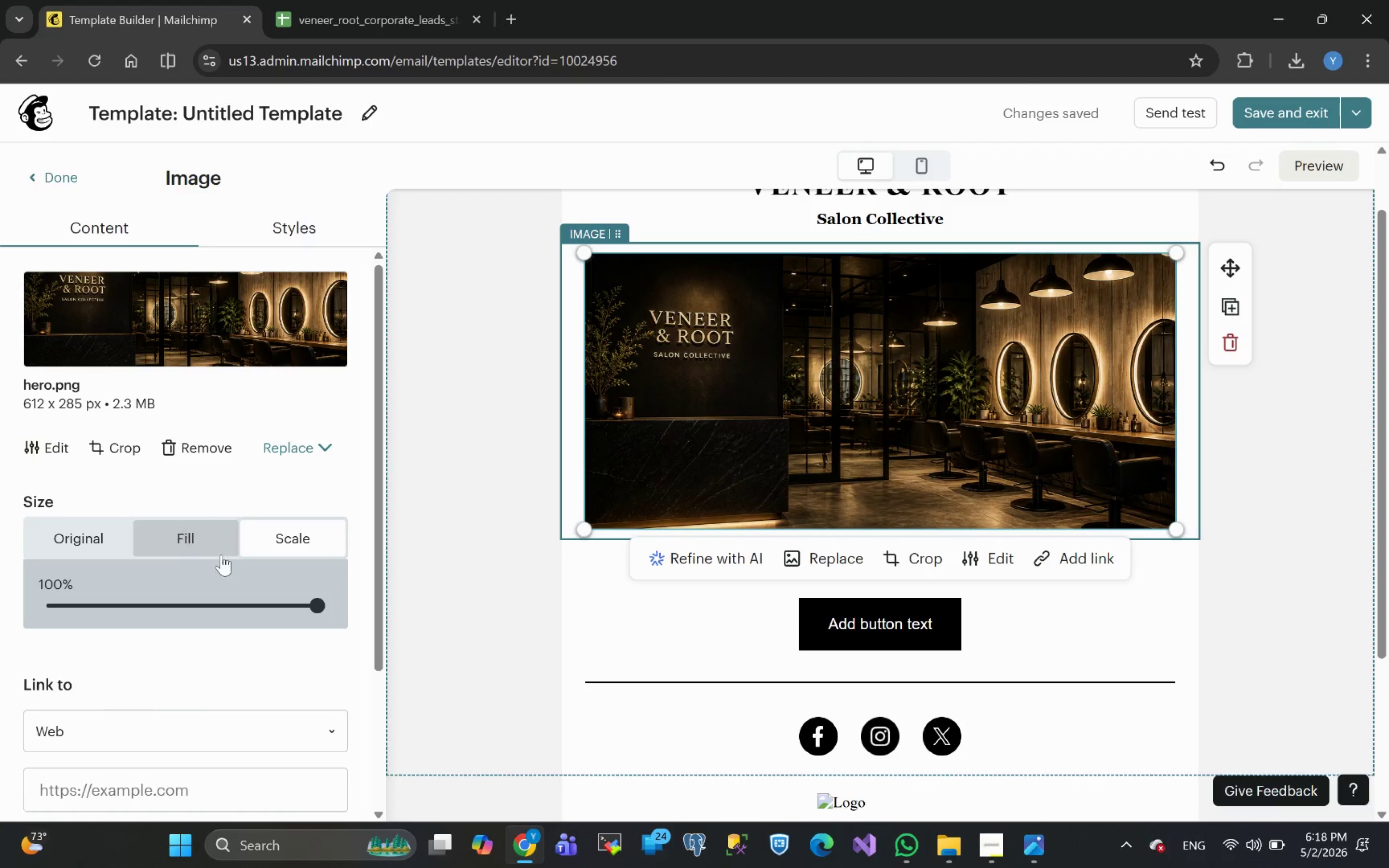 
wait(7.85)
 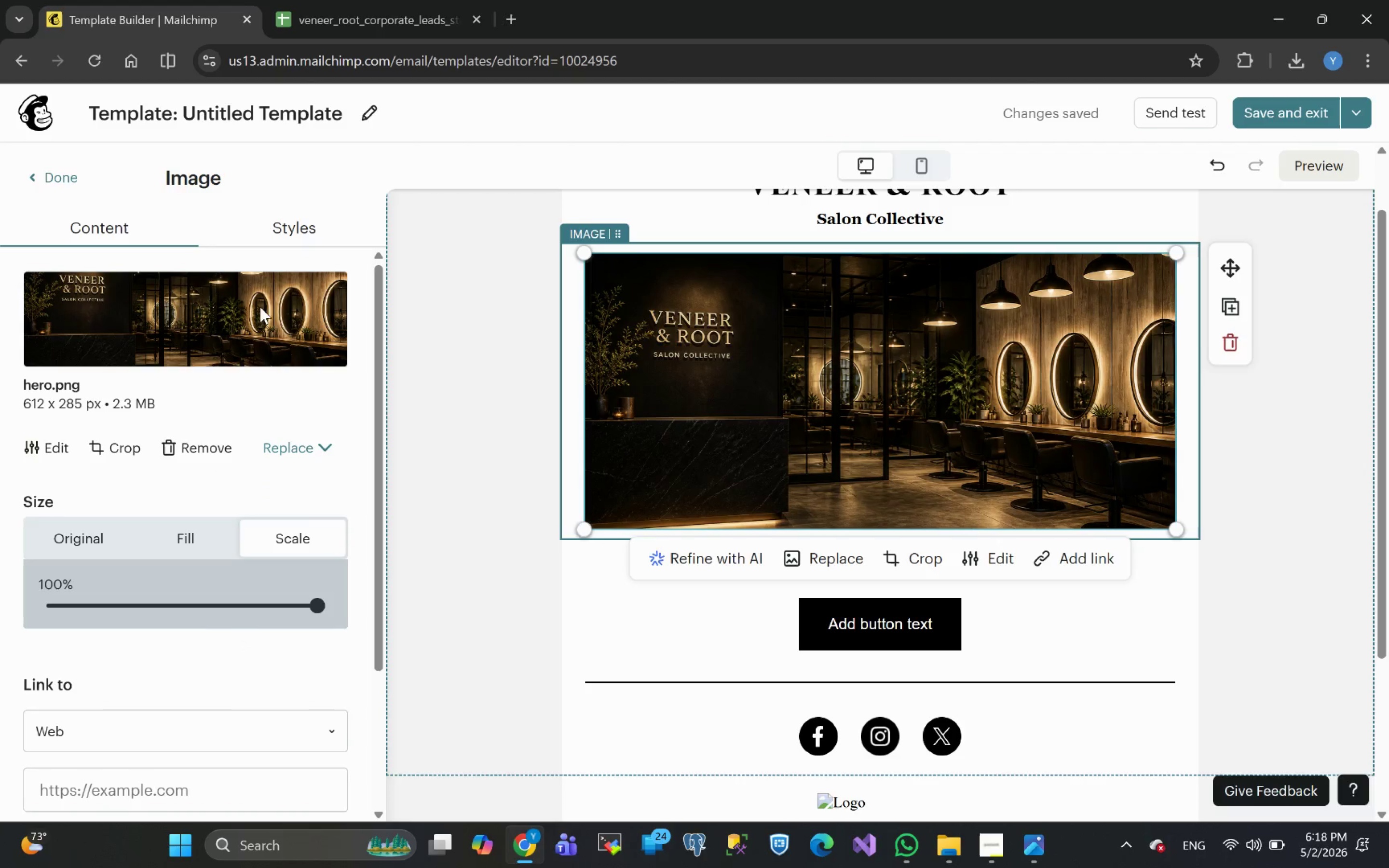 
left_click([1256, 521])
 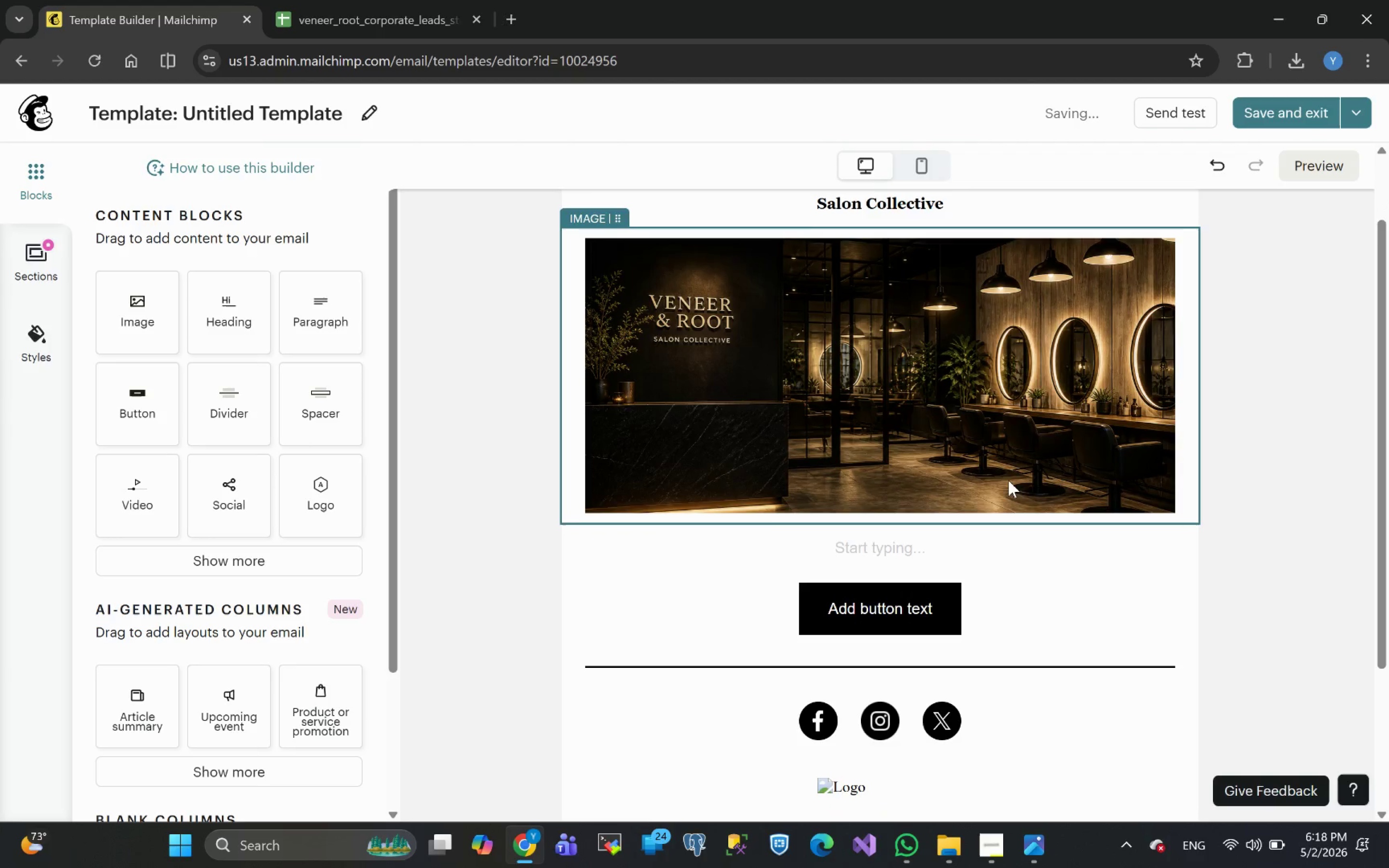 
wait(7.95)
 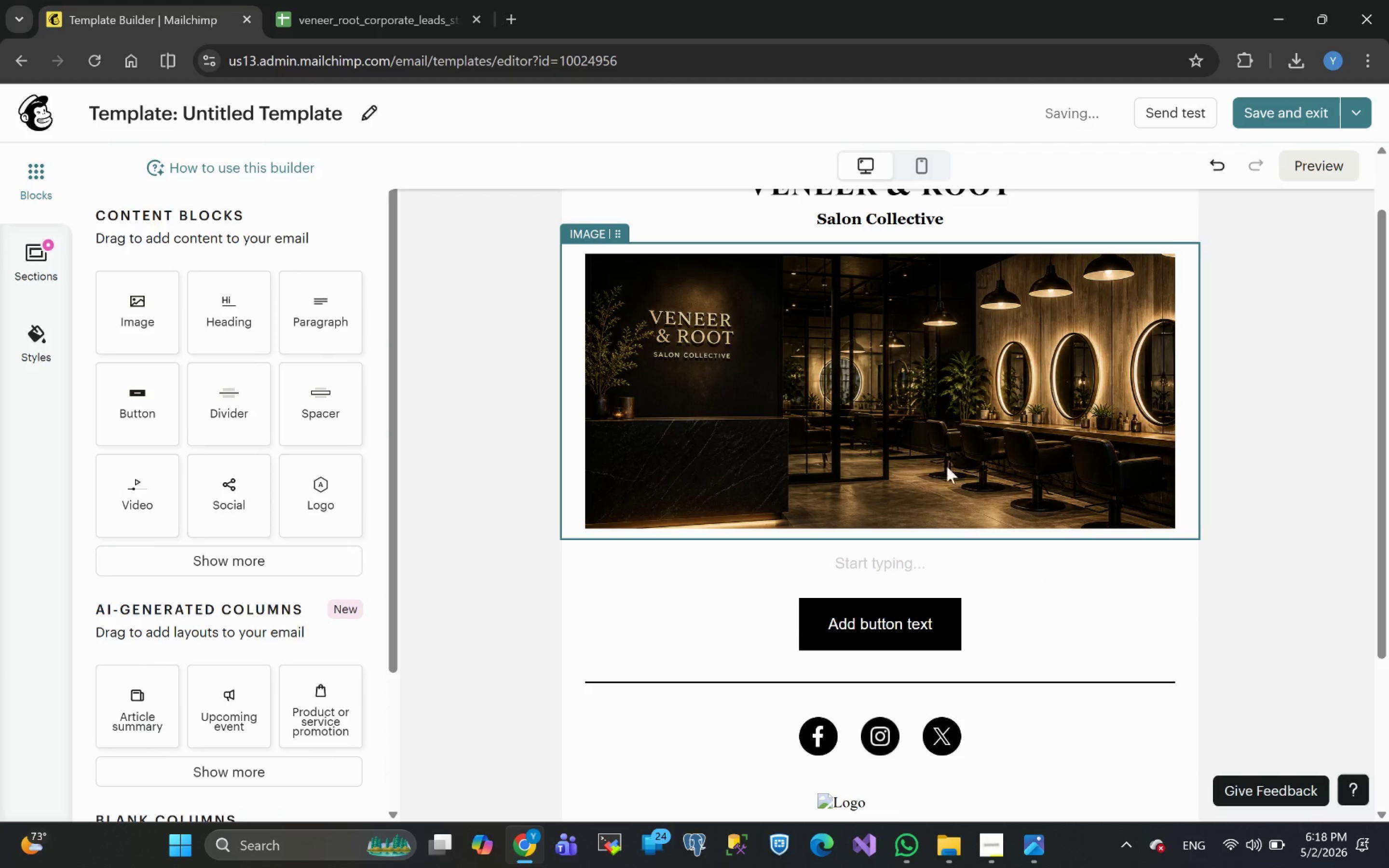 
left_click([1040, 530])
 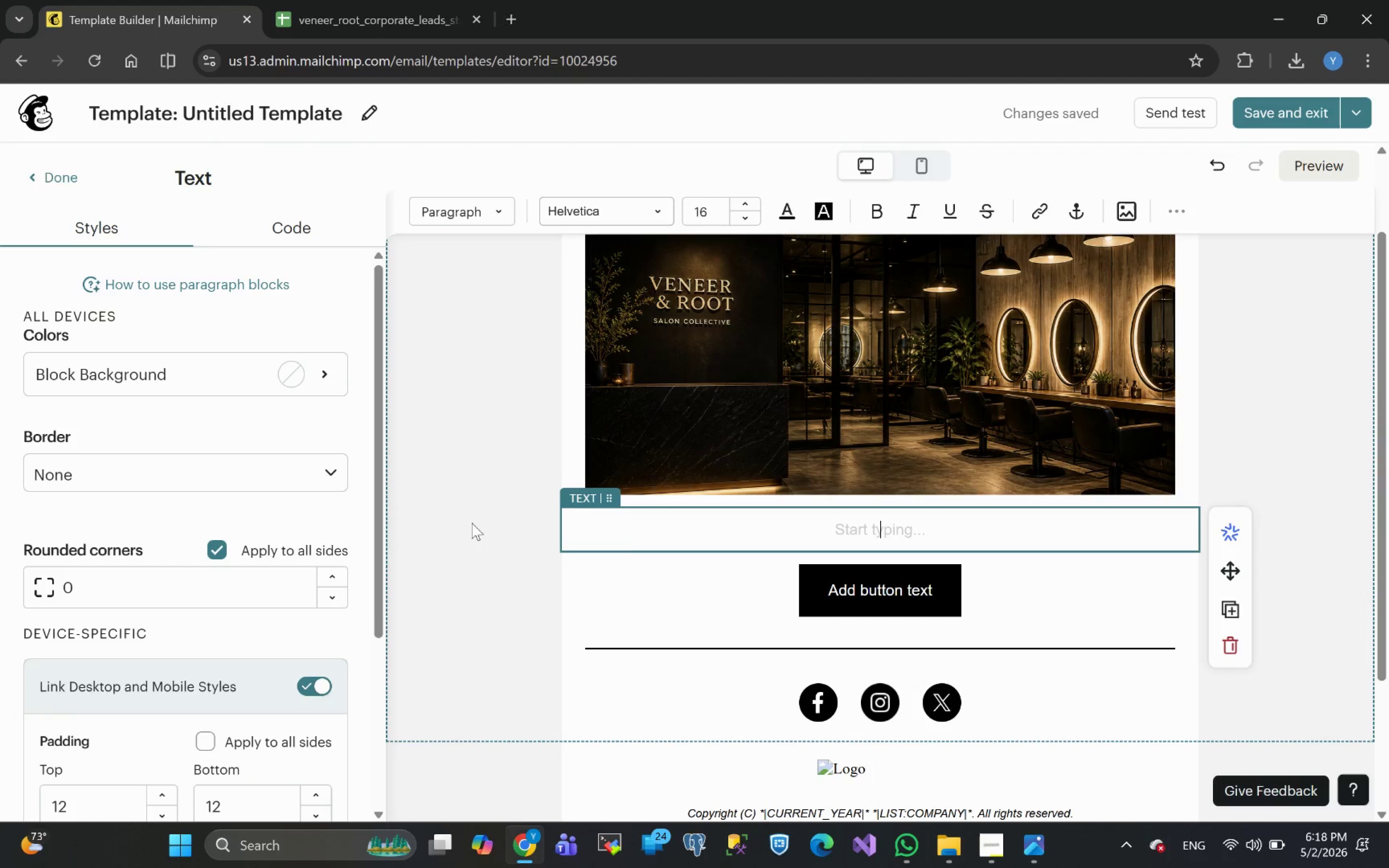 
left_click([136, 359])
 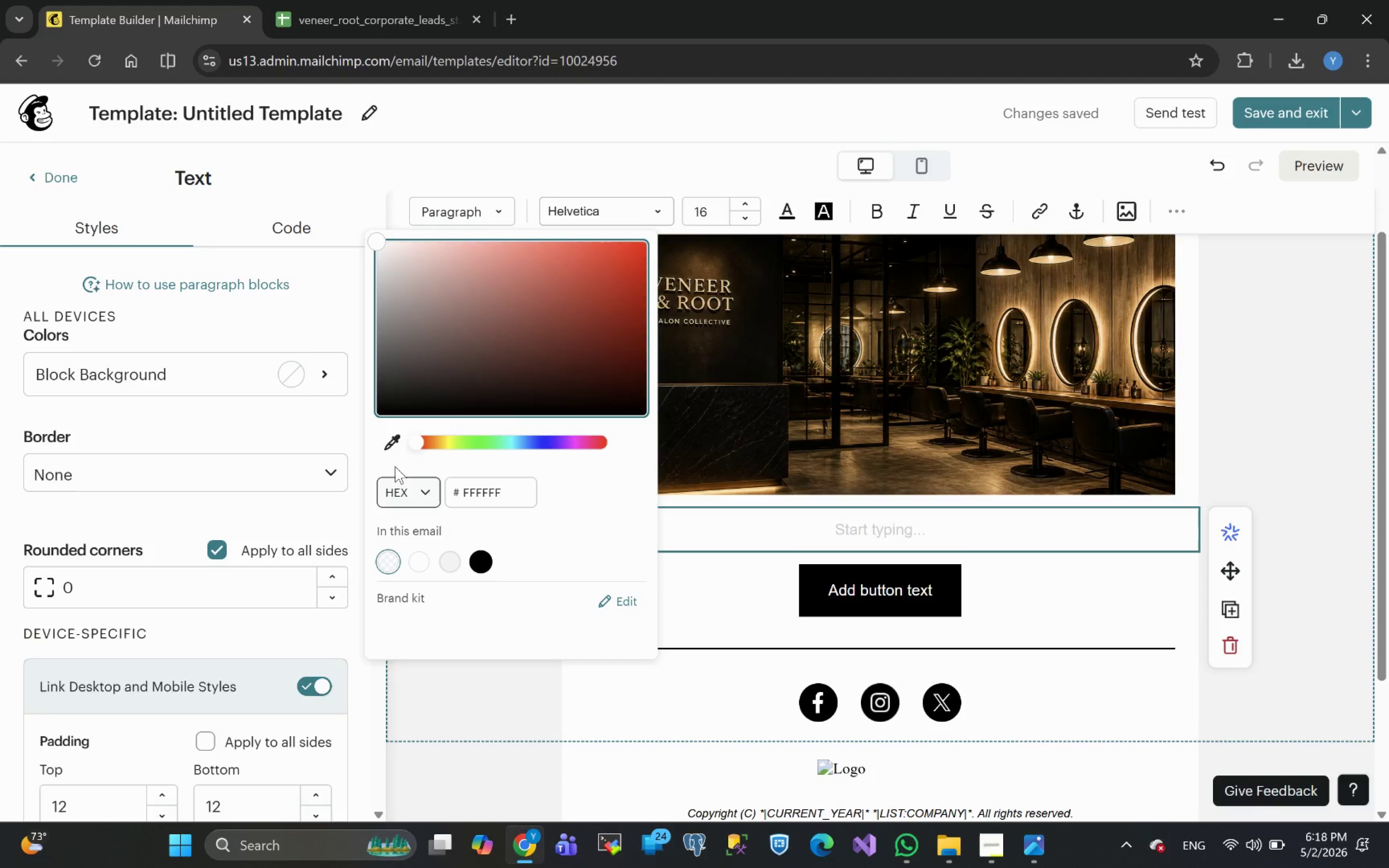 
left_click([388, 444])
 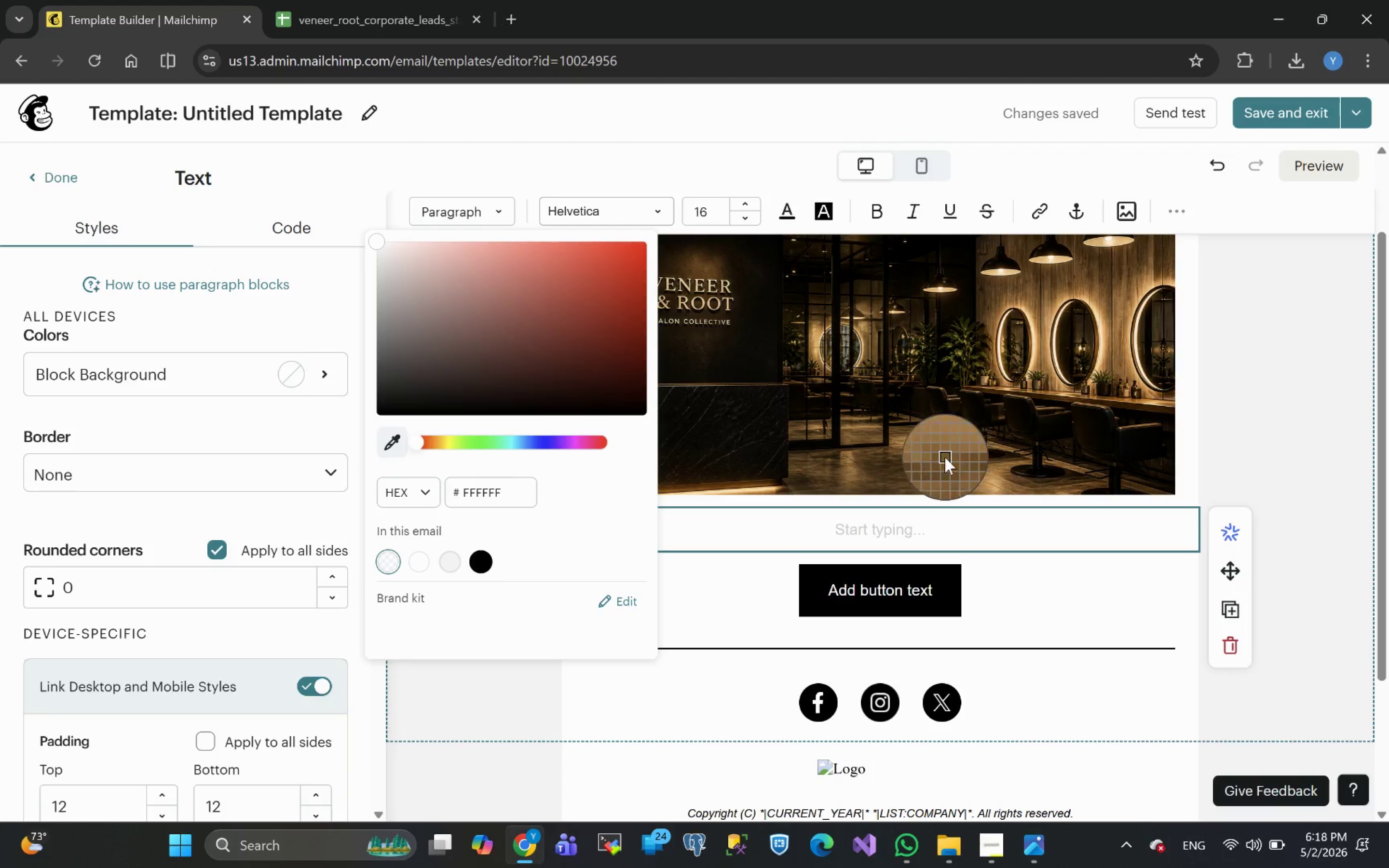 
left_click([926, 459])
 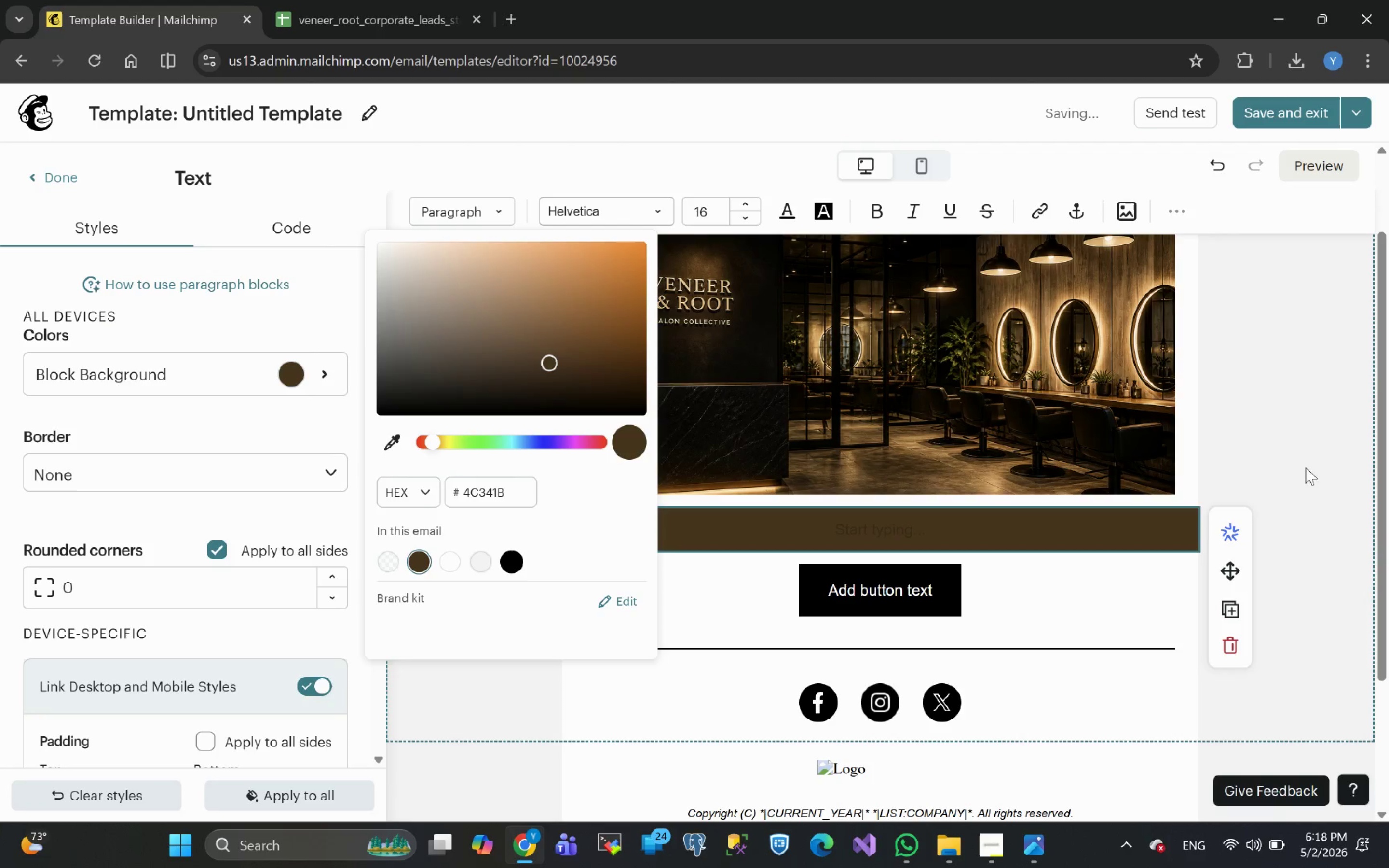 
left_click([1315, 469])
 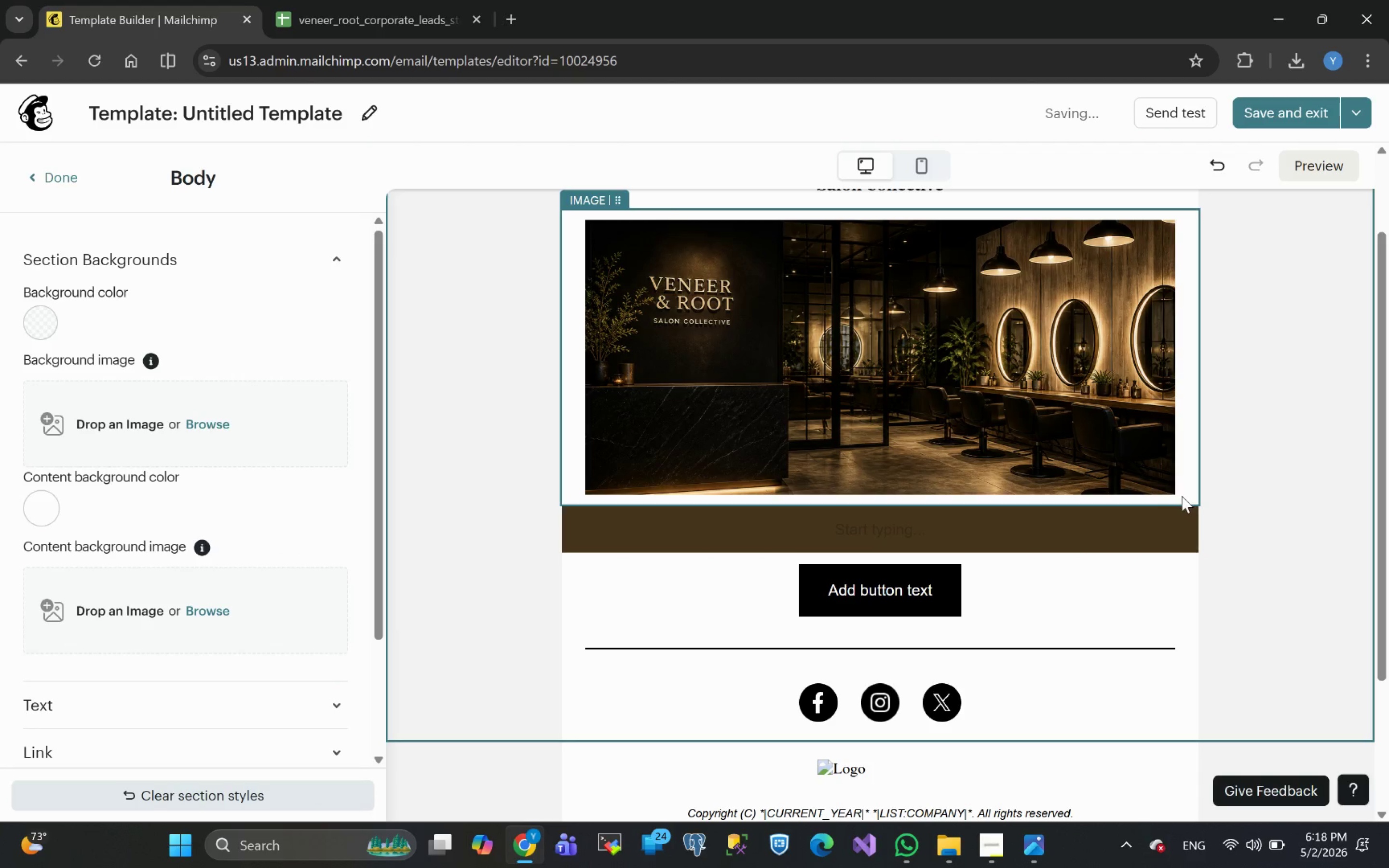 
left_click([1182, 496])
 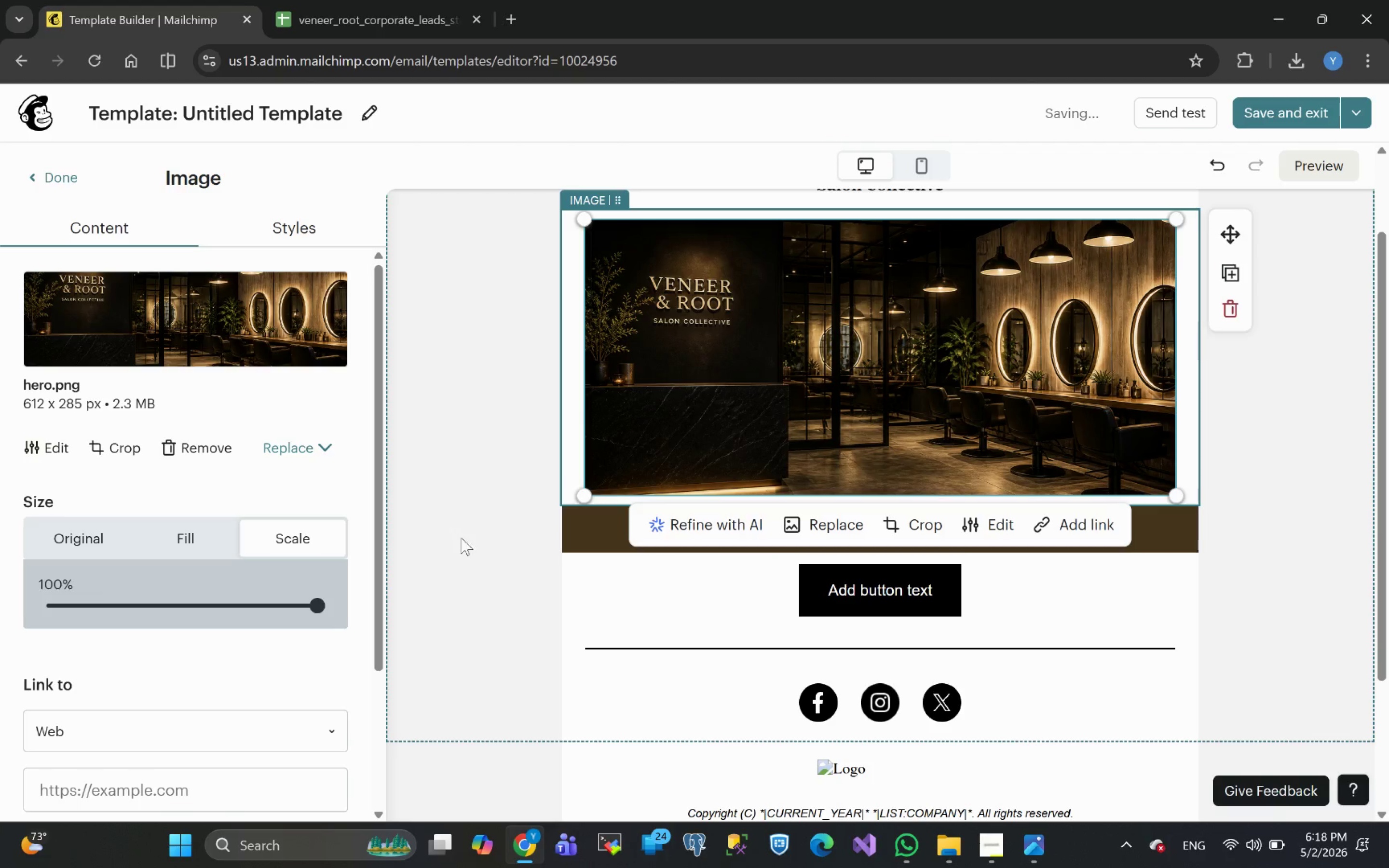 
wait(8.88)
 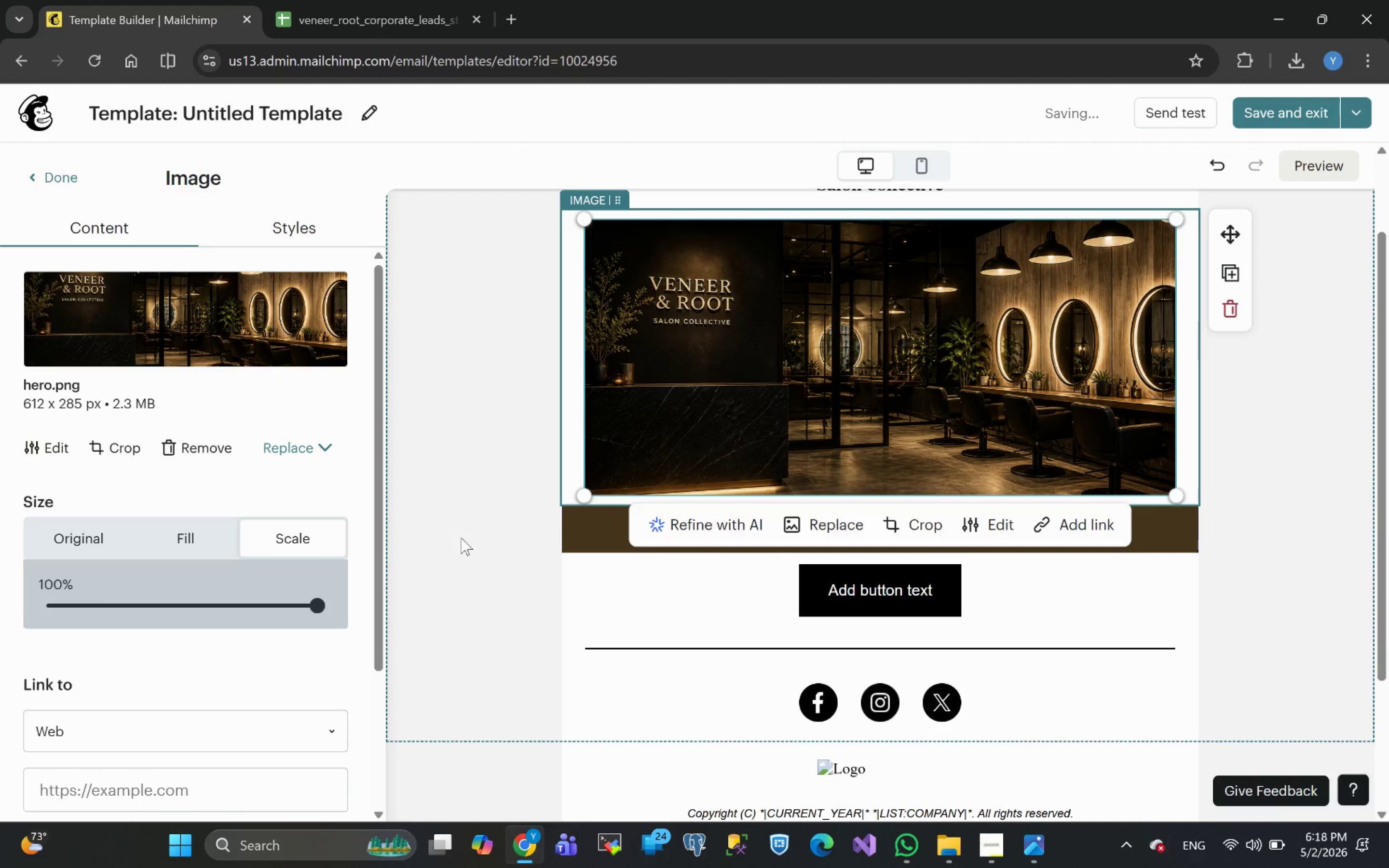 
left_click([1255, 536])
 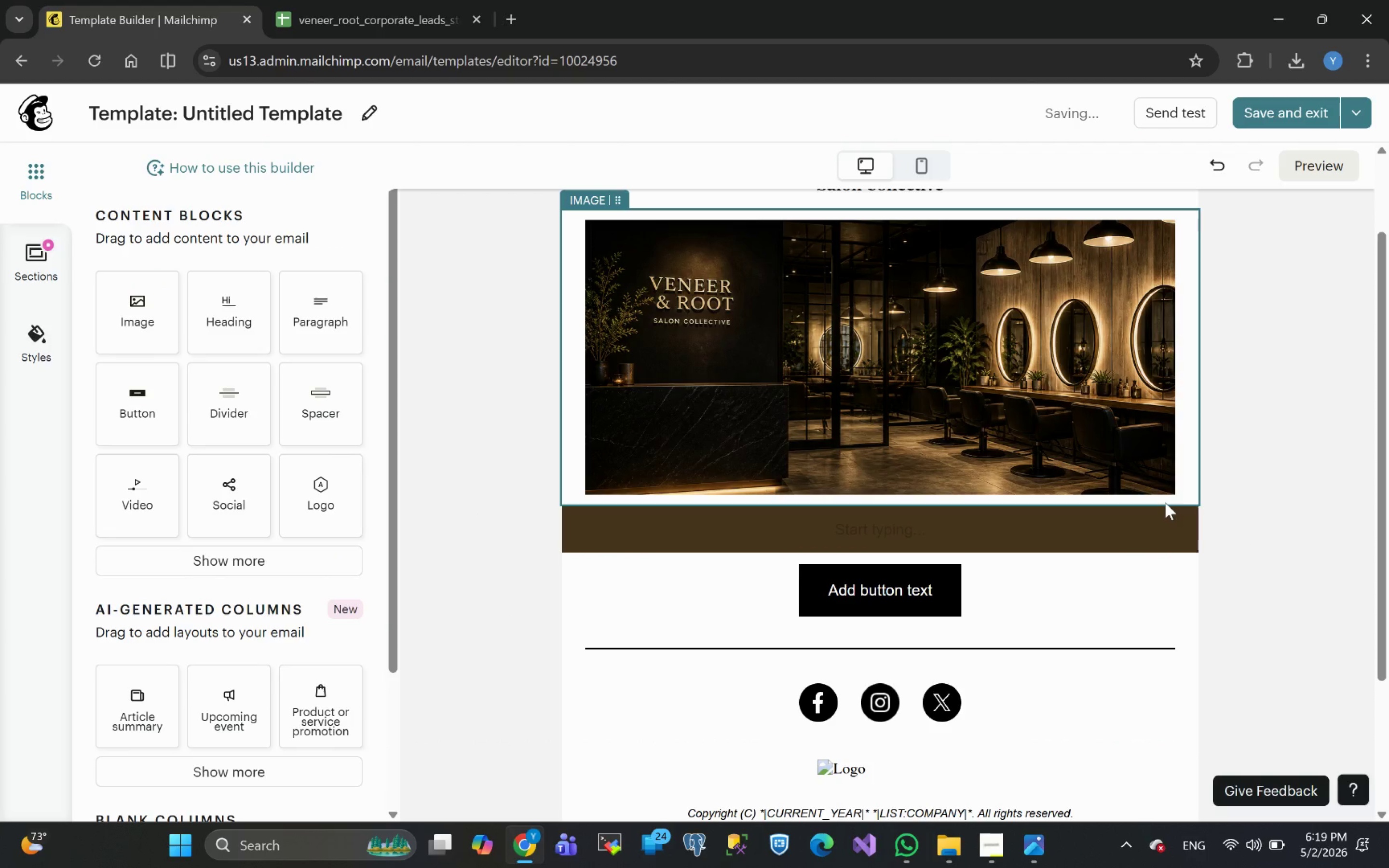 
left_click([1164, 501])
 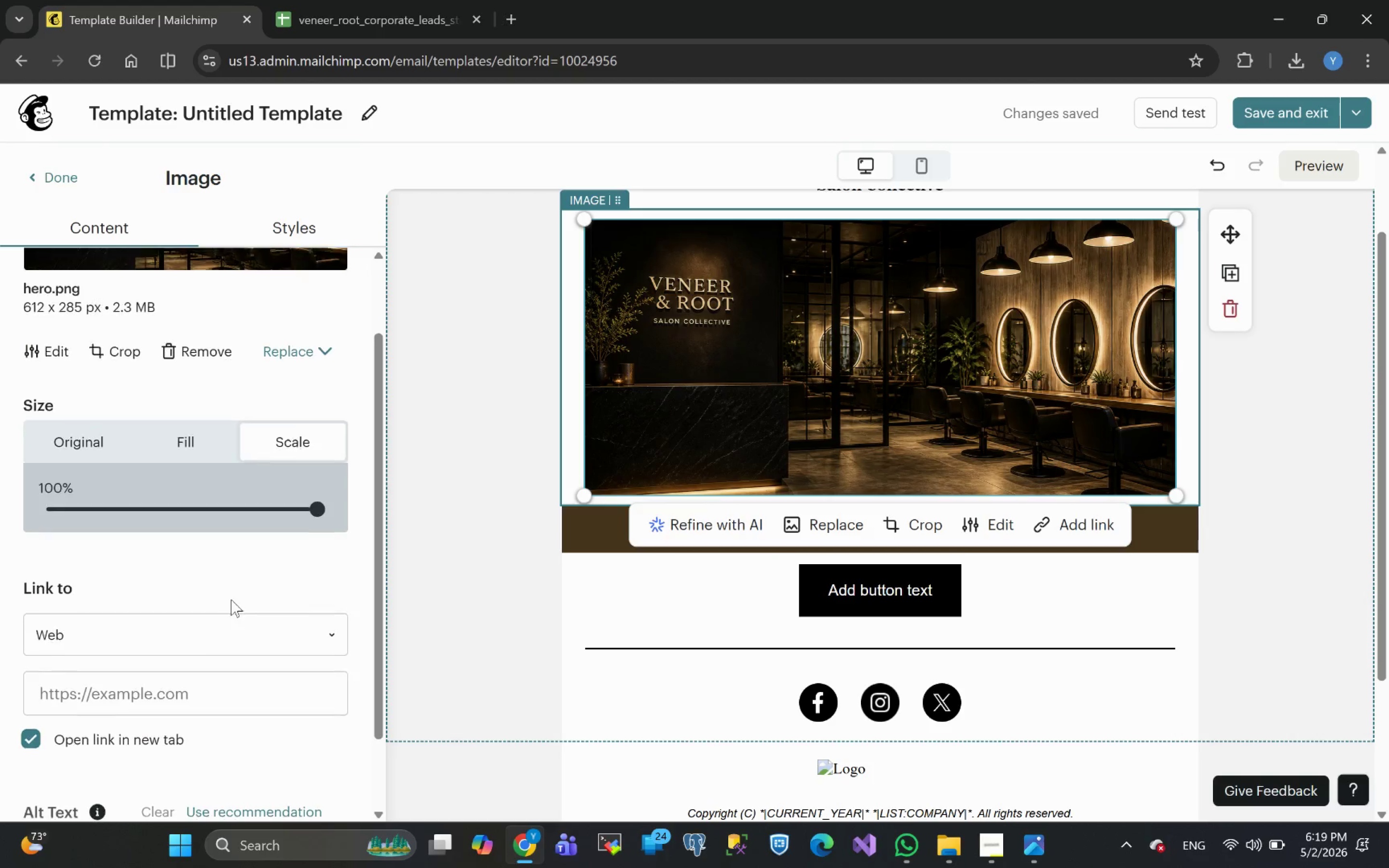 
wait(5.03)
 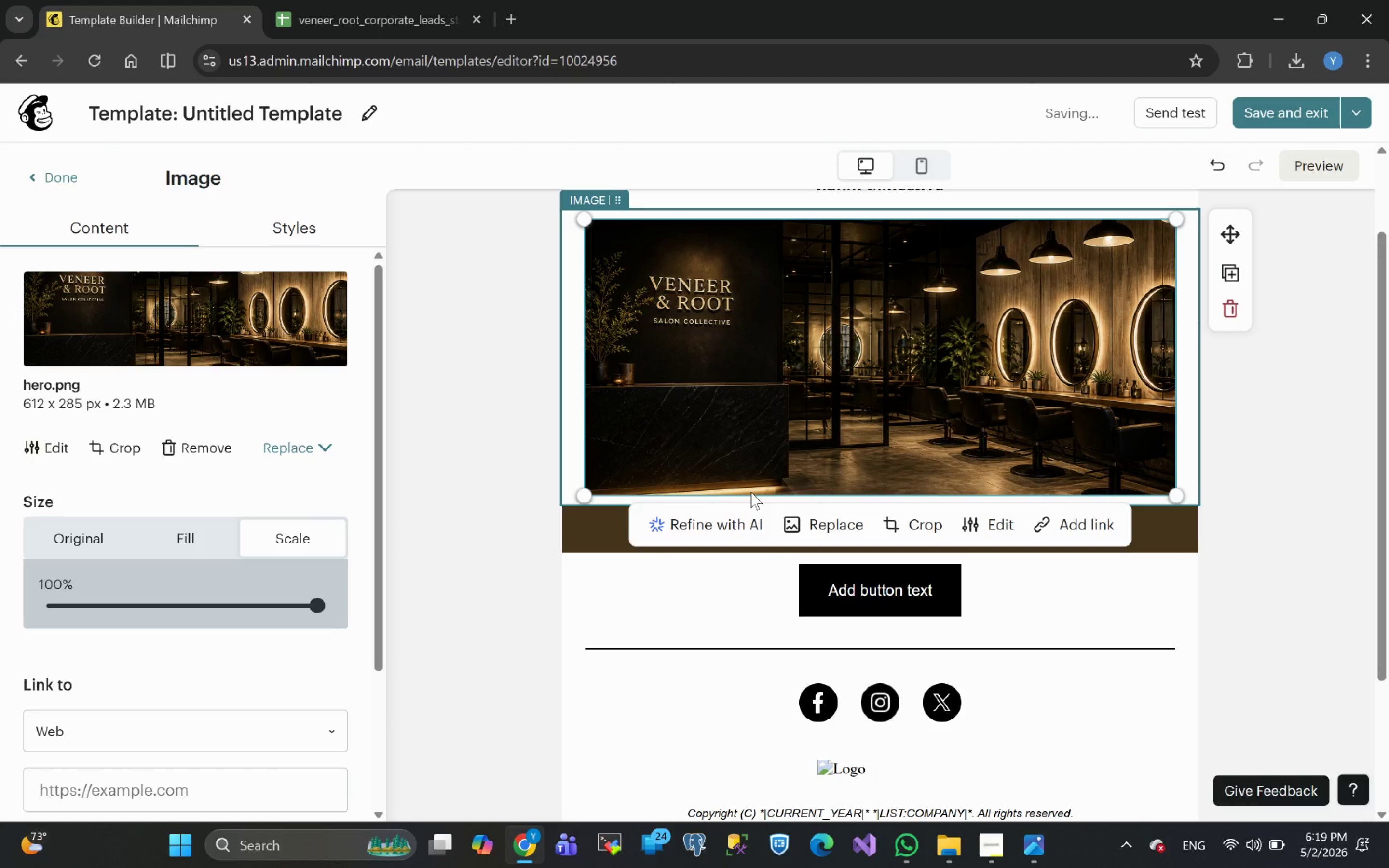 
left_click([296, 218])
 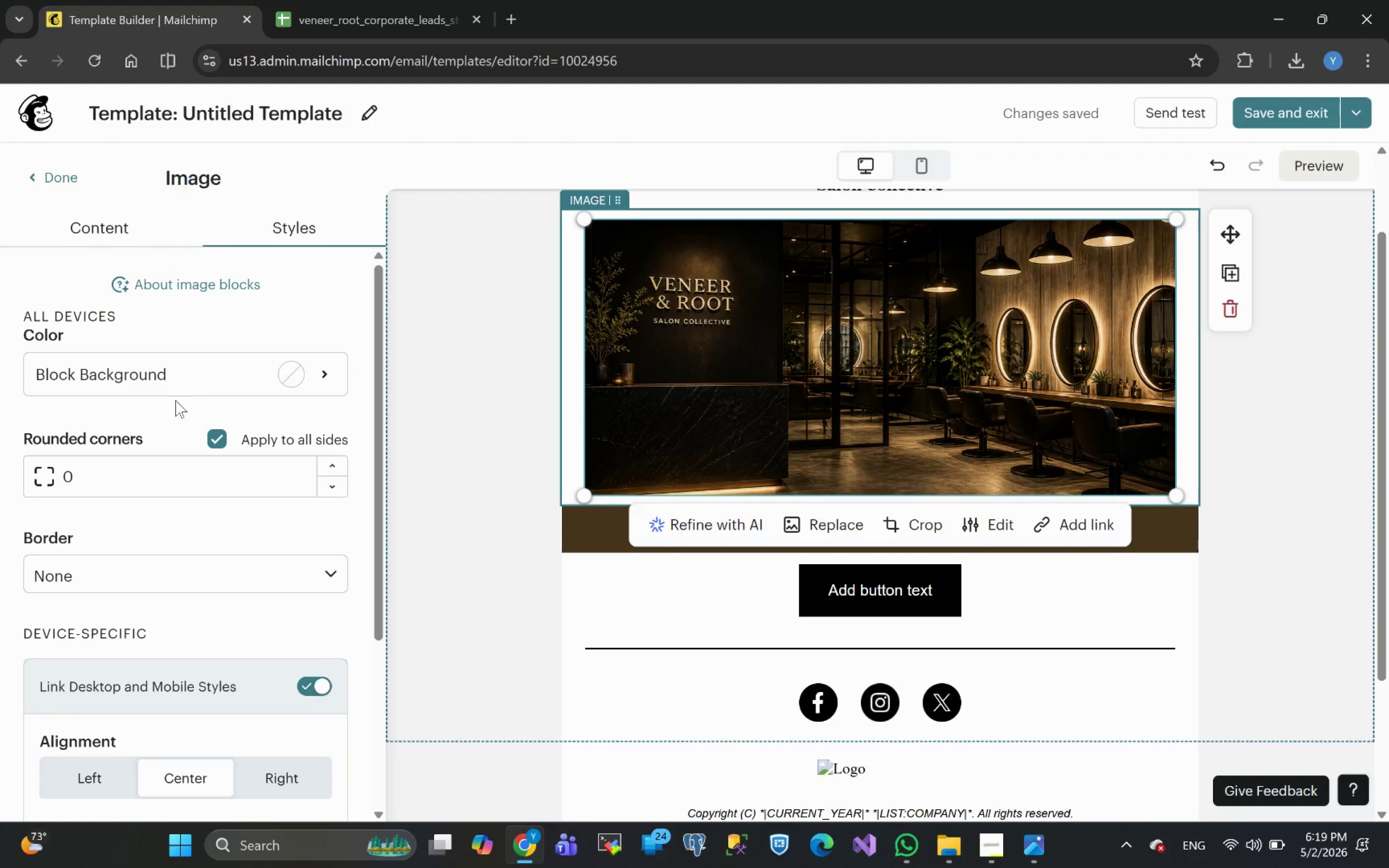 
left_click([160, 374])
 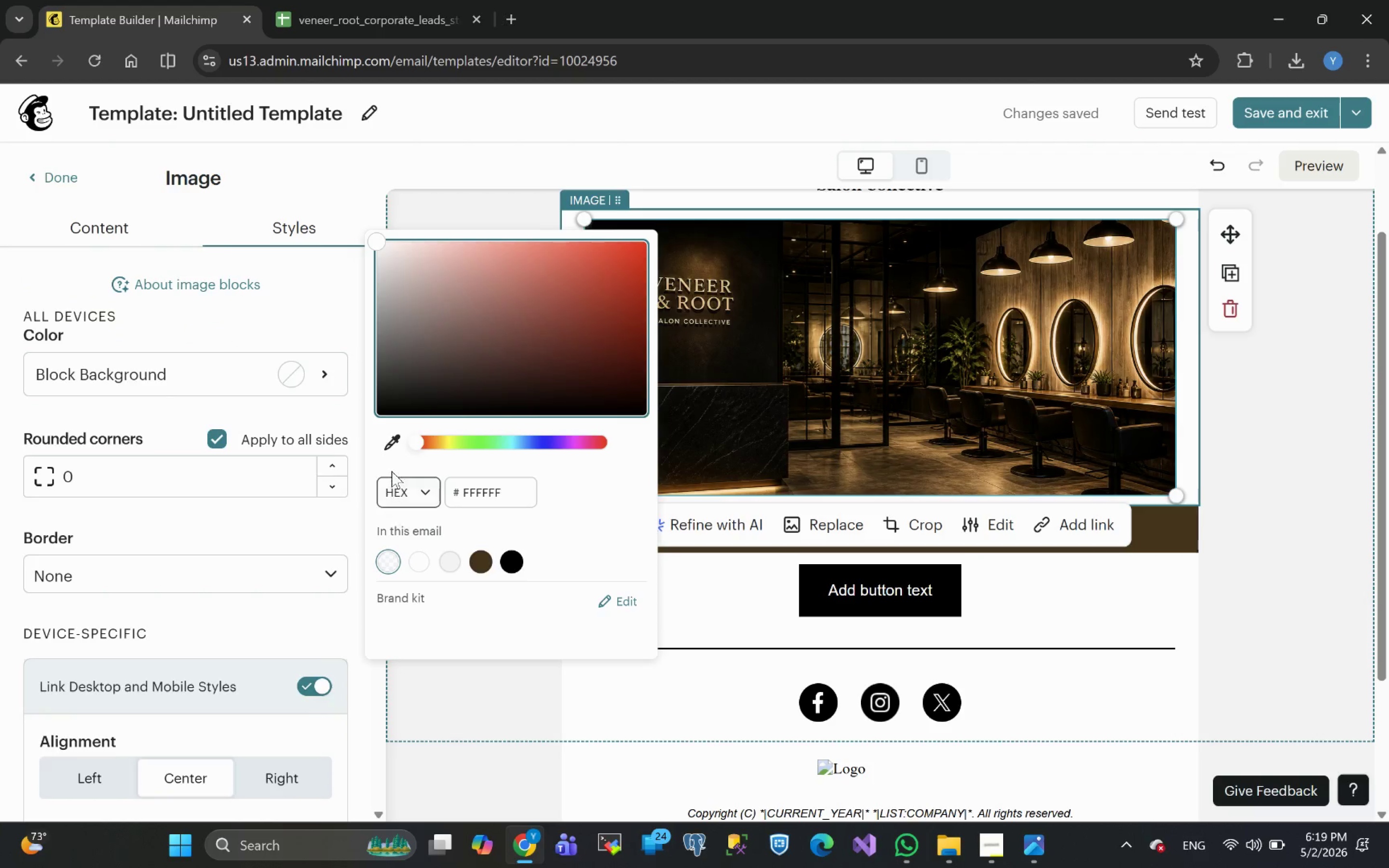 
left_click([389, 450])
 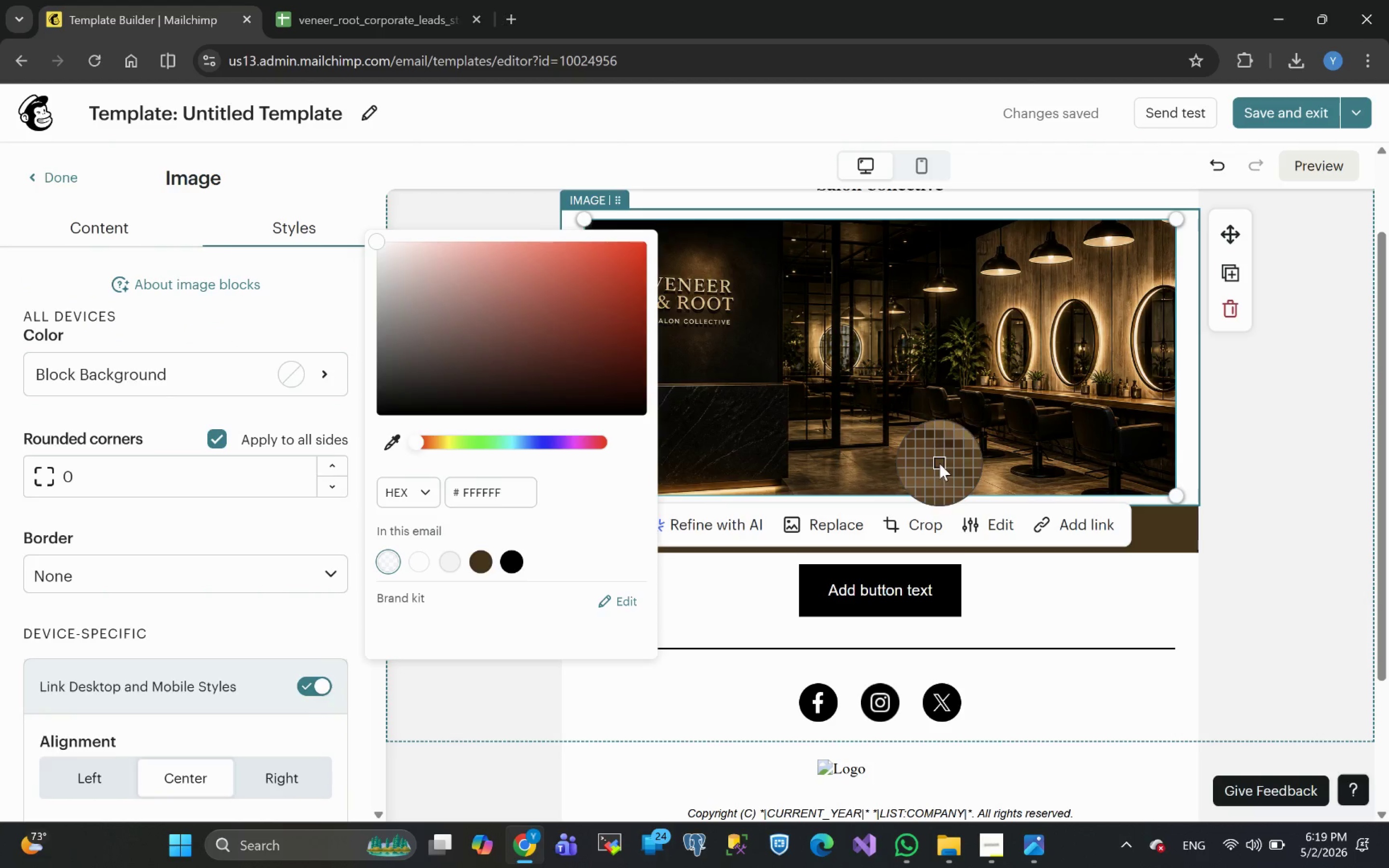 
left_click([940, 463])
 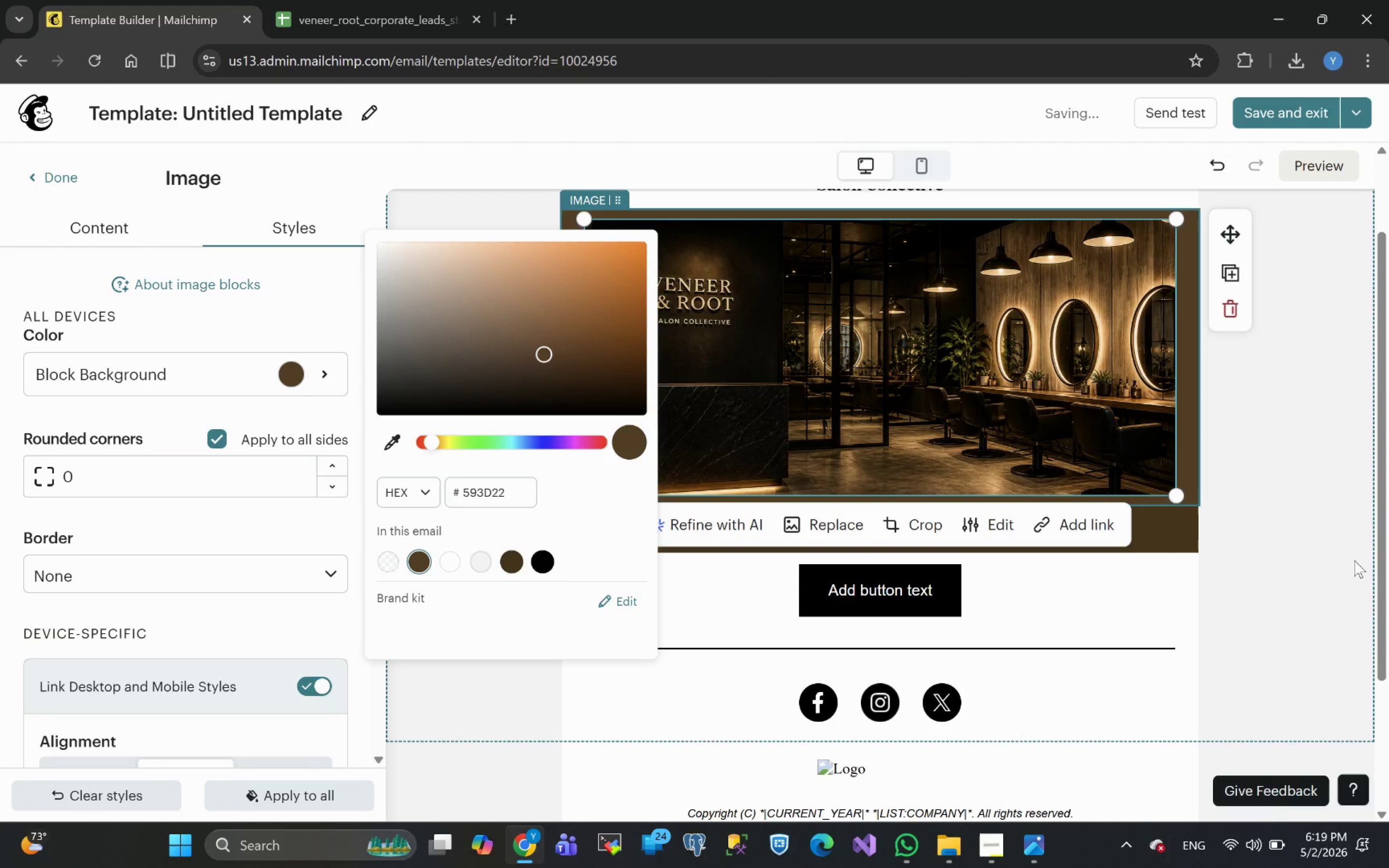 
left_click([1282, 521])
 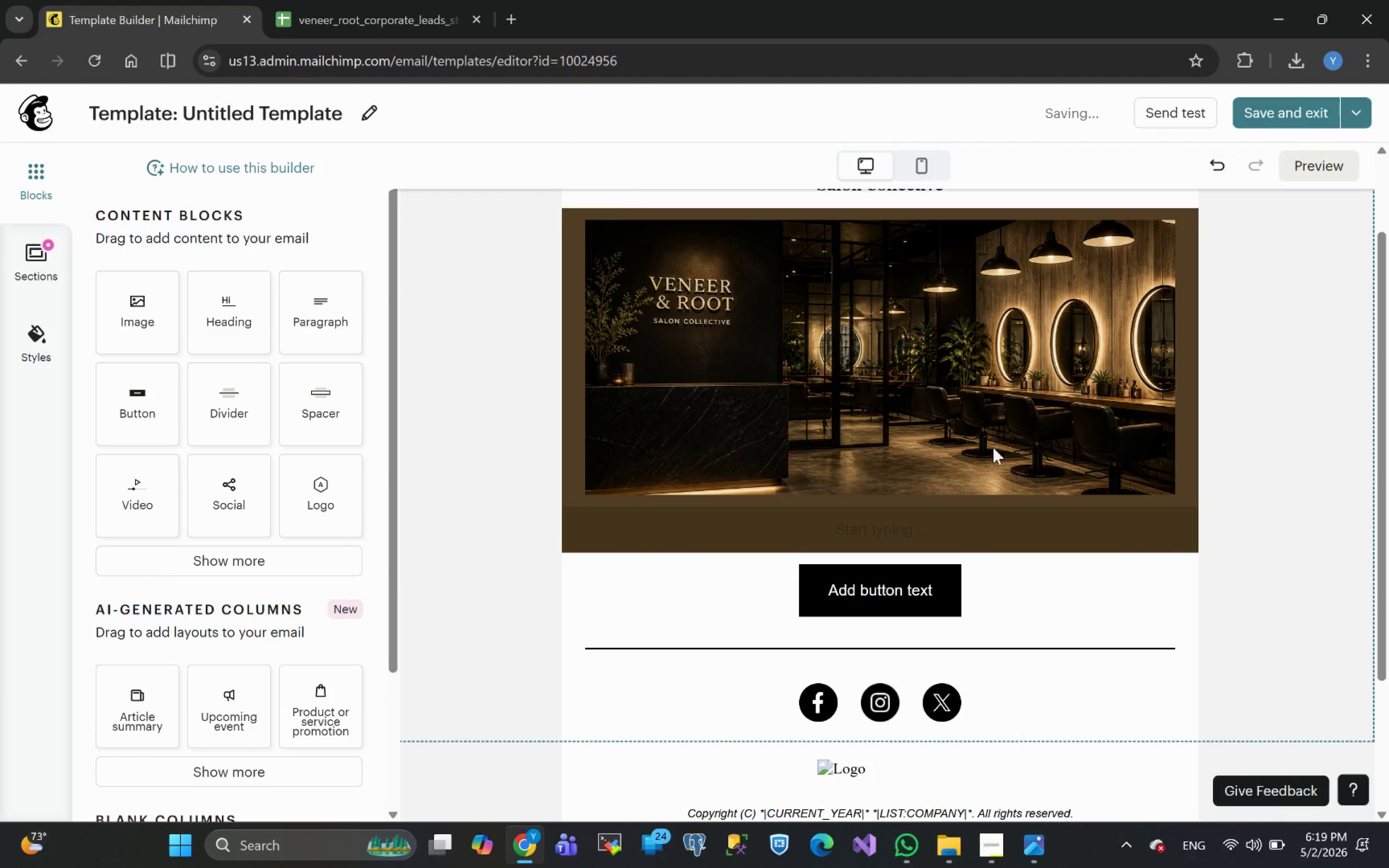 
left_click([1064, 534])
 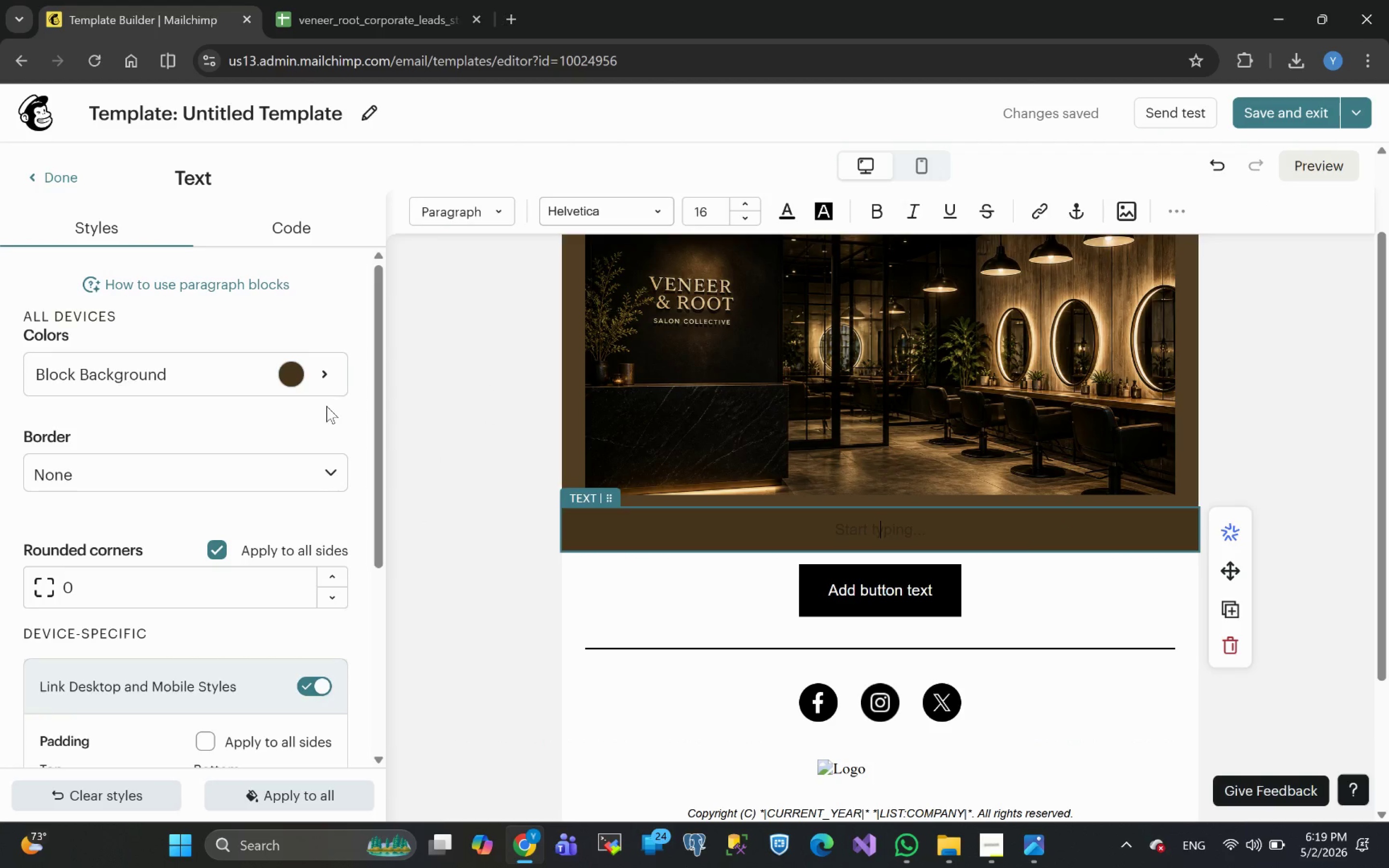 
left_click([220, 382])
 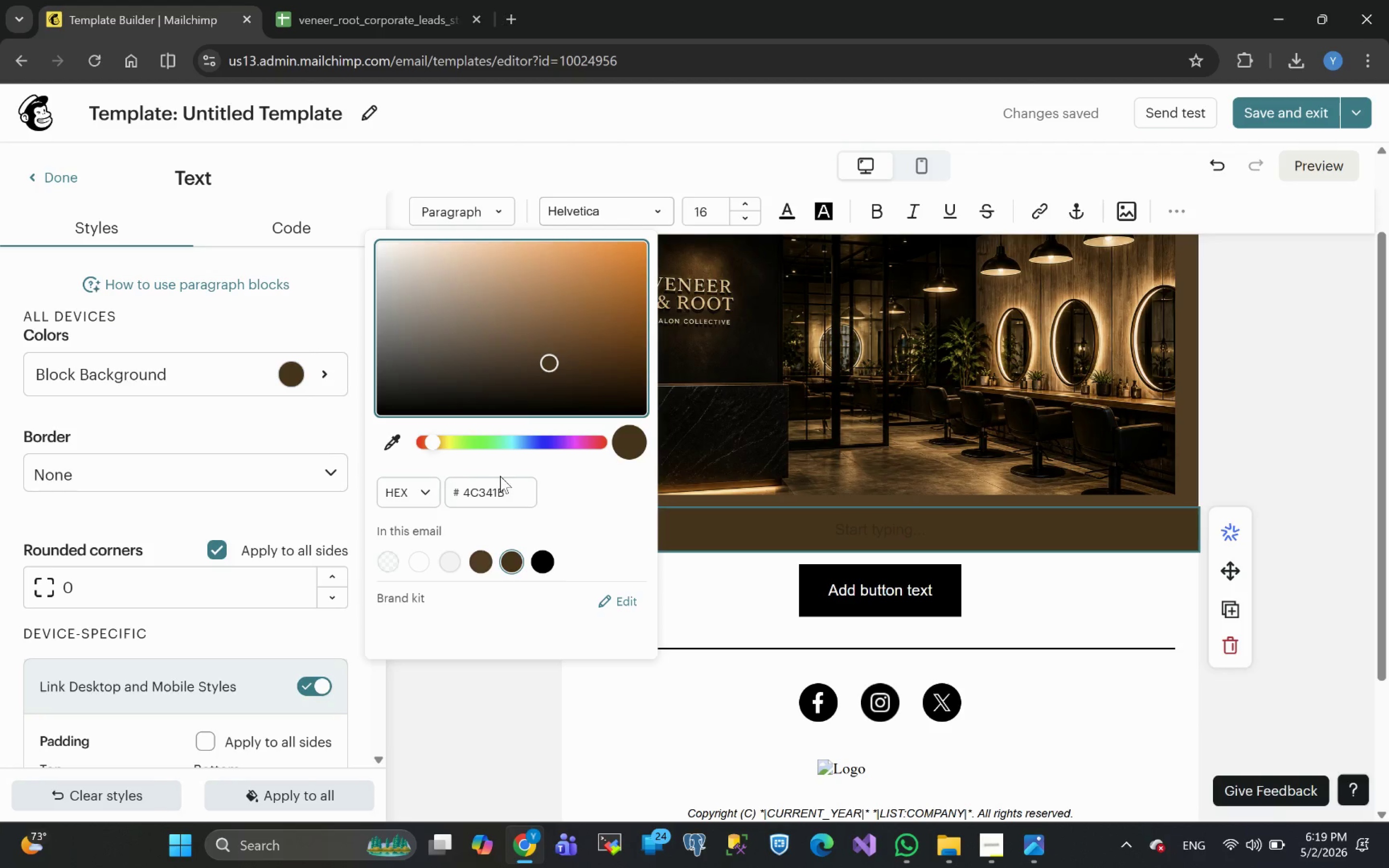 
wait(5.11)
 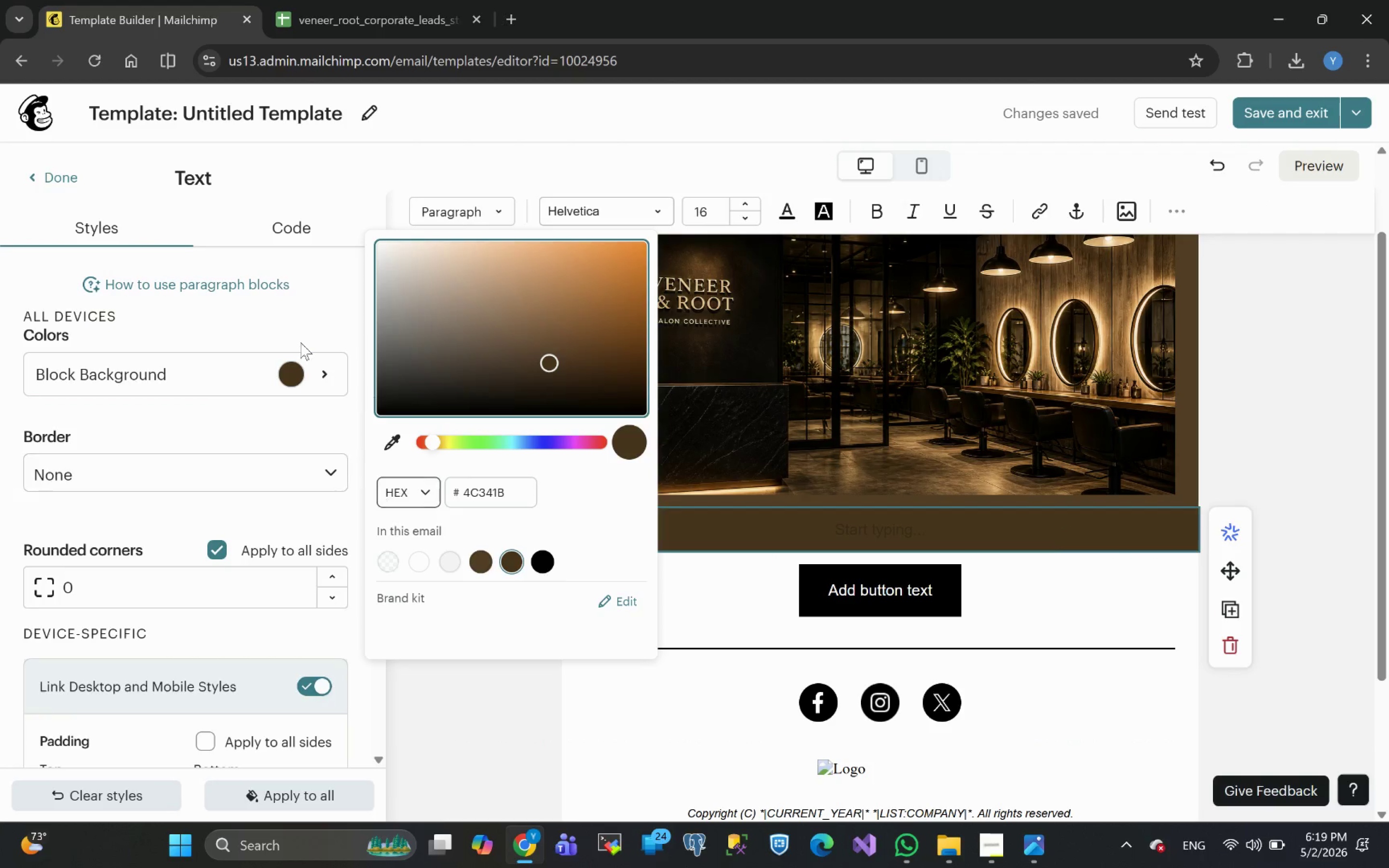 
left_click([418, 491])
 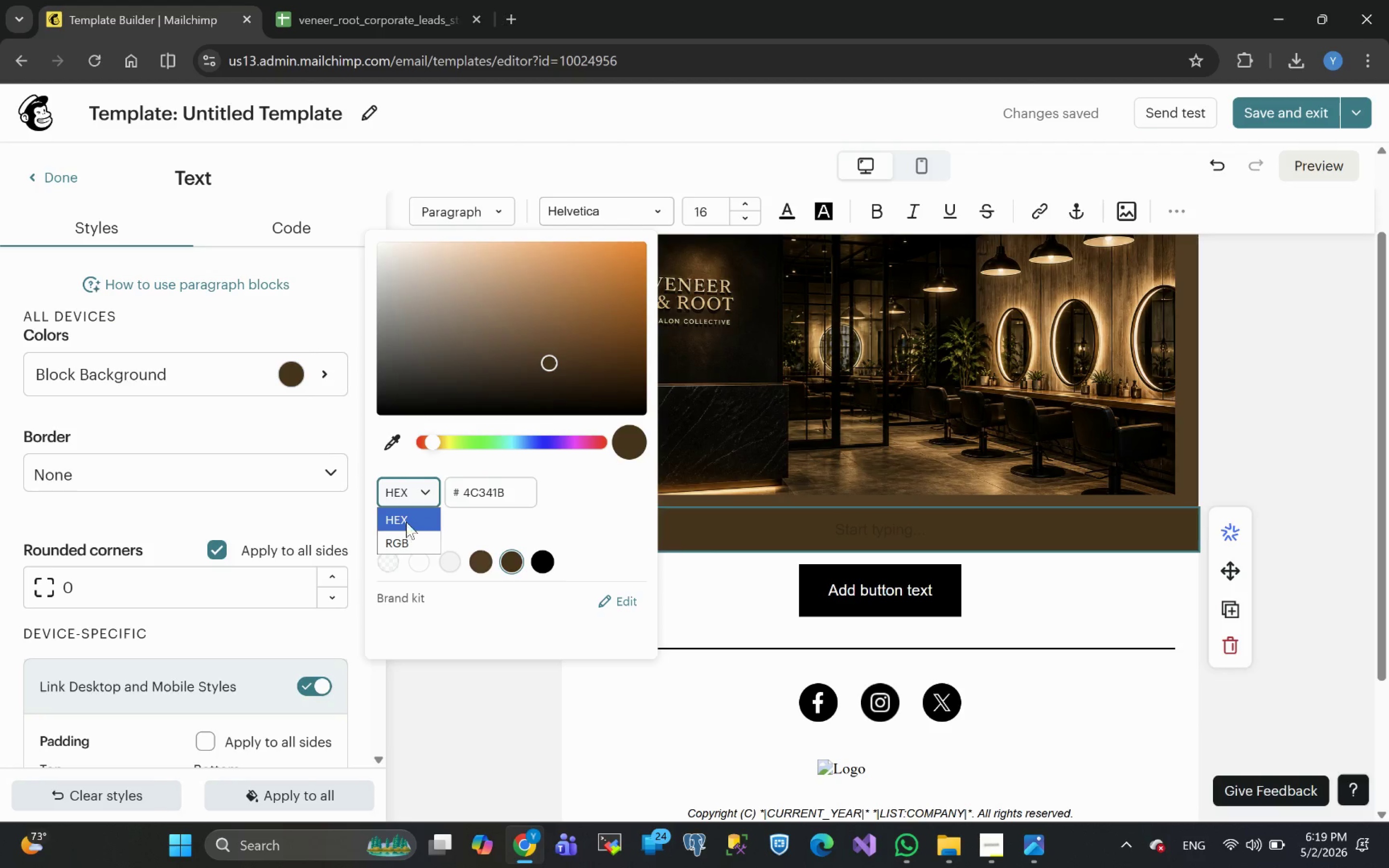 
left_click([406, 516])
 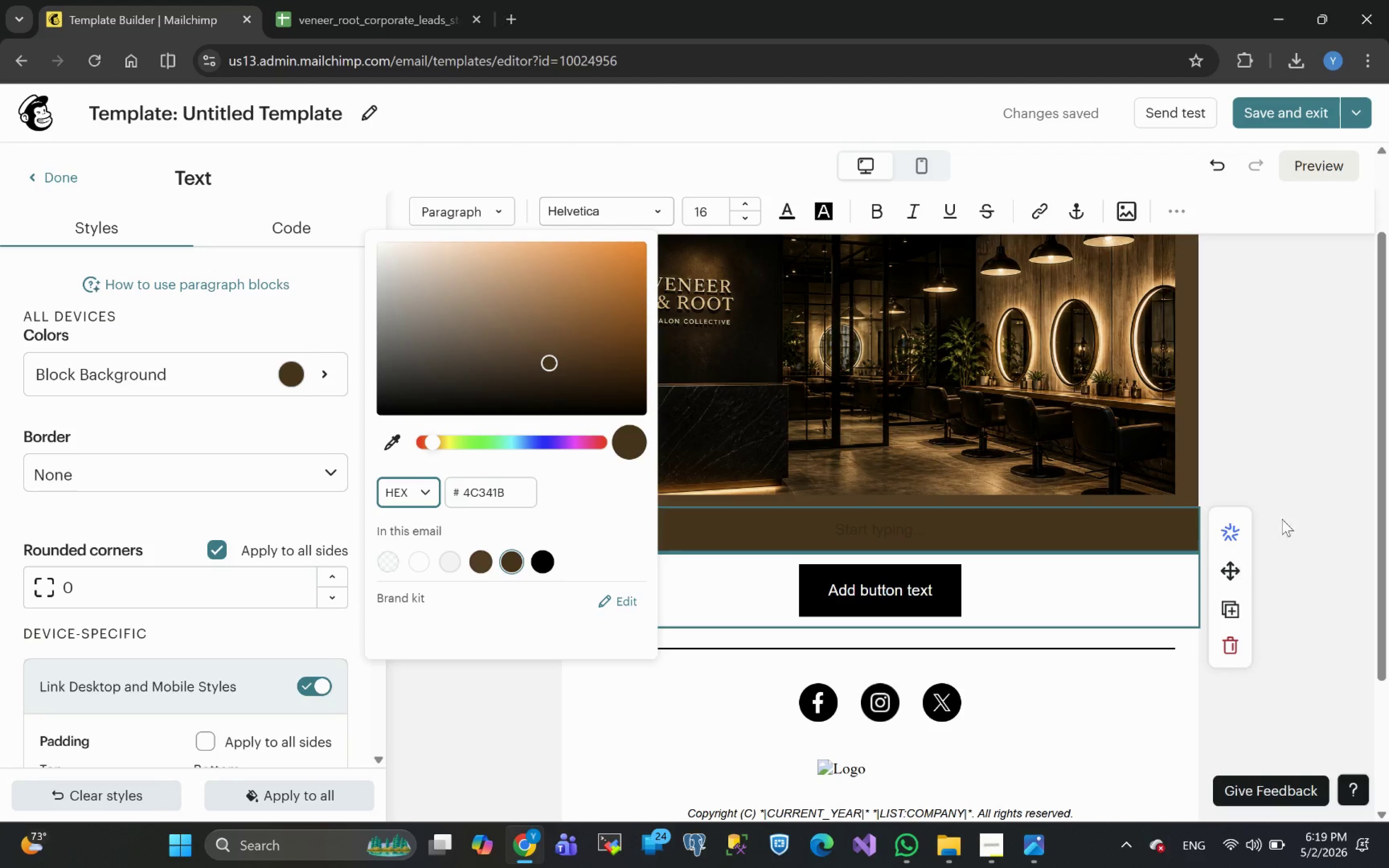 
left_click([1288, 448])
 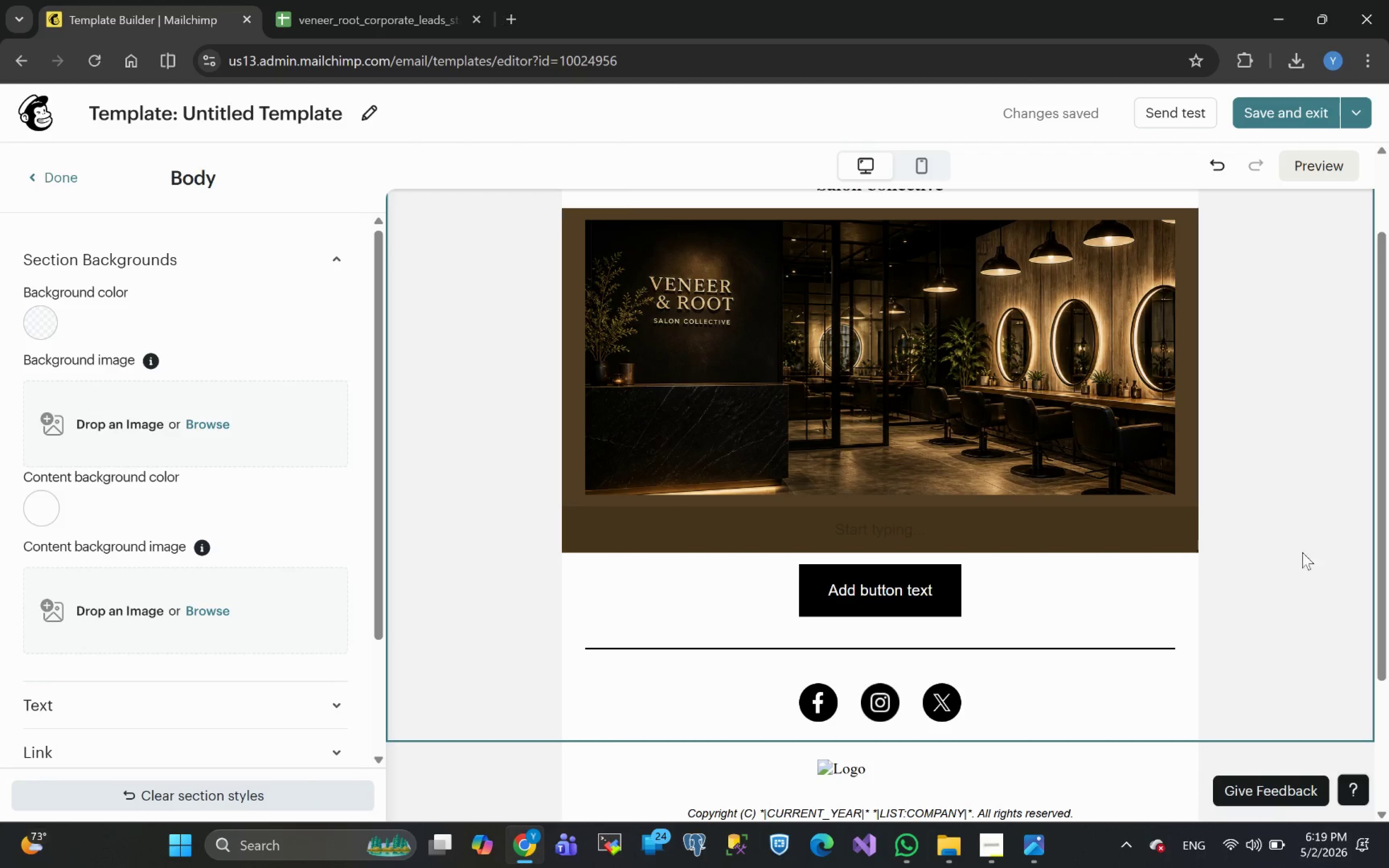 
wait(7.88)
 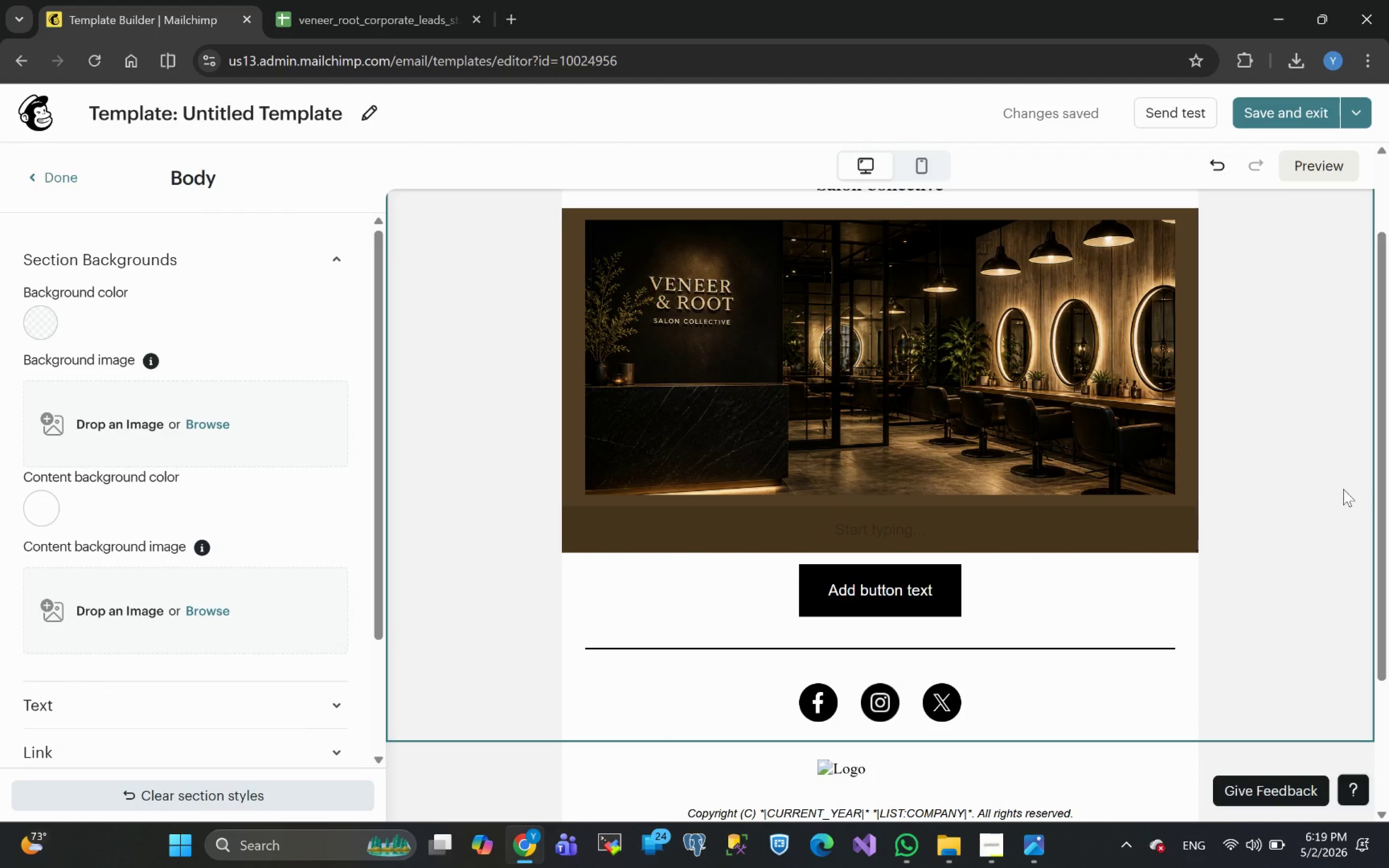 
left_click([1126, 524])
 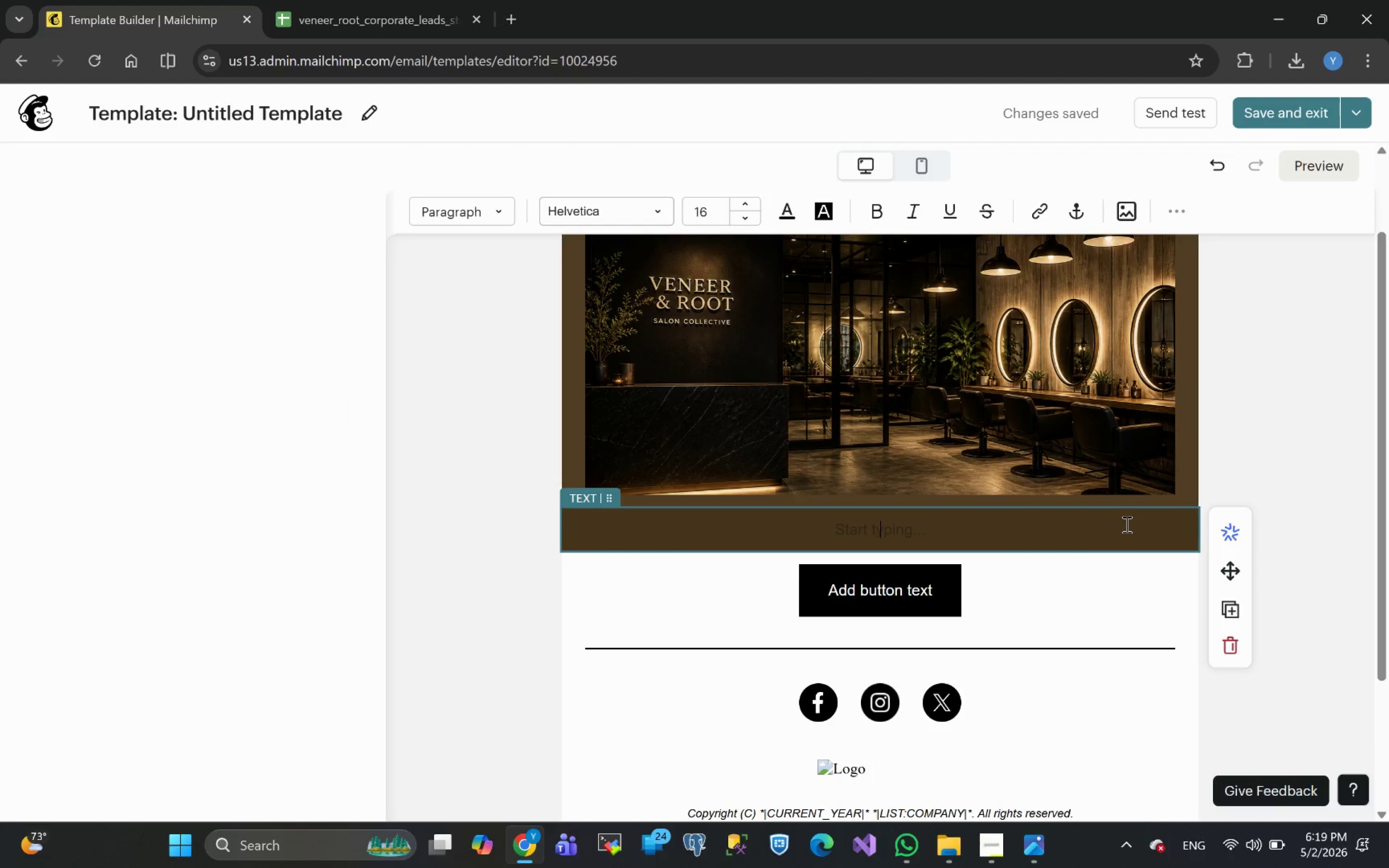 
key(Control+Z)
 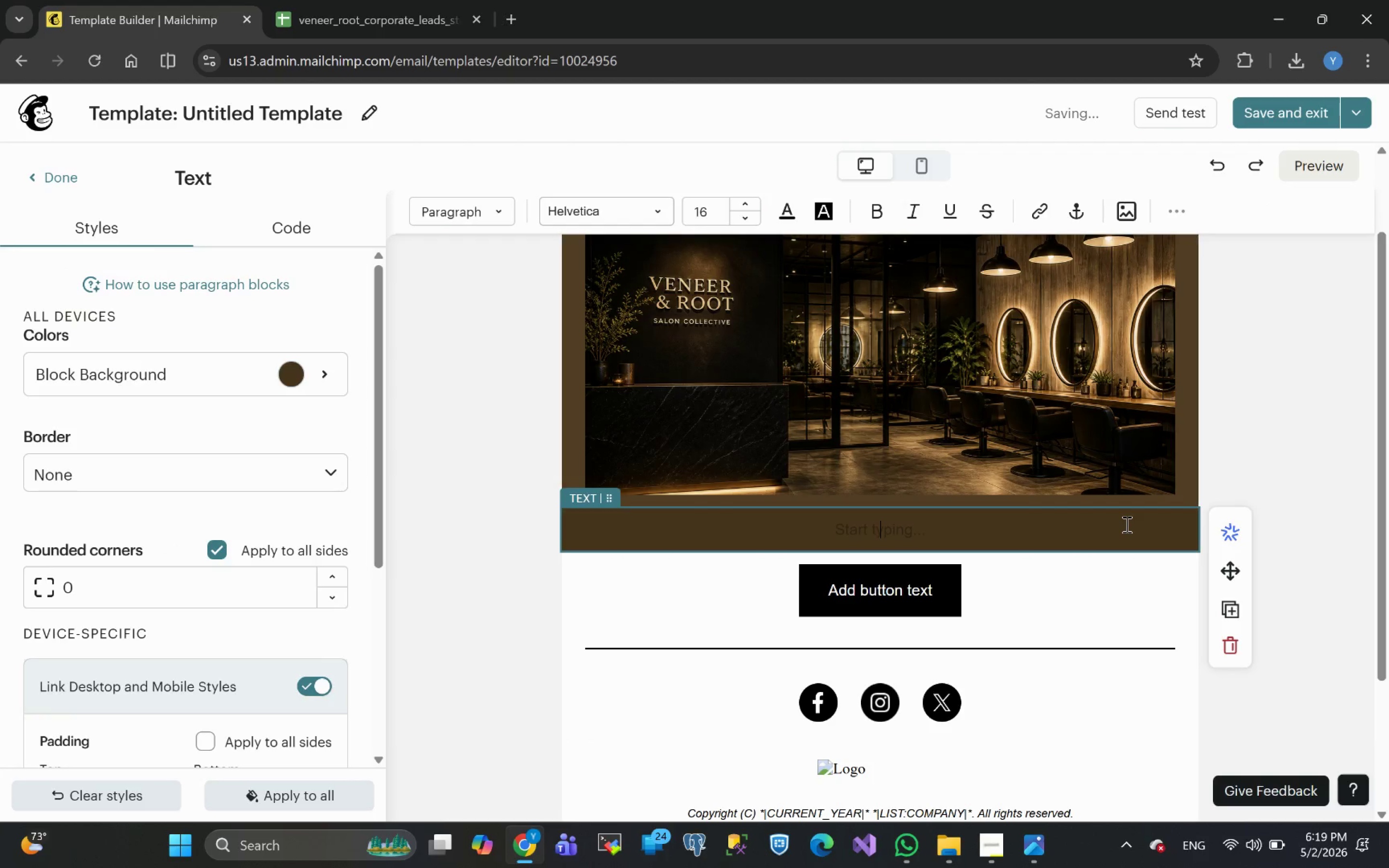 
key(Control+Z)
 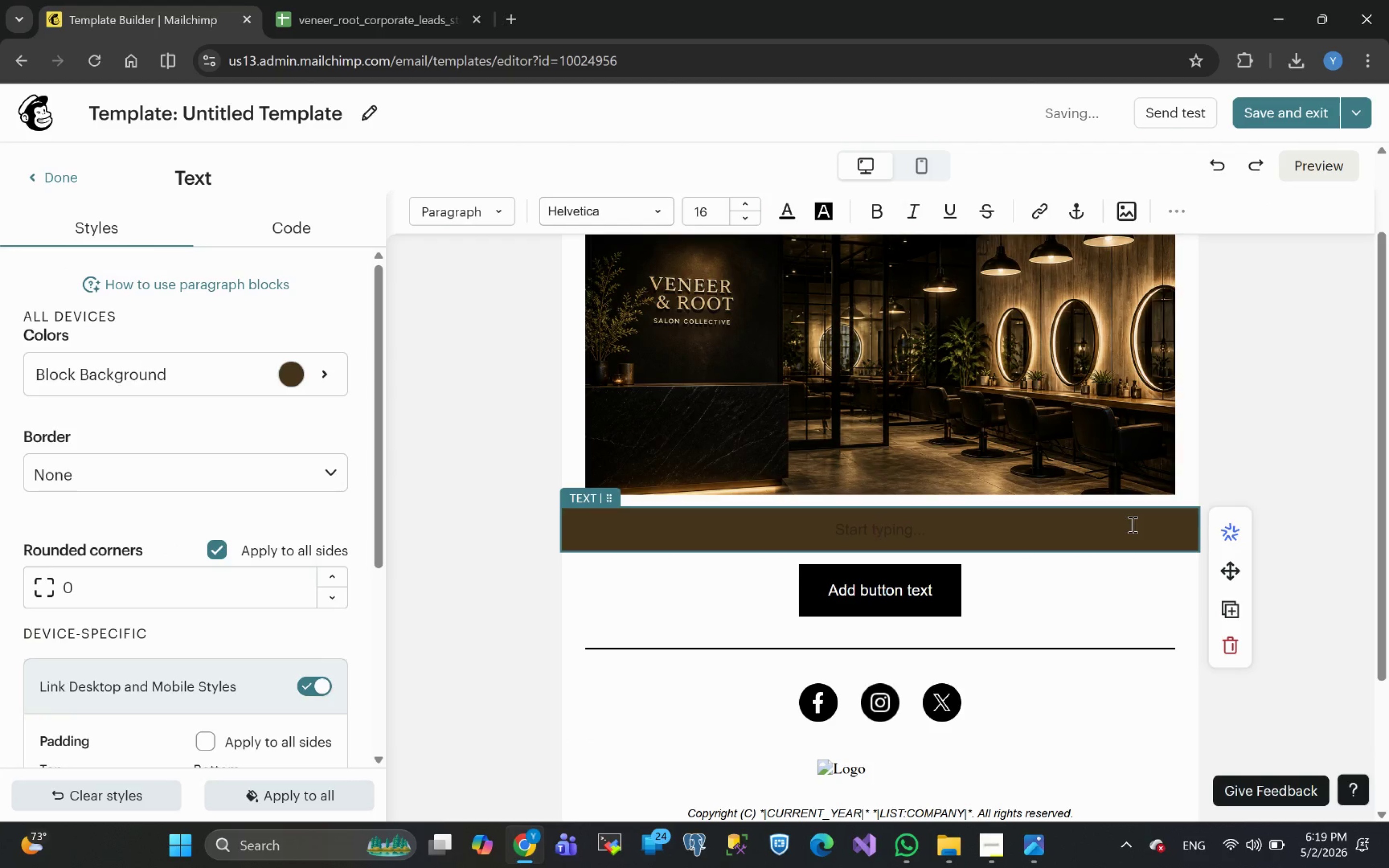 
left_click([1333, 451])
 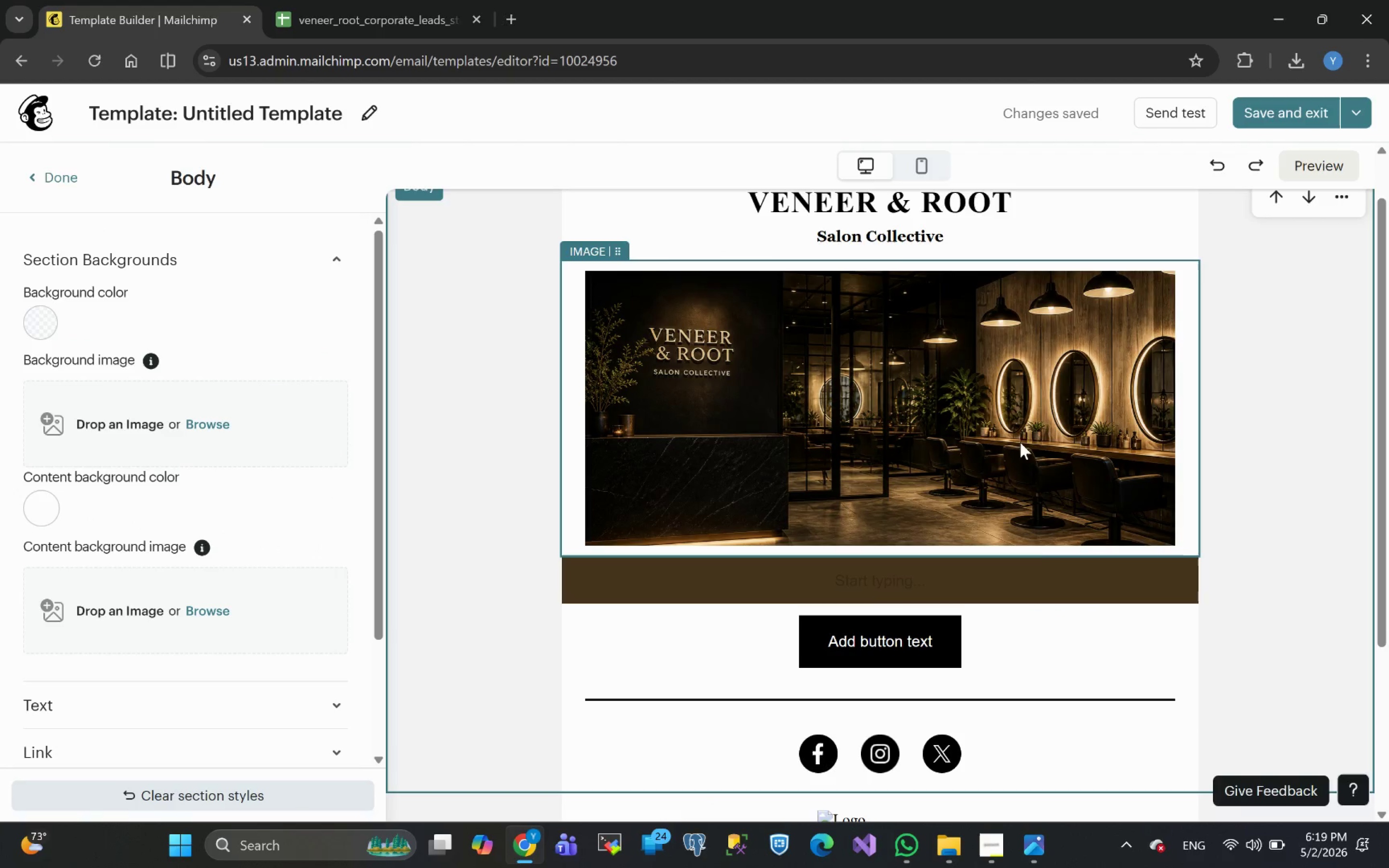 
left_click([976, 581])
 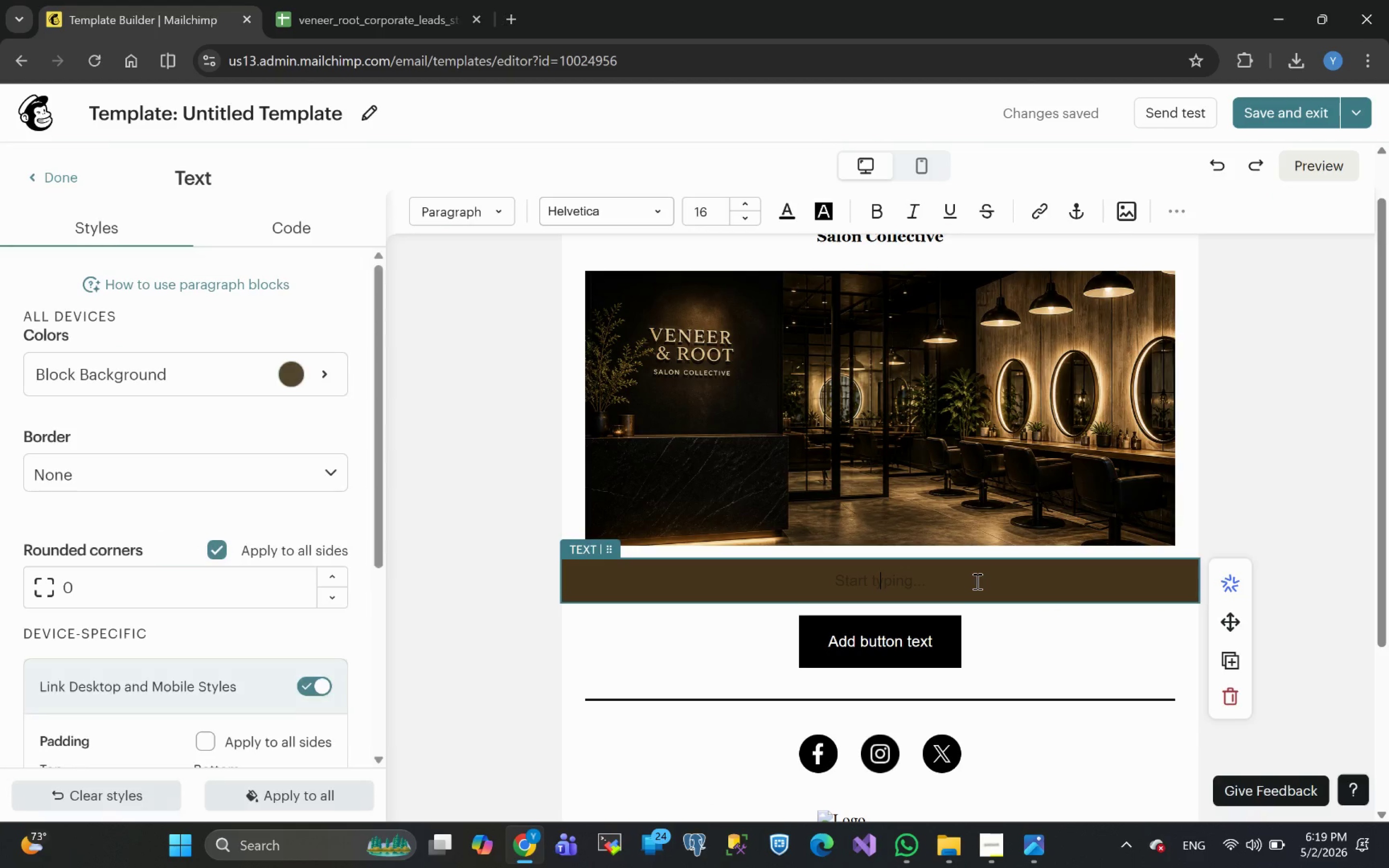 
key(Control+Z)
 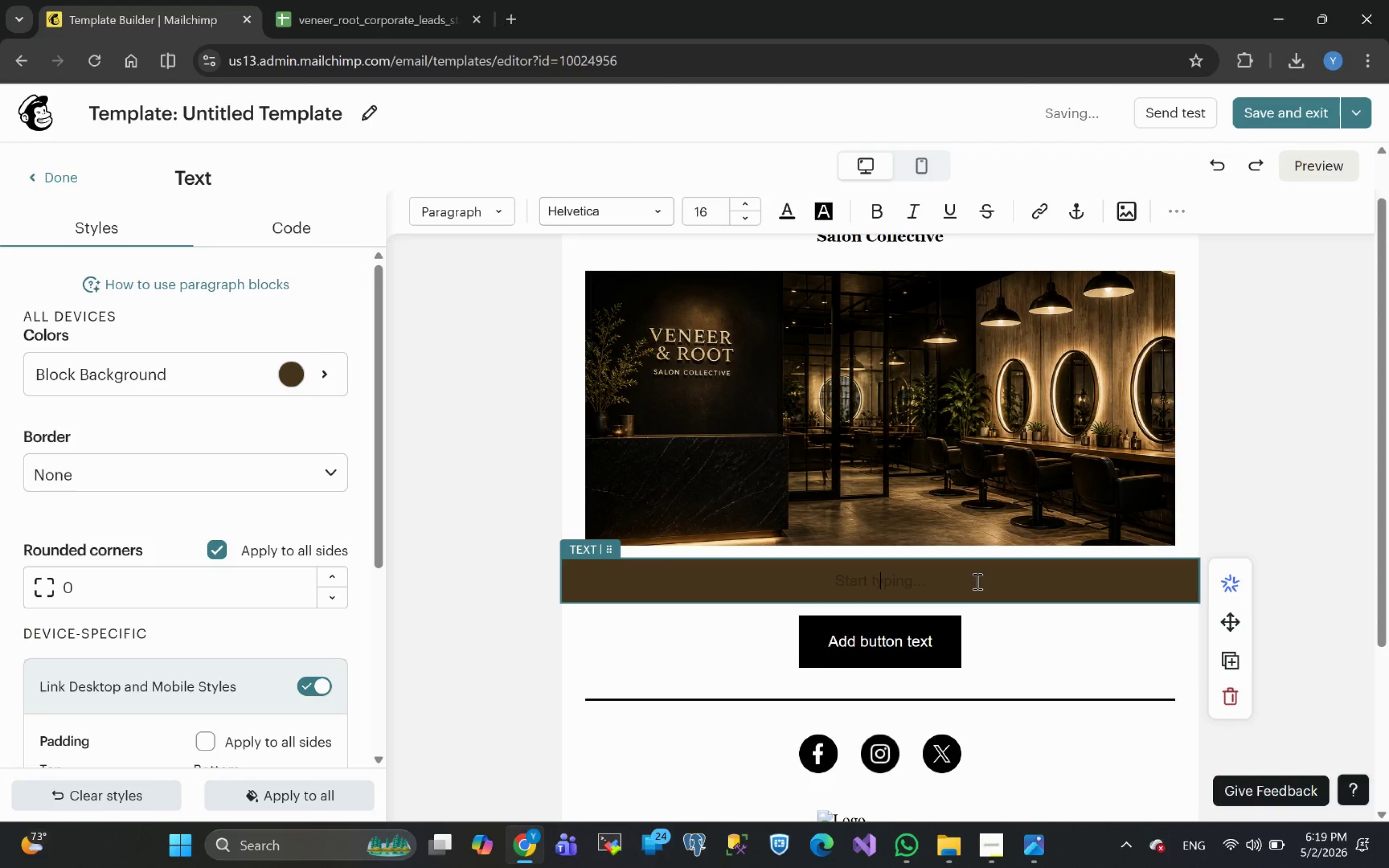 
left_click([976, 581])
 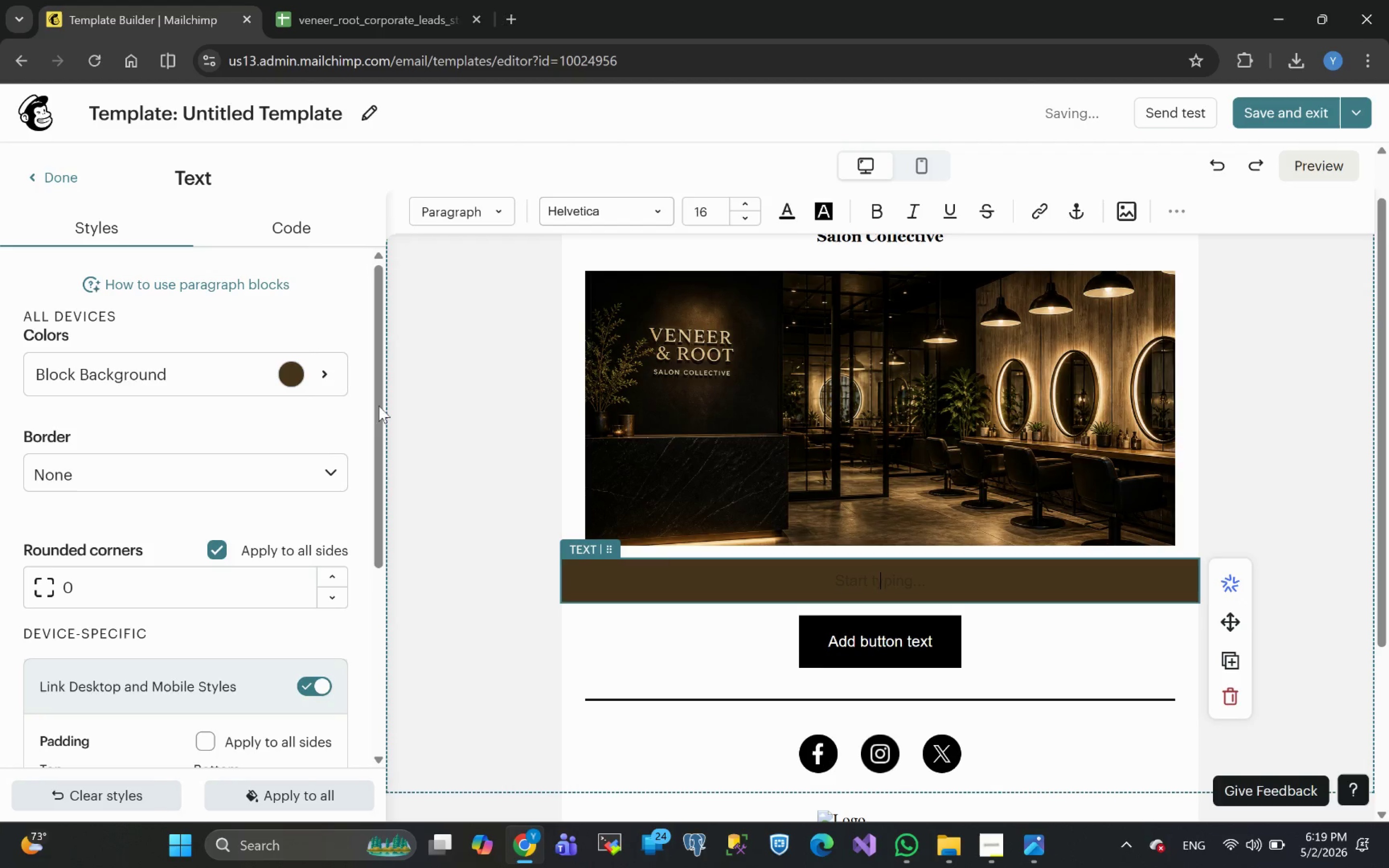 
left_click([236, 356])
 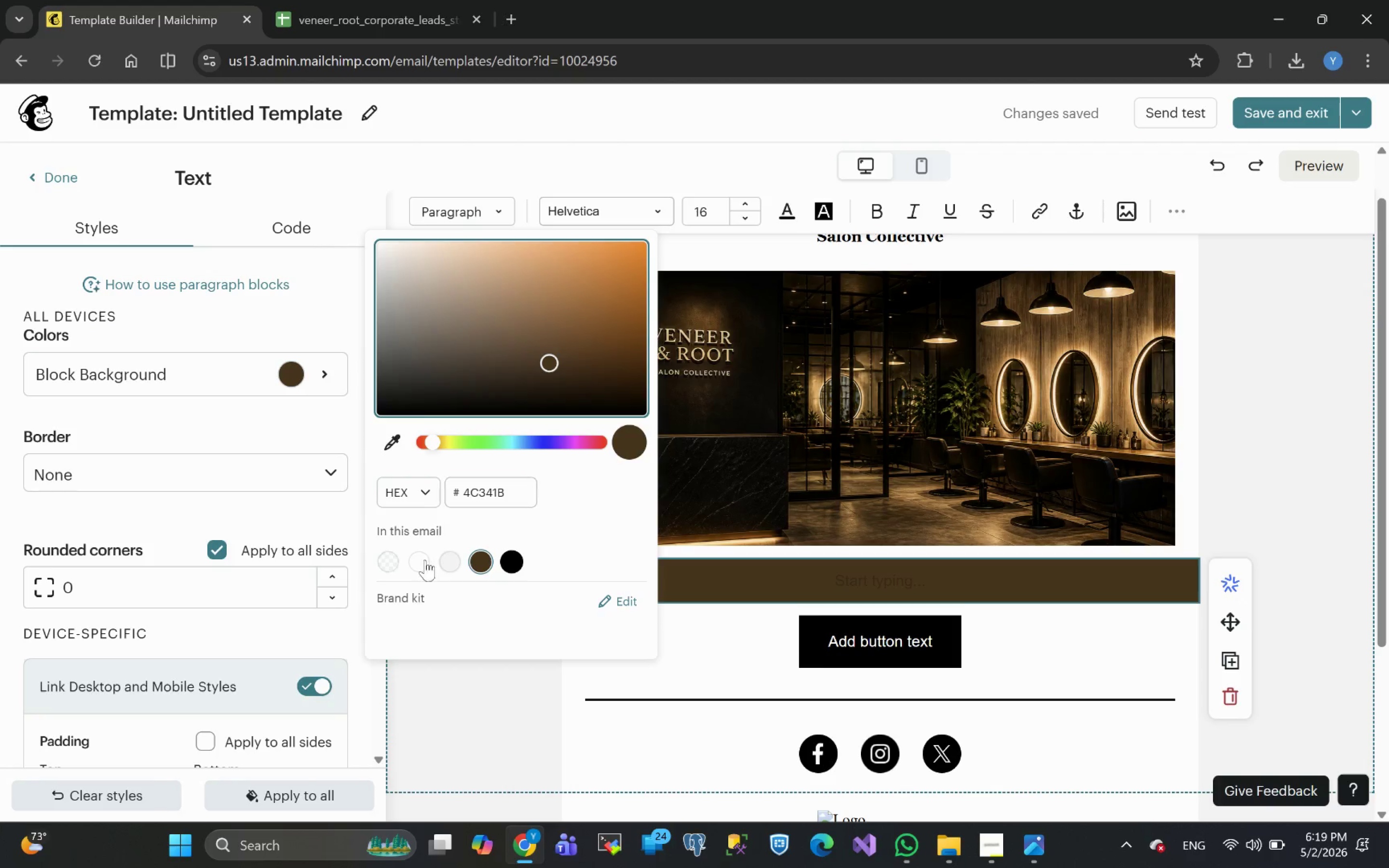 
left_click([386, 557])
 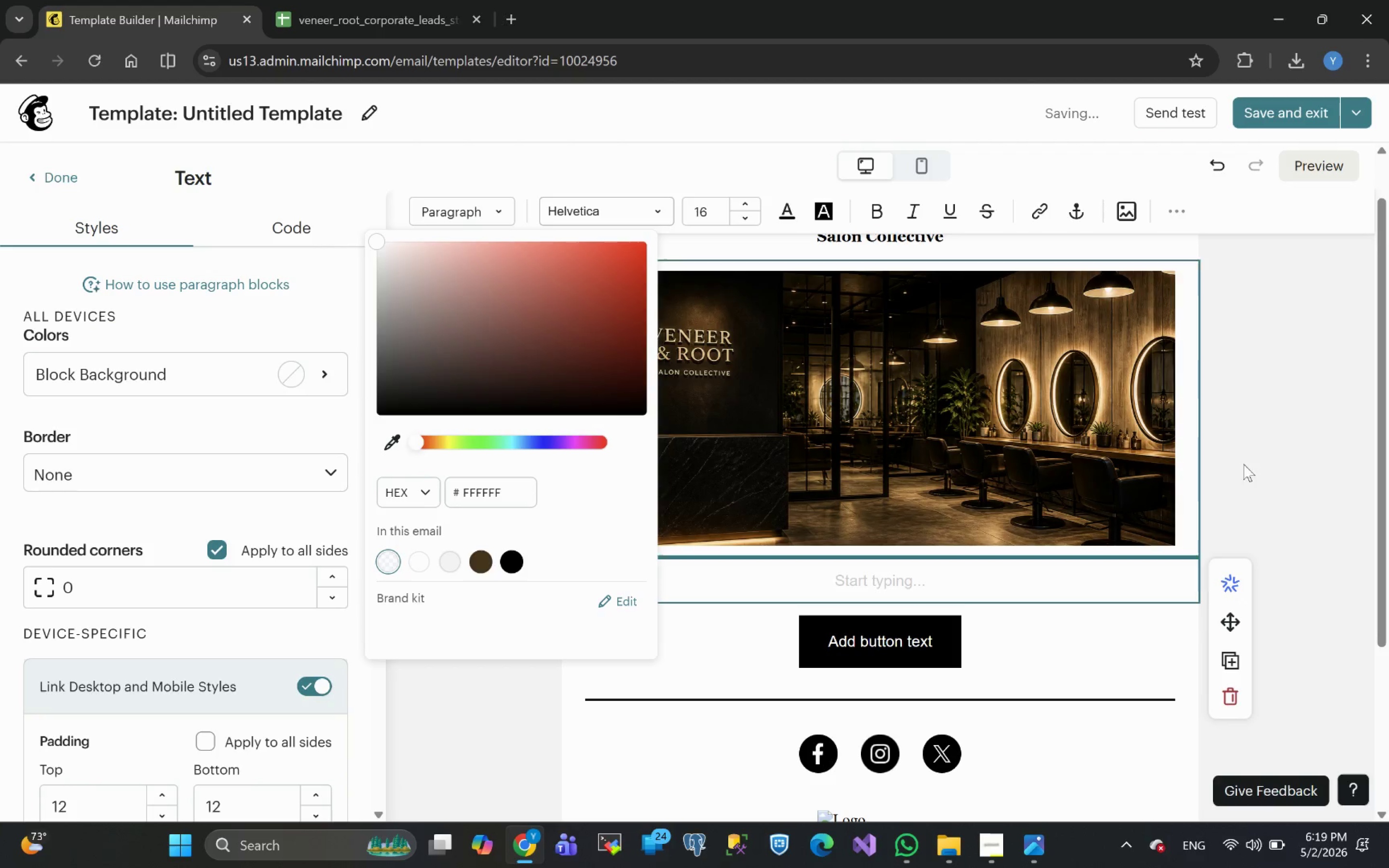 
left_click([1253, 467])
 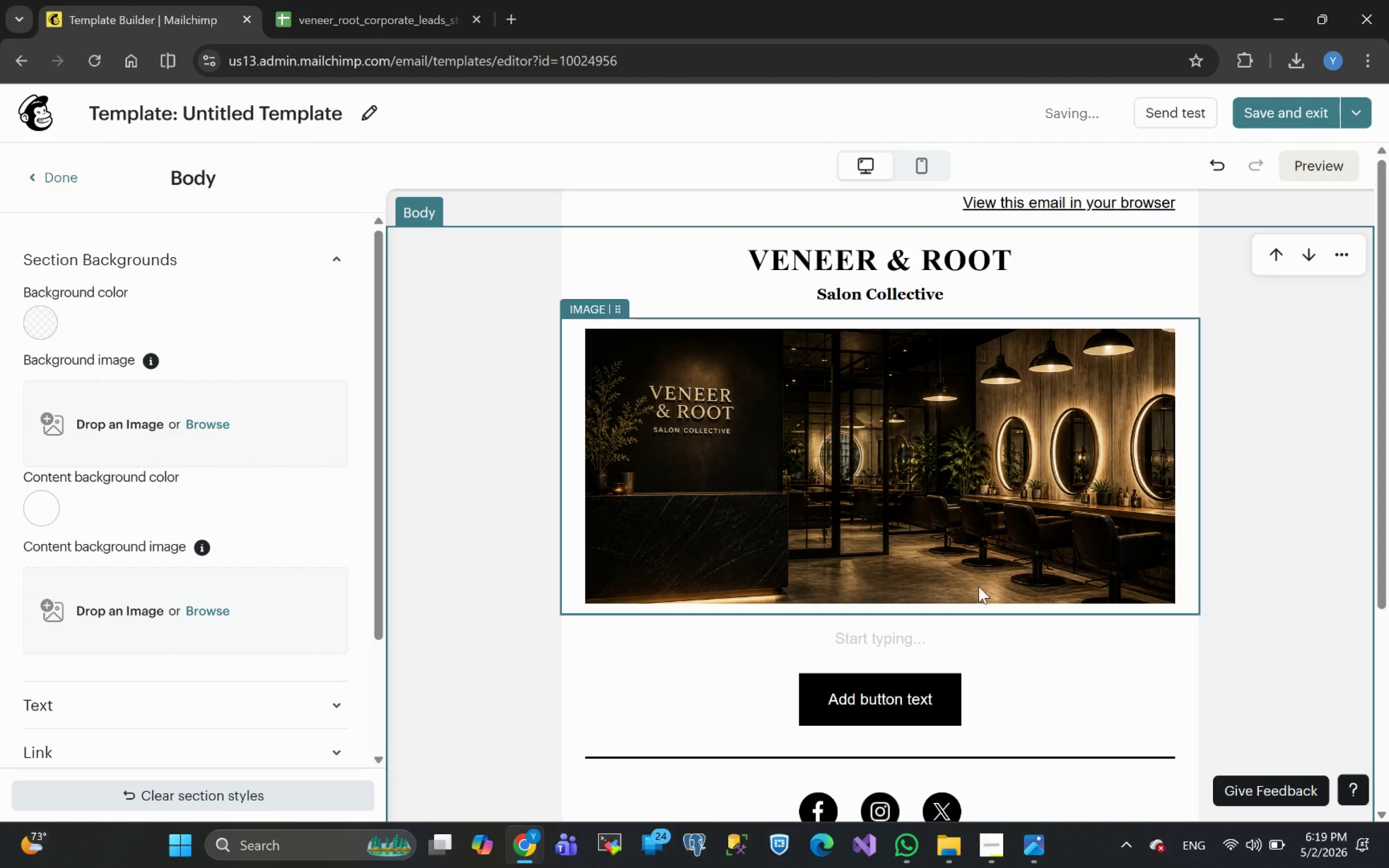 
left_click([1329, 504])
 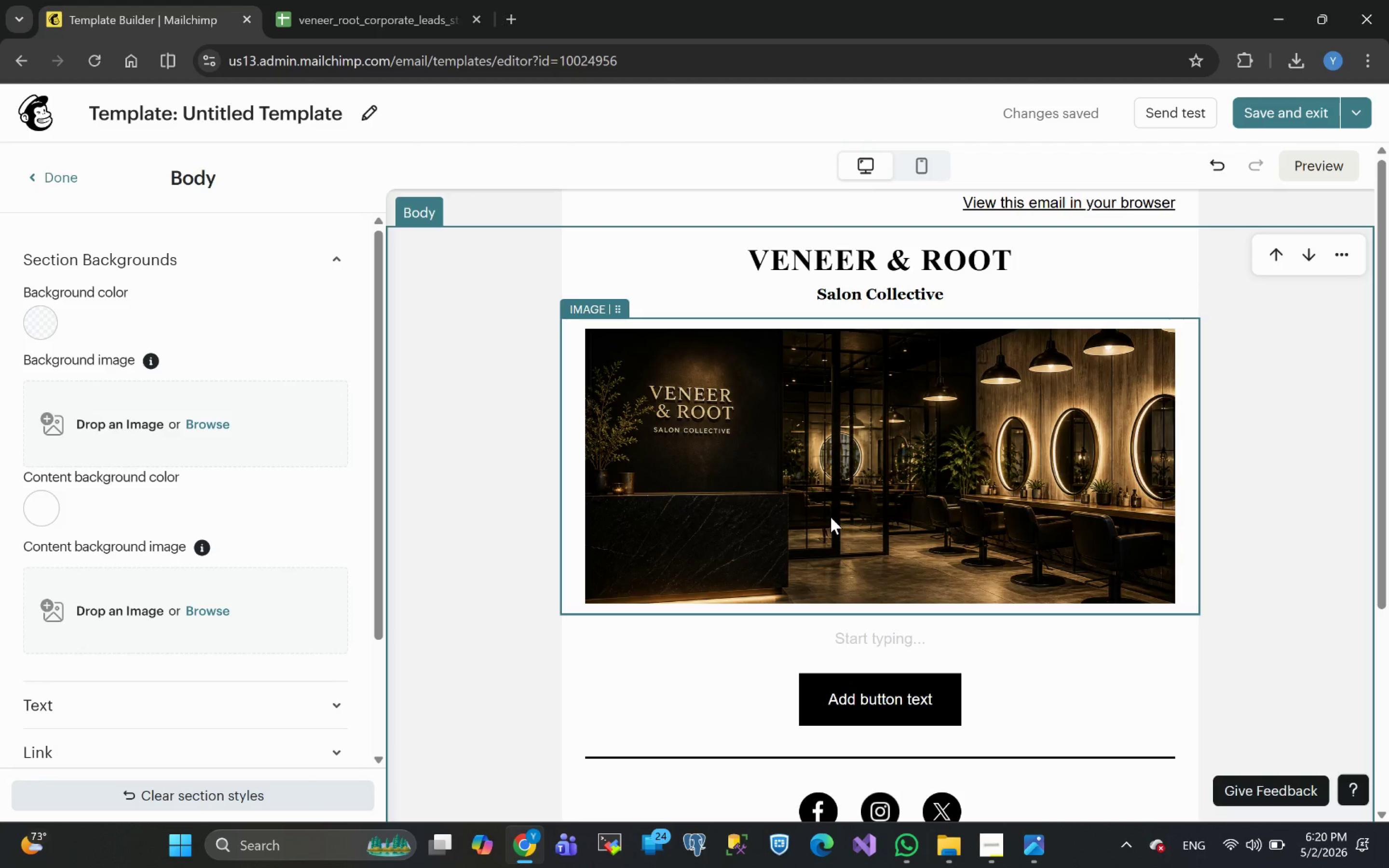 
wait(21.91)
 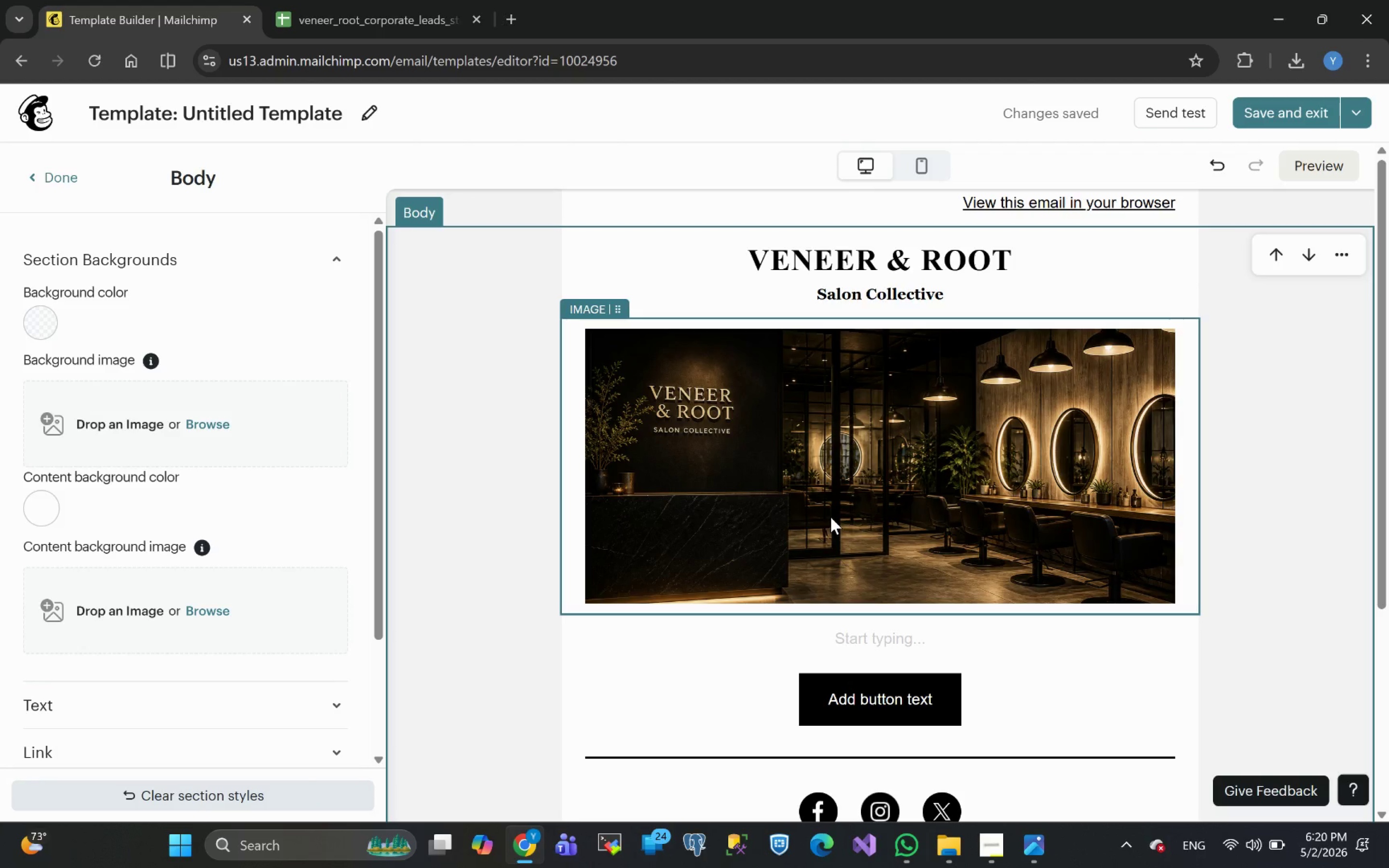 
left_click([783, 556])
 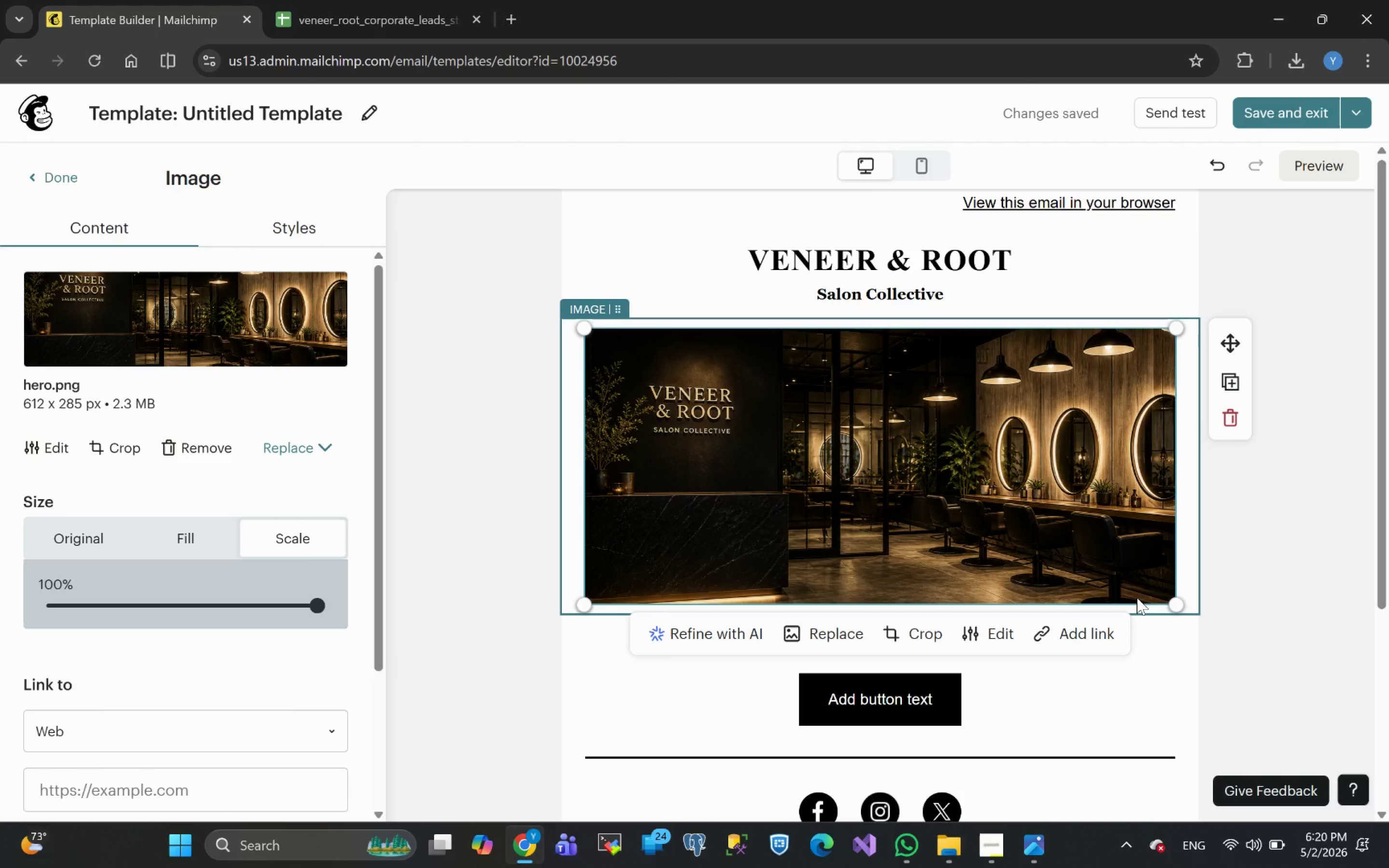 
left_click_drag(start_coordinate=[1173, 599], to_coordinate=[1207, 613])
 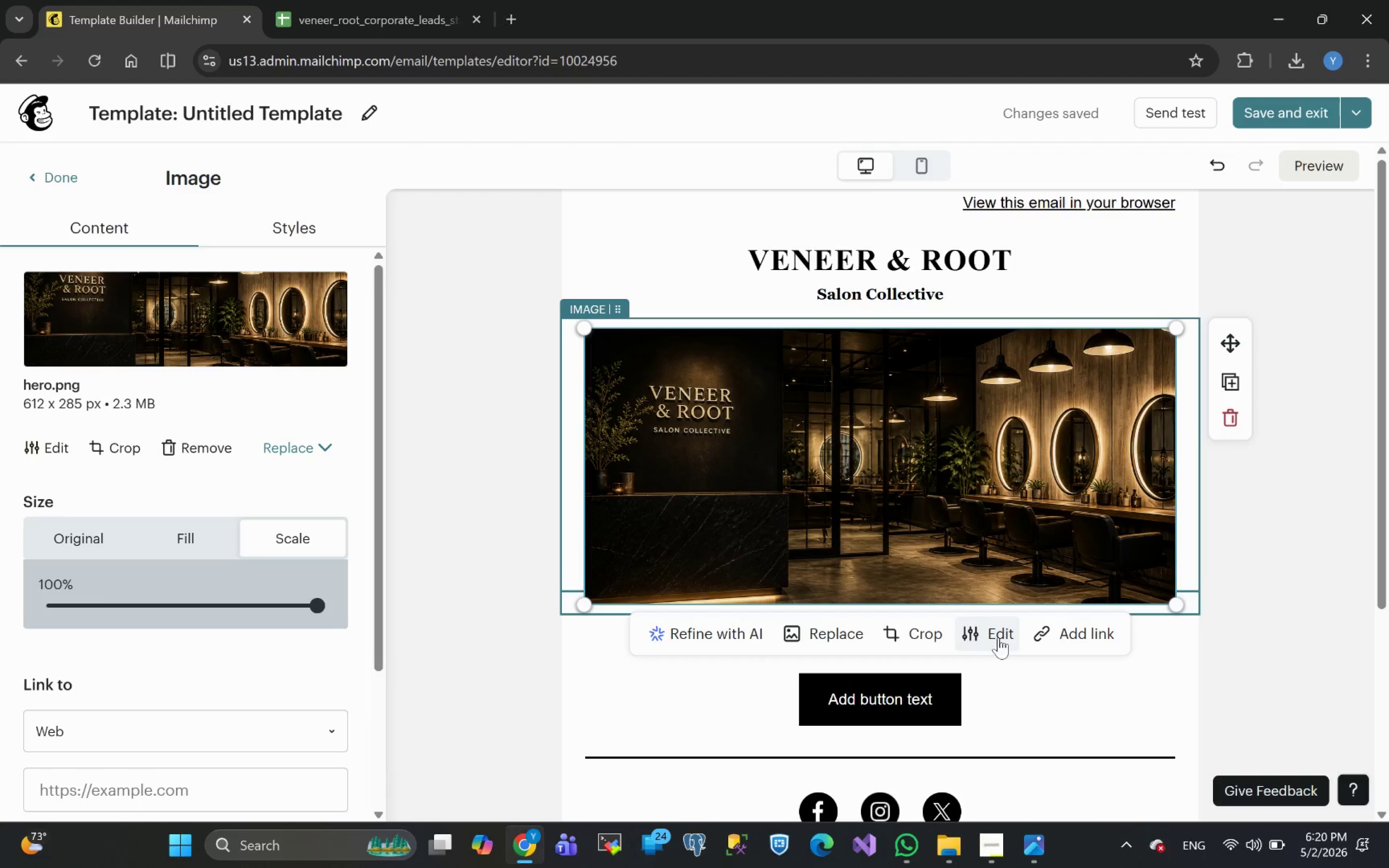 
wait(5.89)
 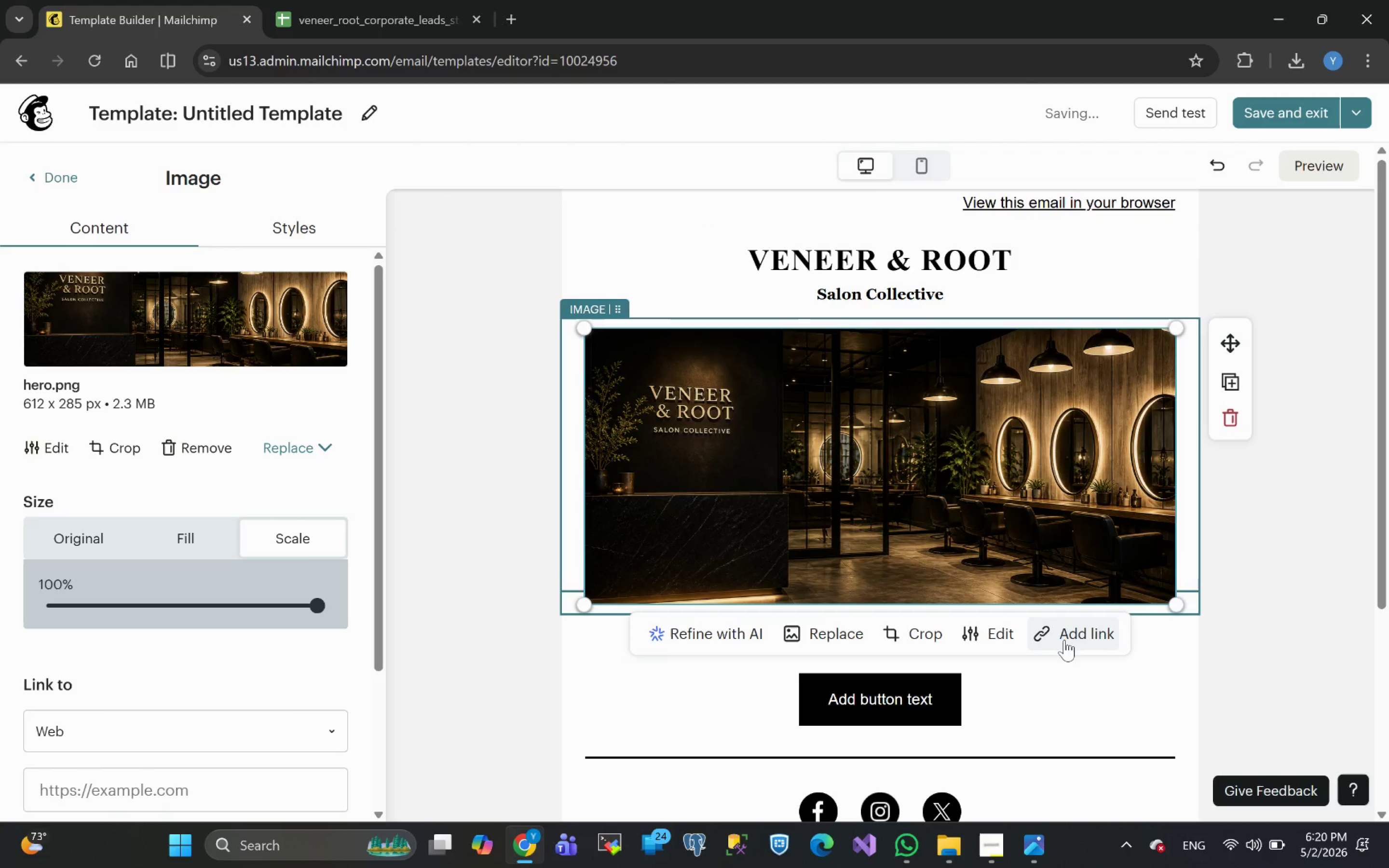 
left_click([992, 634])
 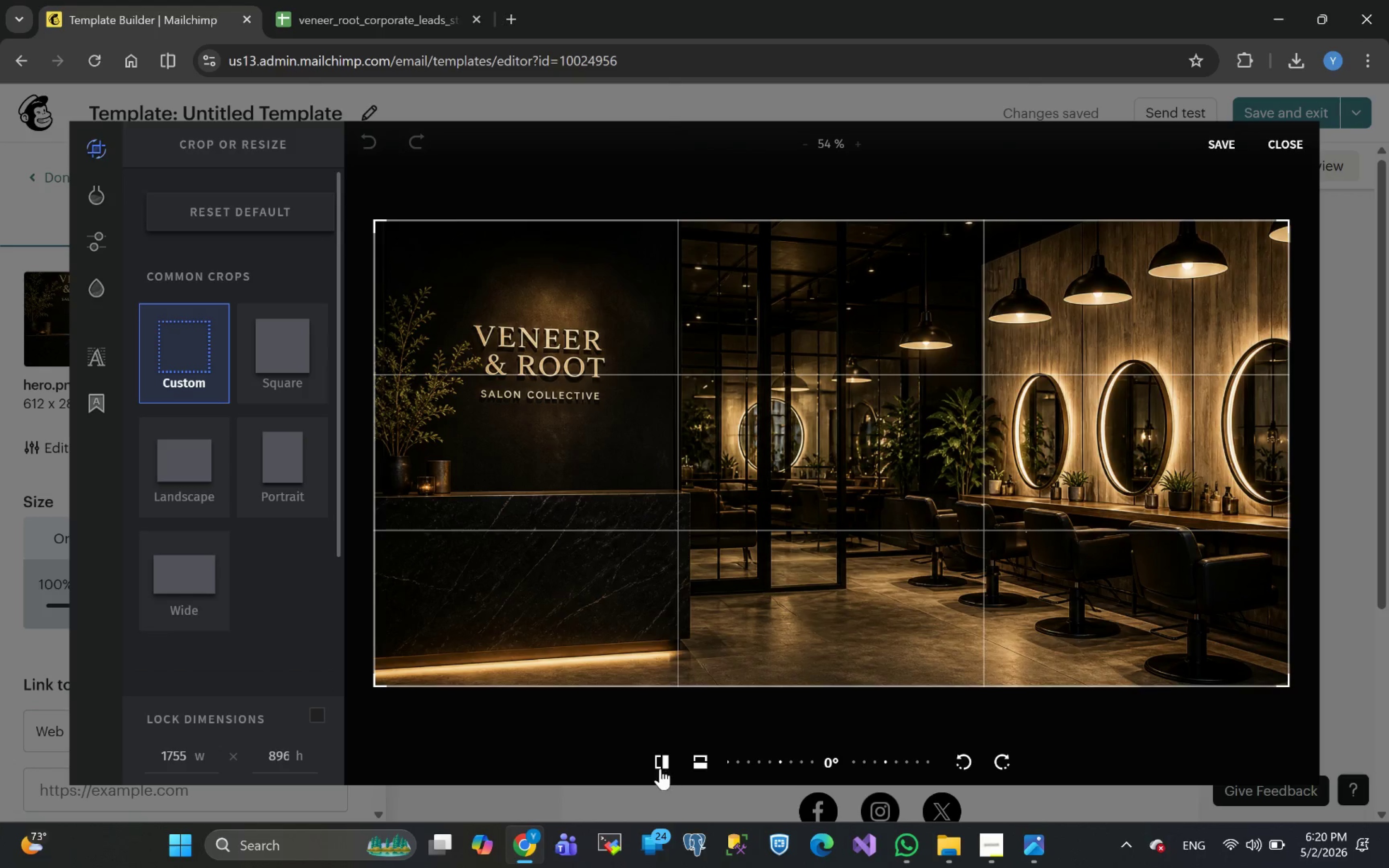 
wait(14.42)
 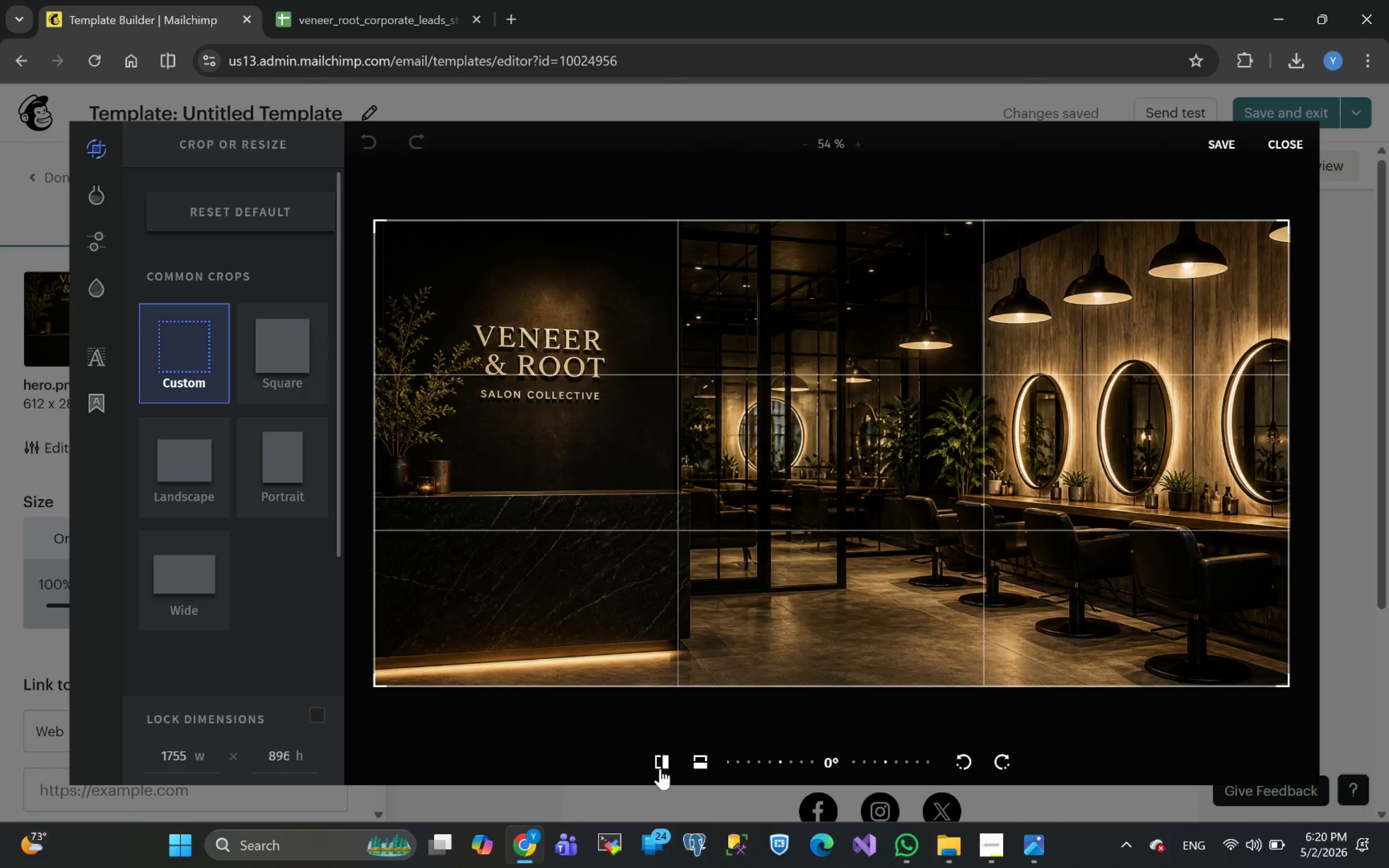 
left_click([187, 481])
 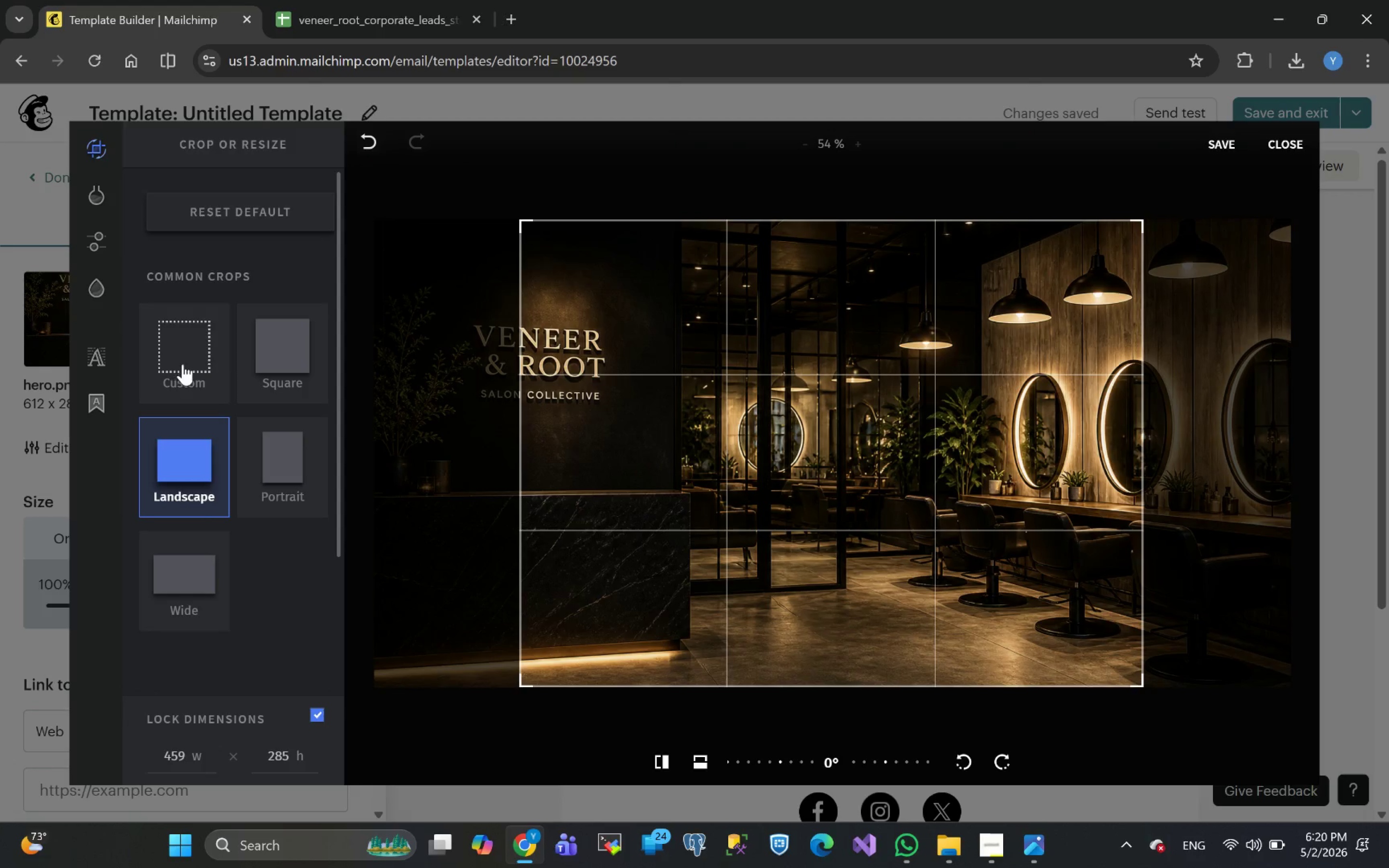 
left_click([185, 359])
 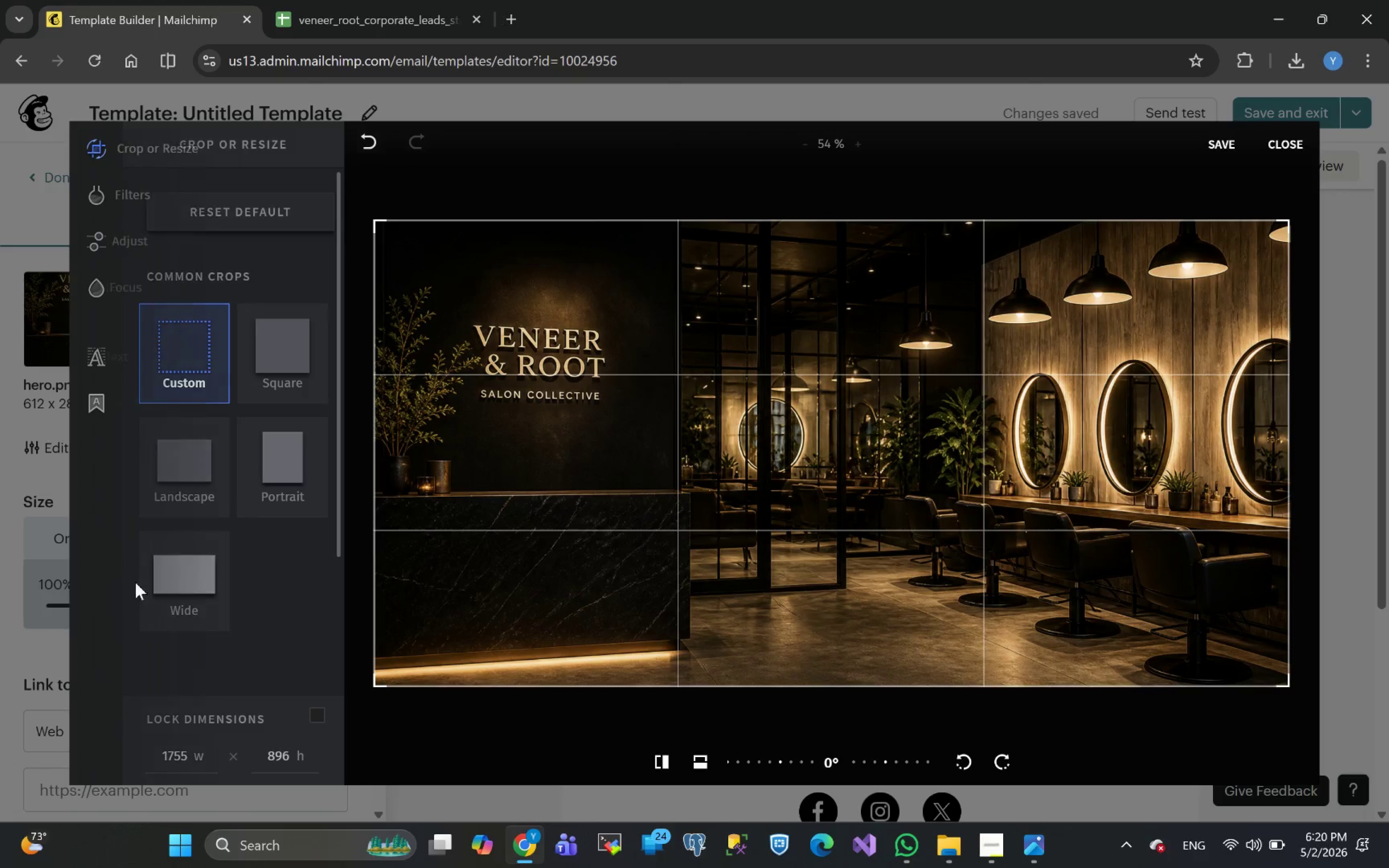 
left_click([174, 575])
 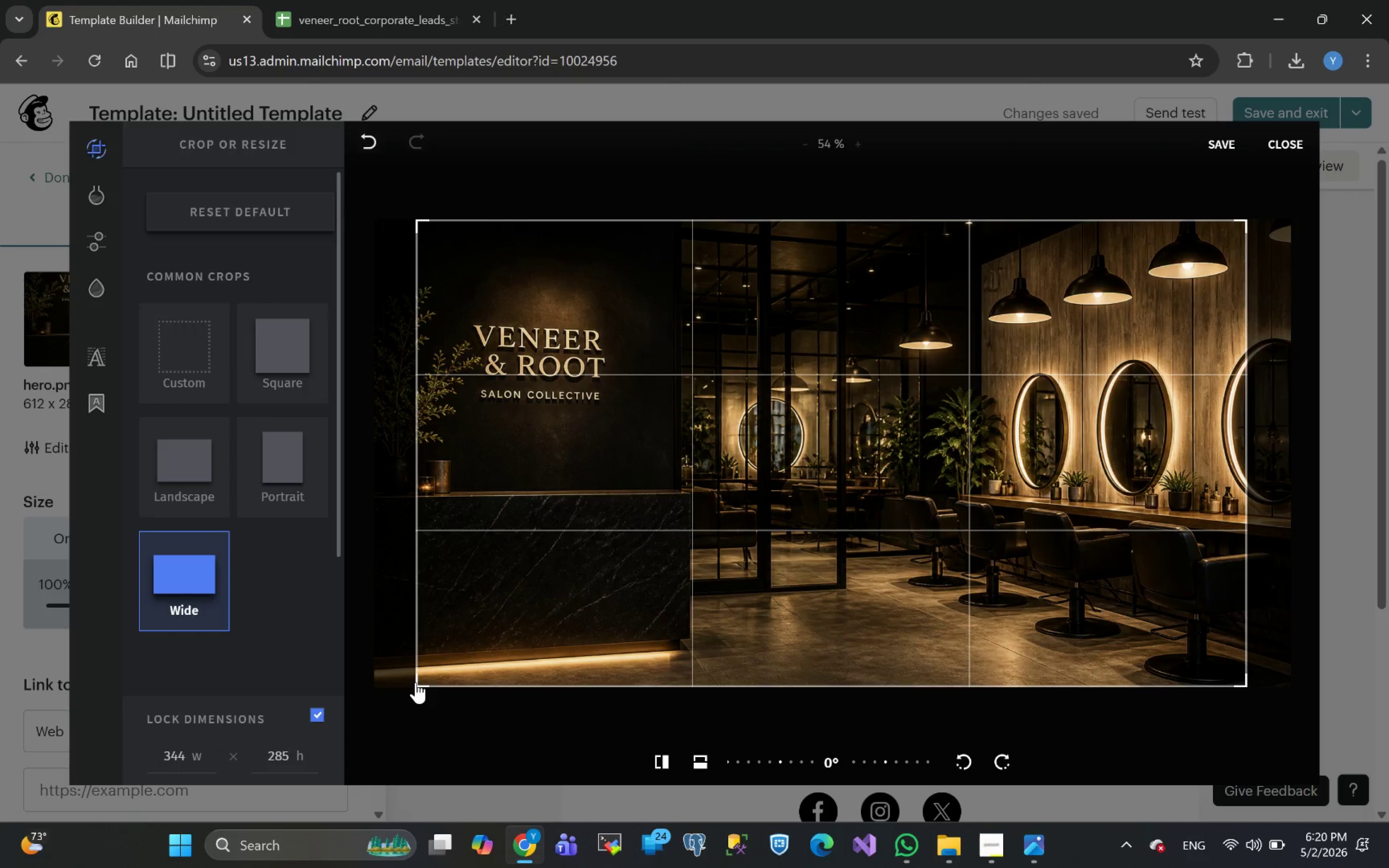 
left_click_drag(start_coordinate=[417, 682], to_coordinate=[387, 687])
 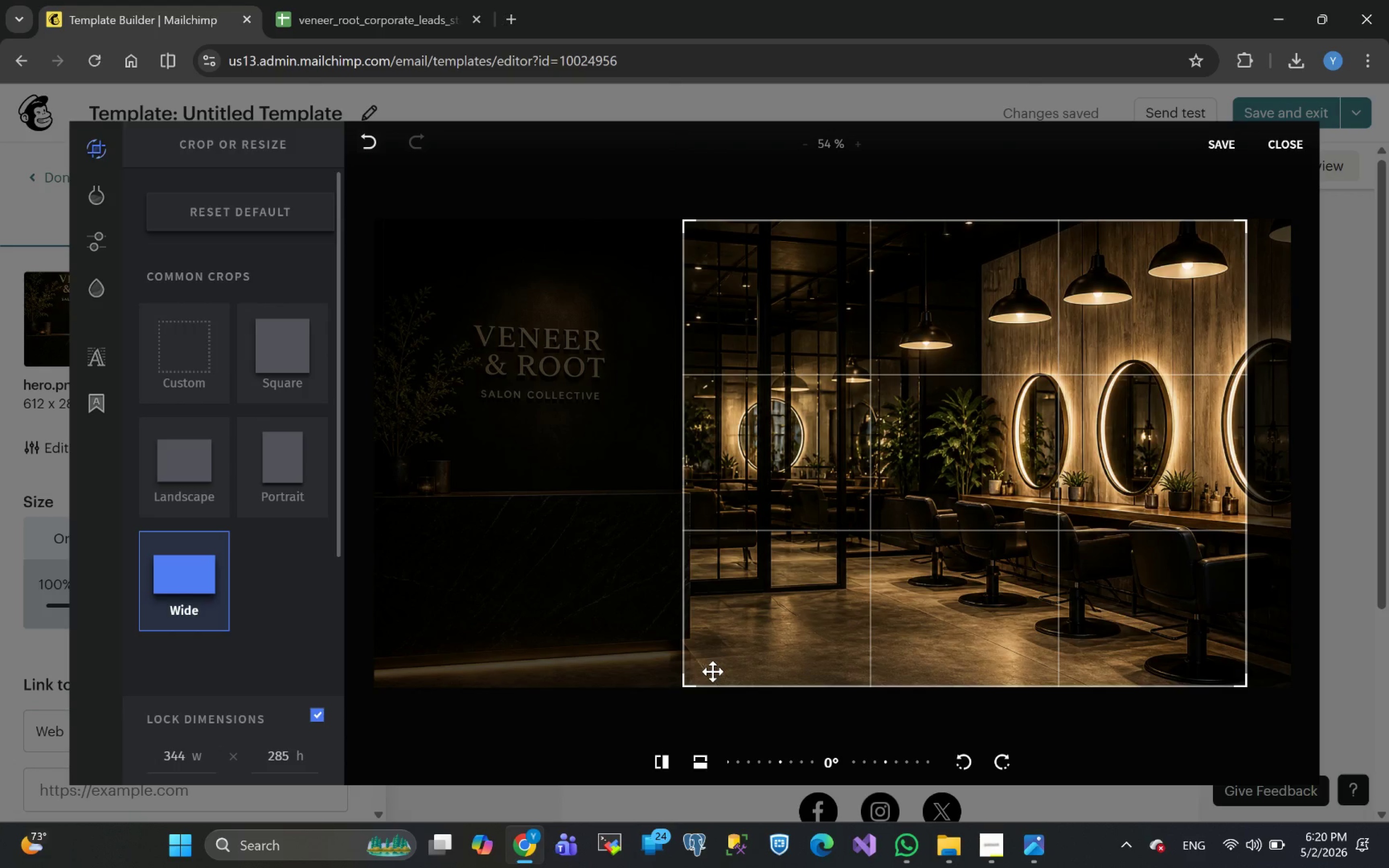 
key(Control+Z)
 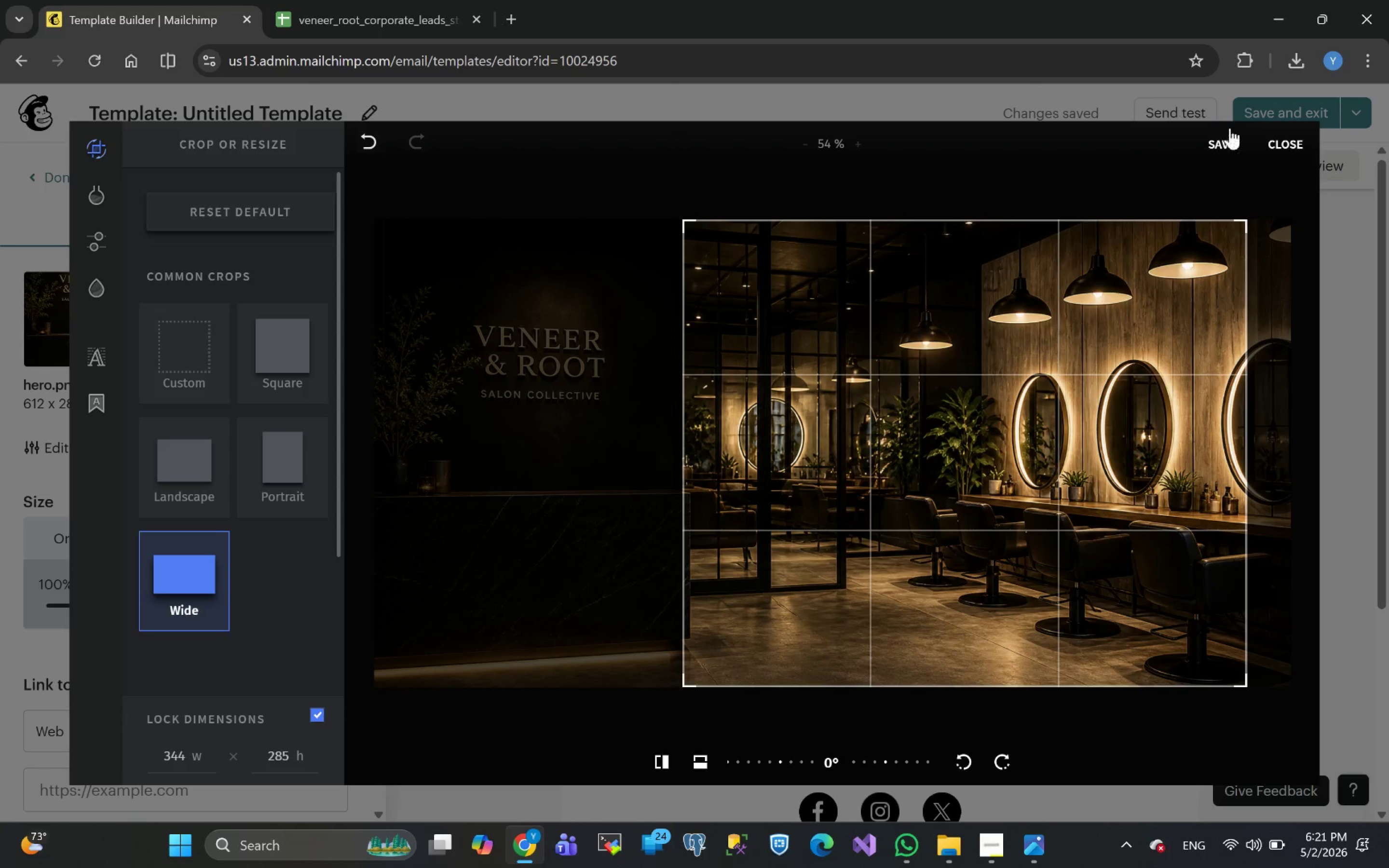 
left_click([1283, 139])
 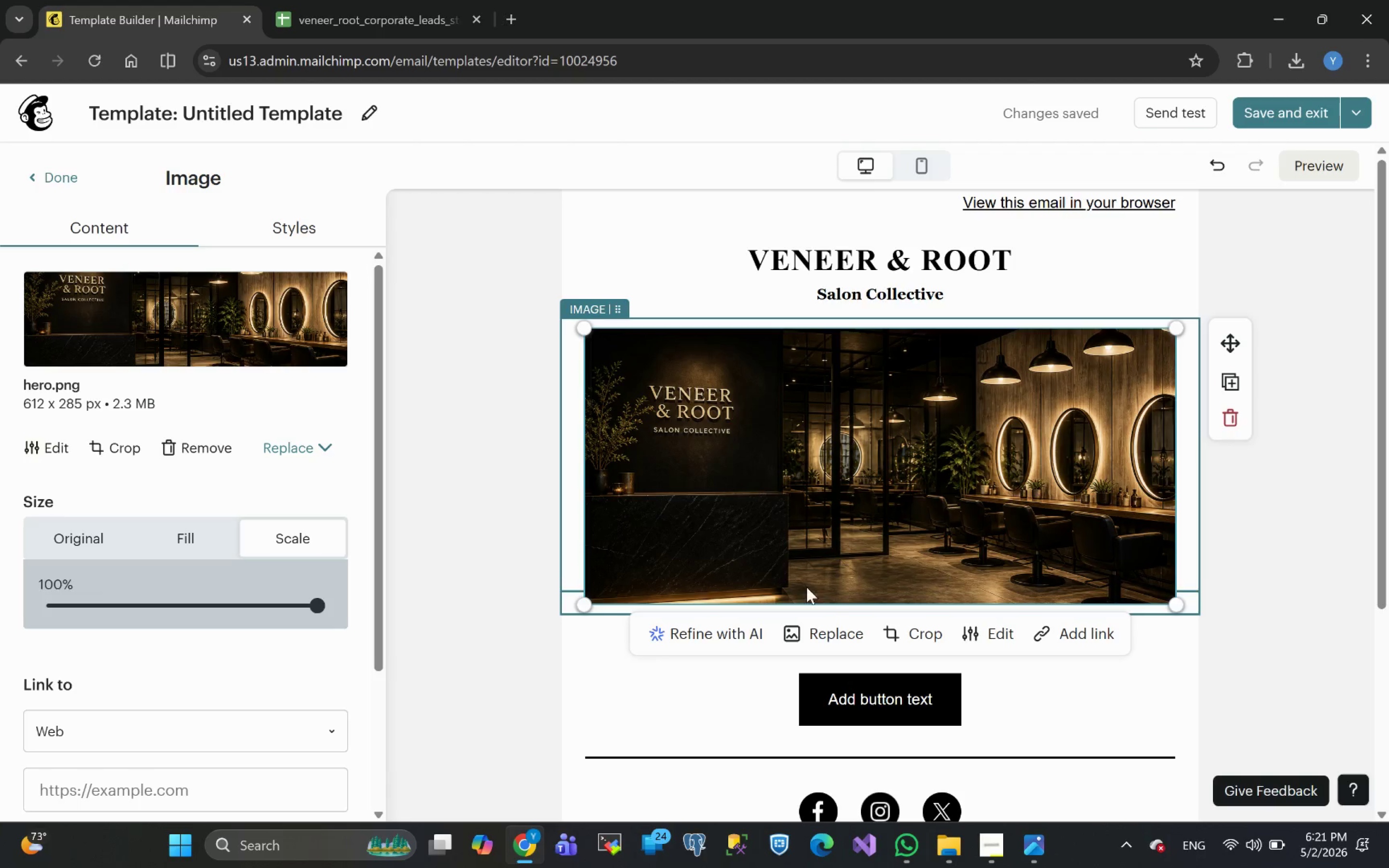 
left_click([873, 573])
 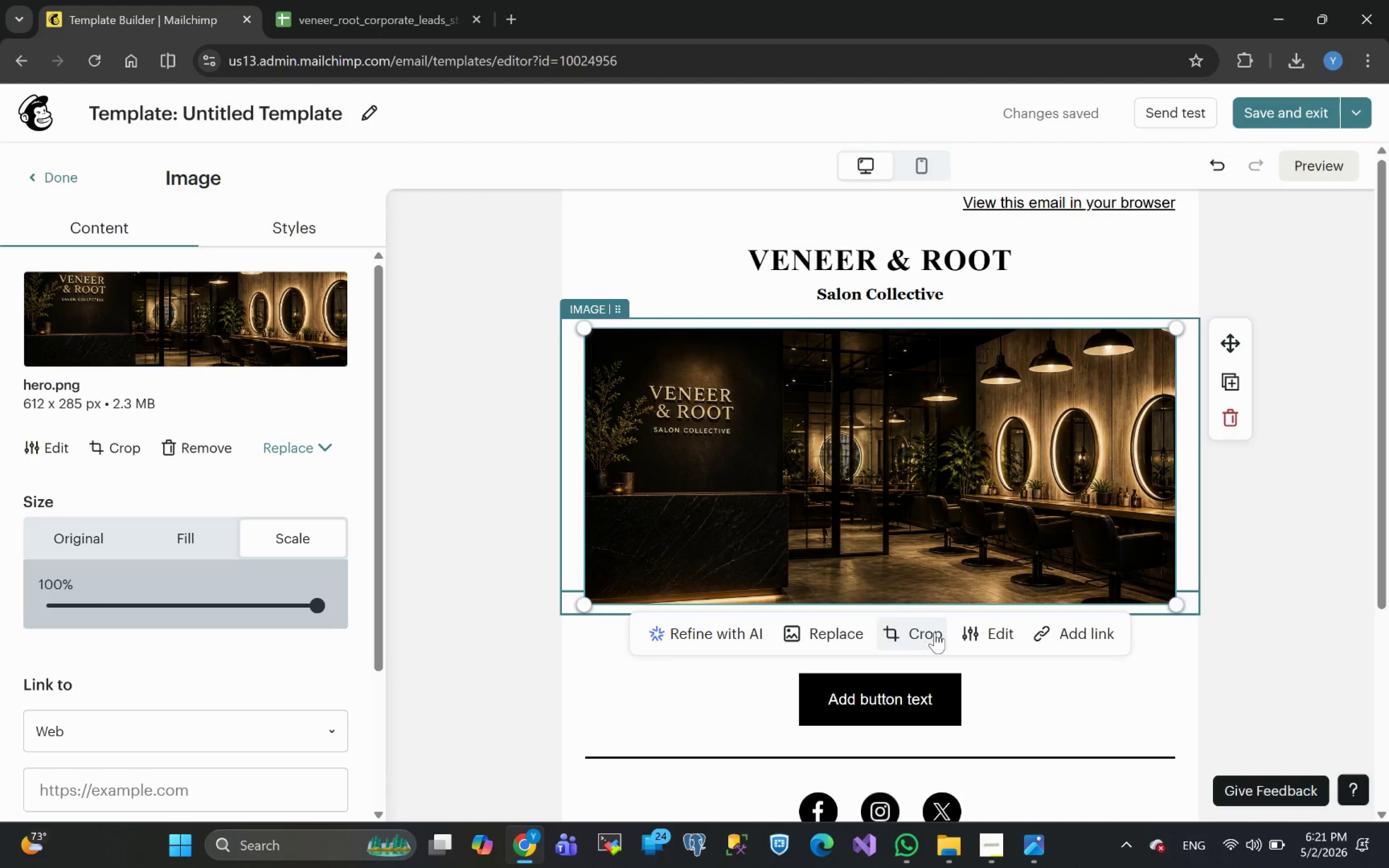 
left_click([935, 632])
 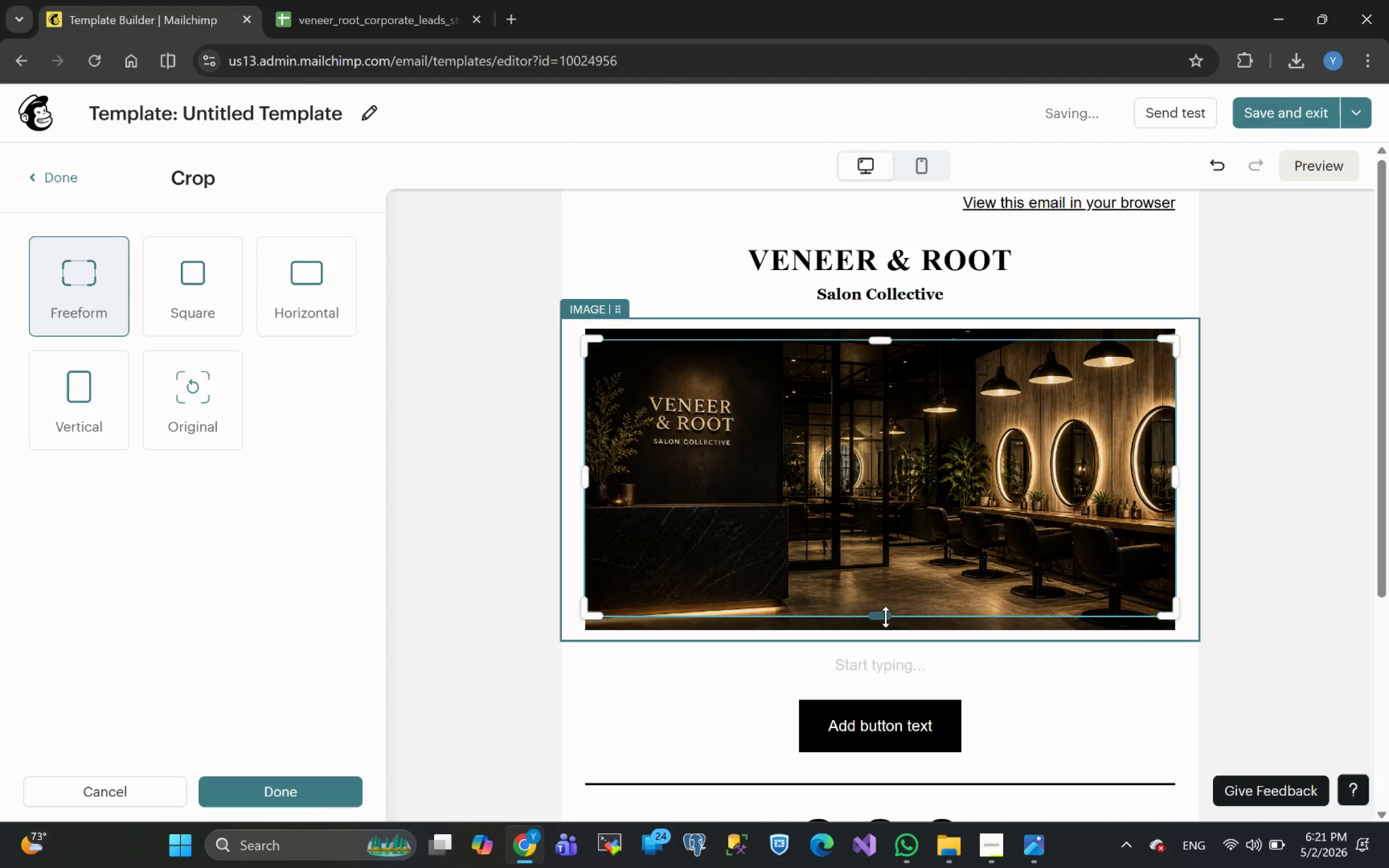 
left_click_drag(start_coordinate=[884, 614], to_coordinate=[879, 573])
 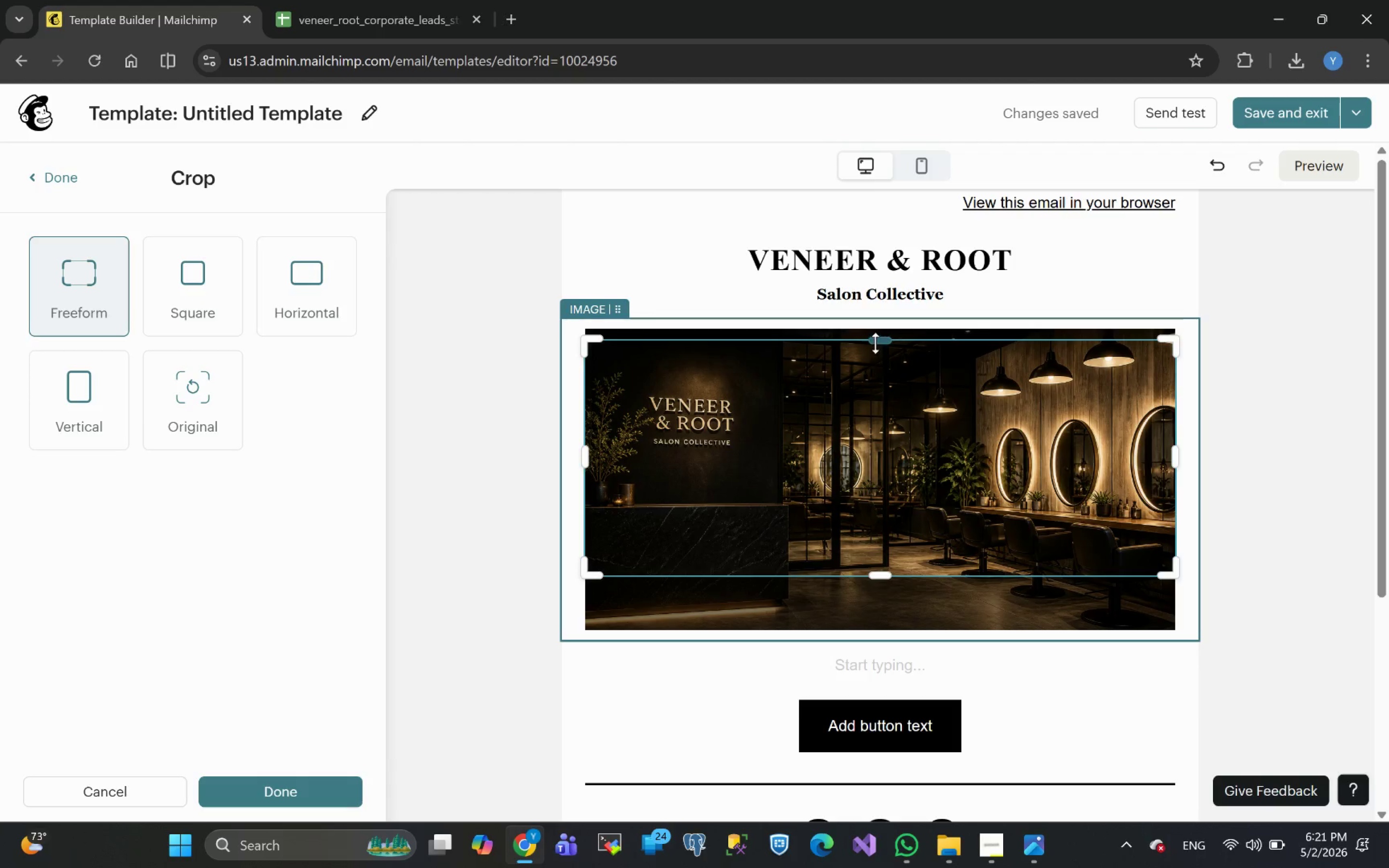 
left_click_drag(start_coordinate=[877, 340], to_coordinate=[883, 347])
 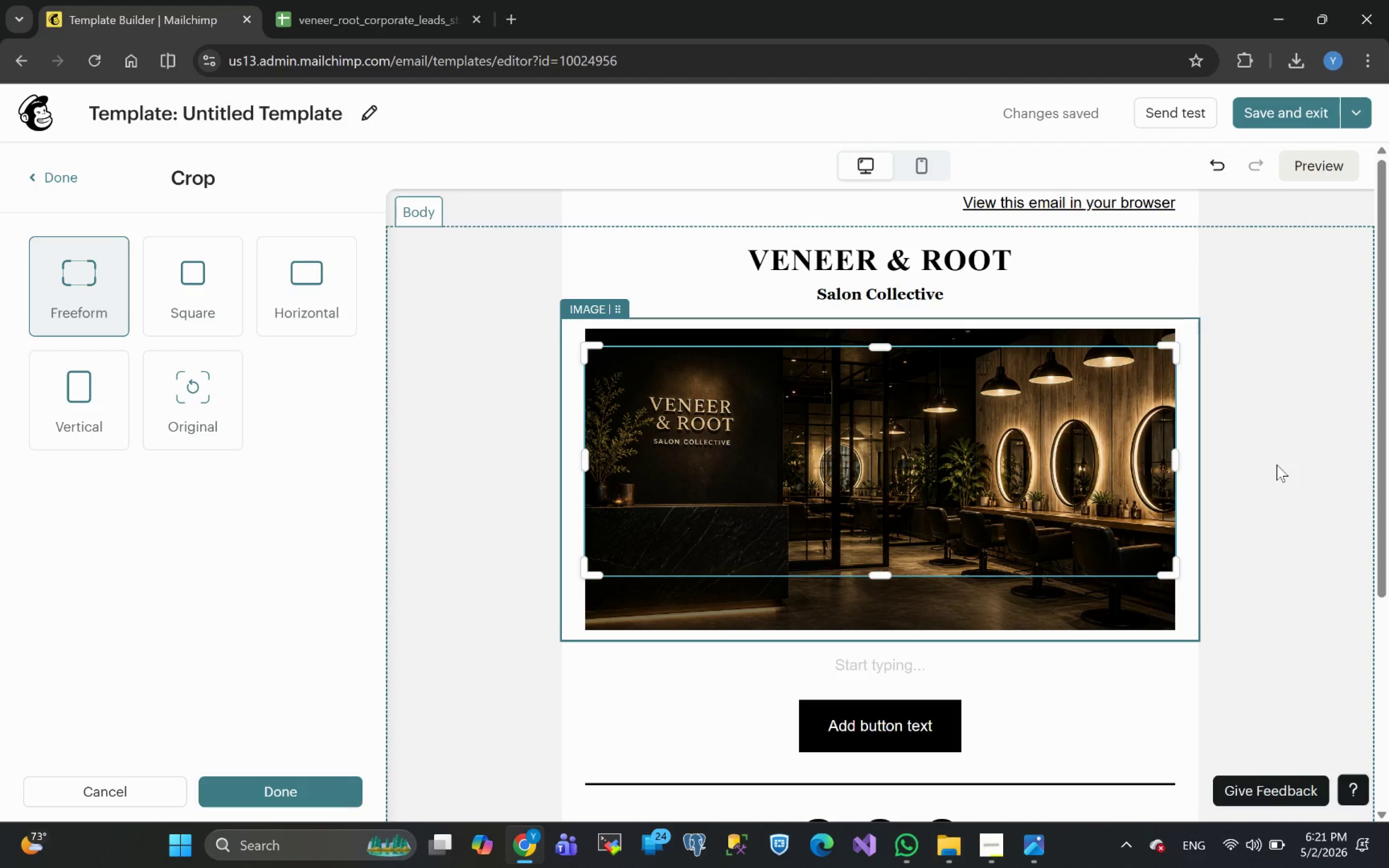 
left_click([1277, 464])
 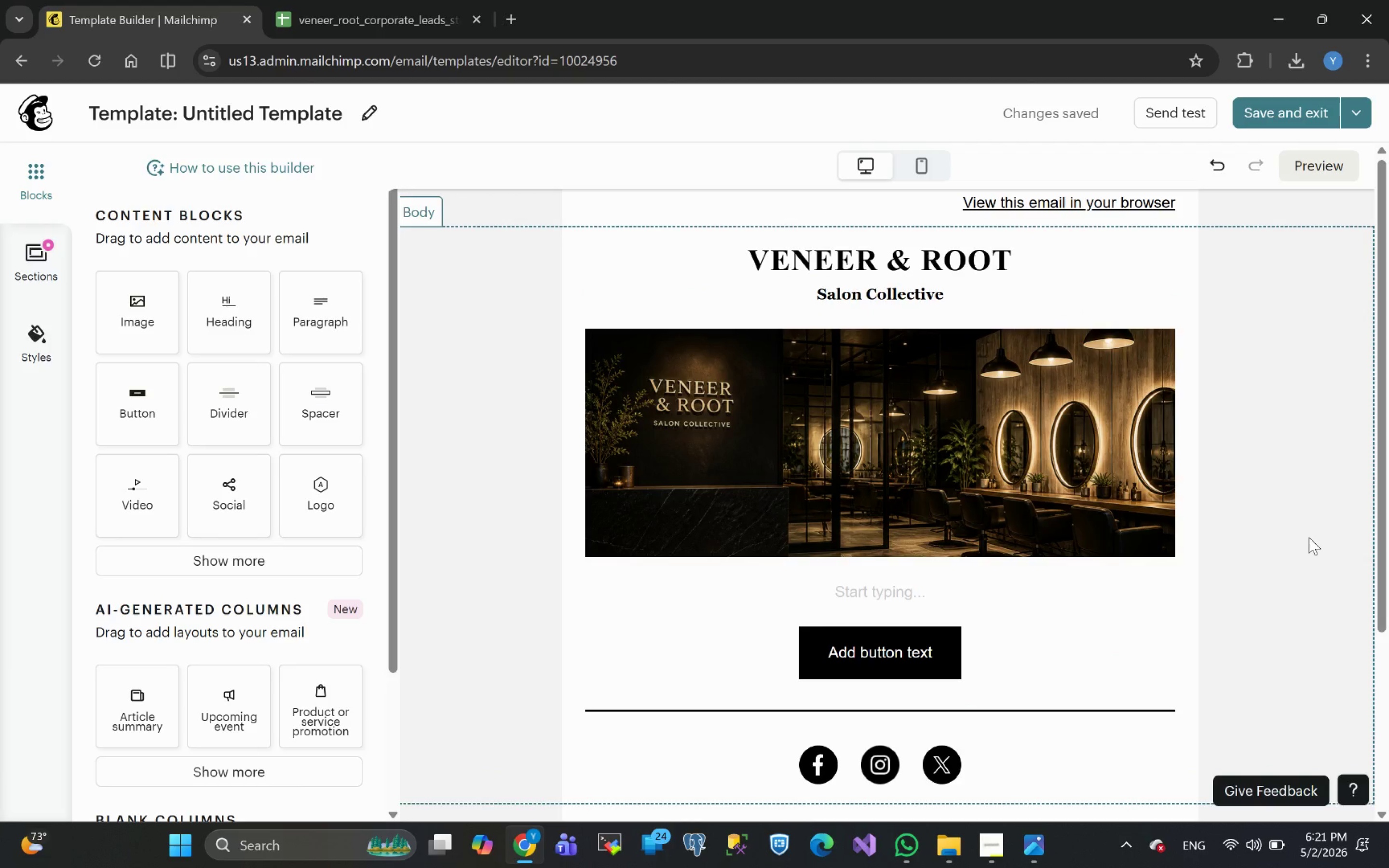 
wait(22.22)
 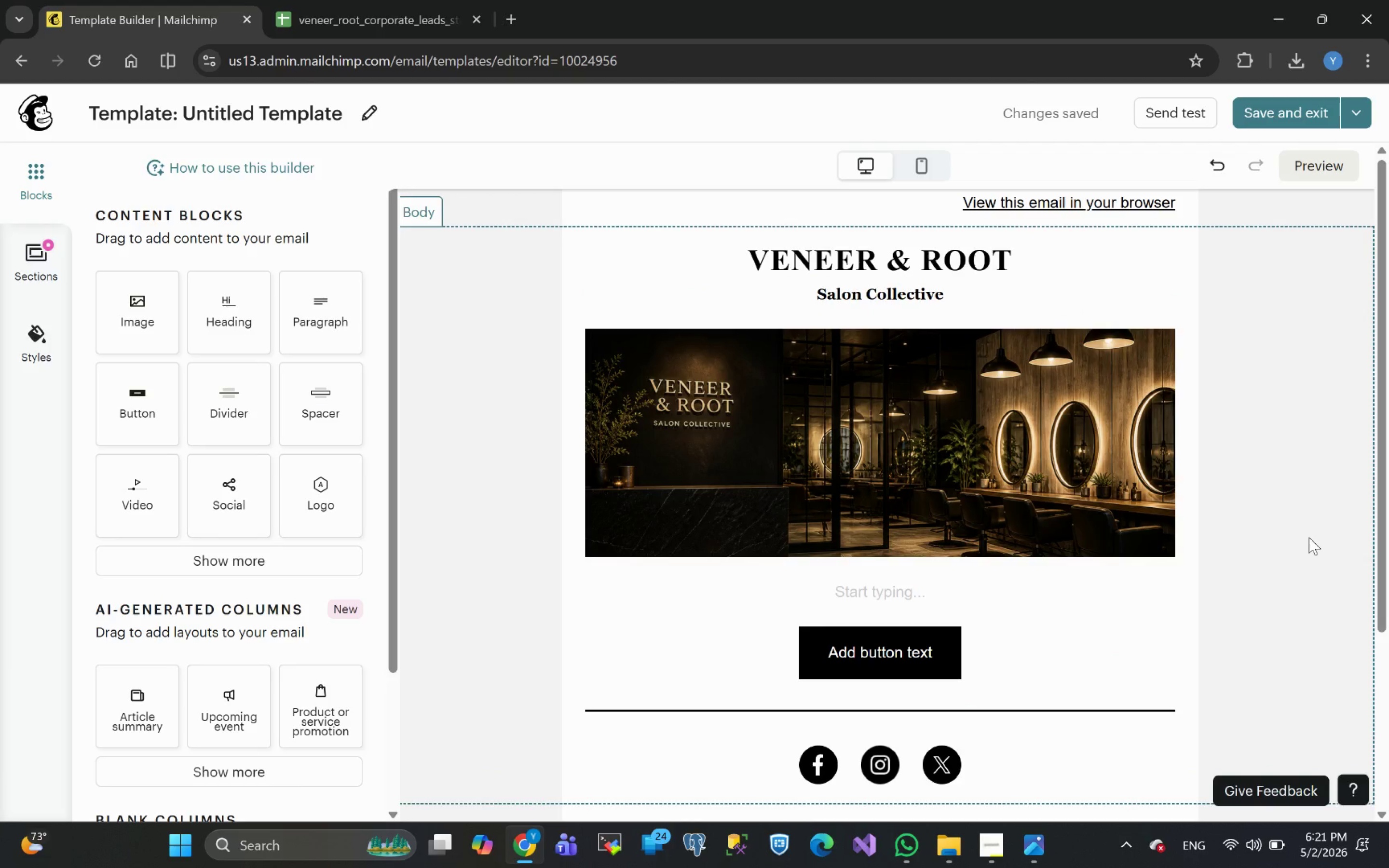 
left_click([1195, 537])
 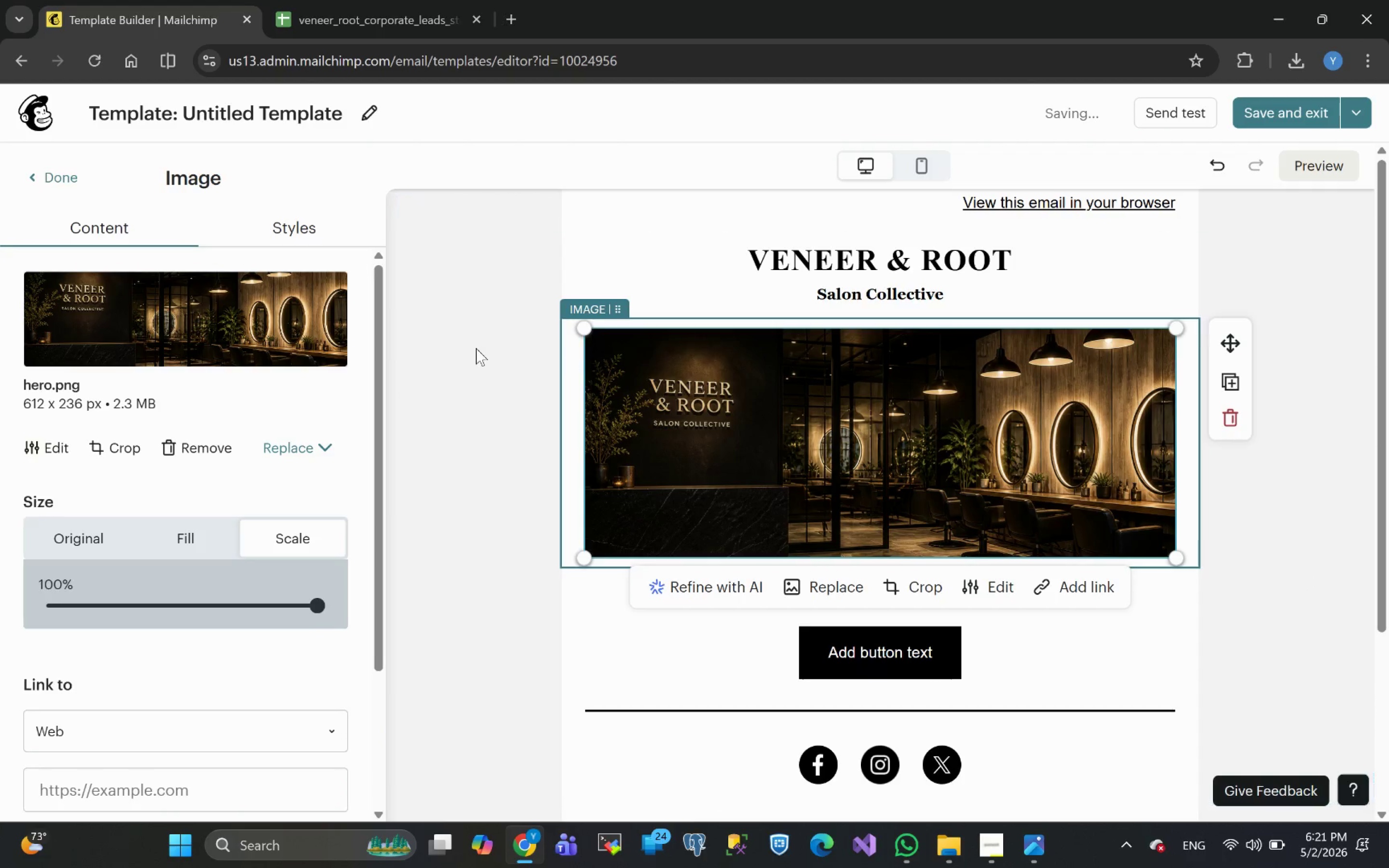 
left_click([307, 231])
 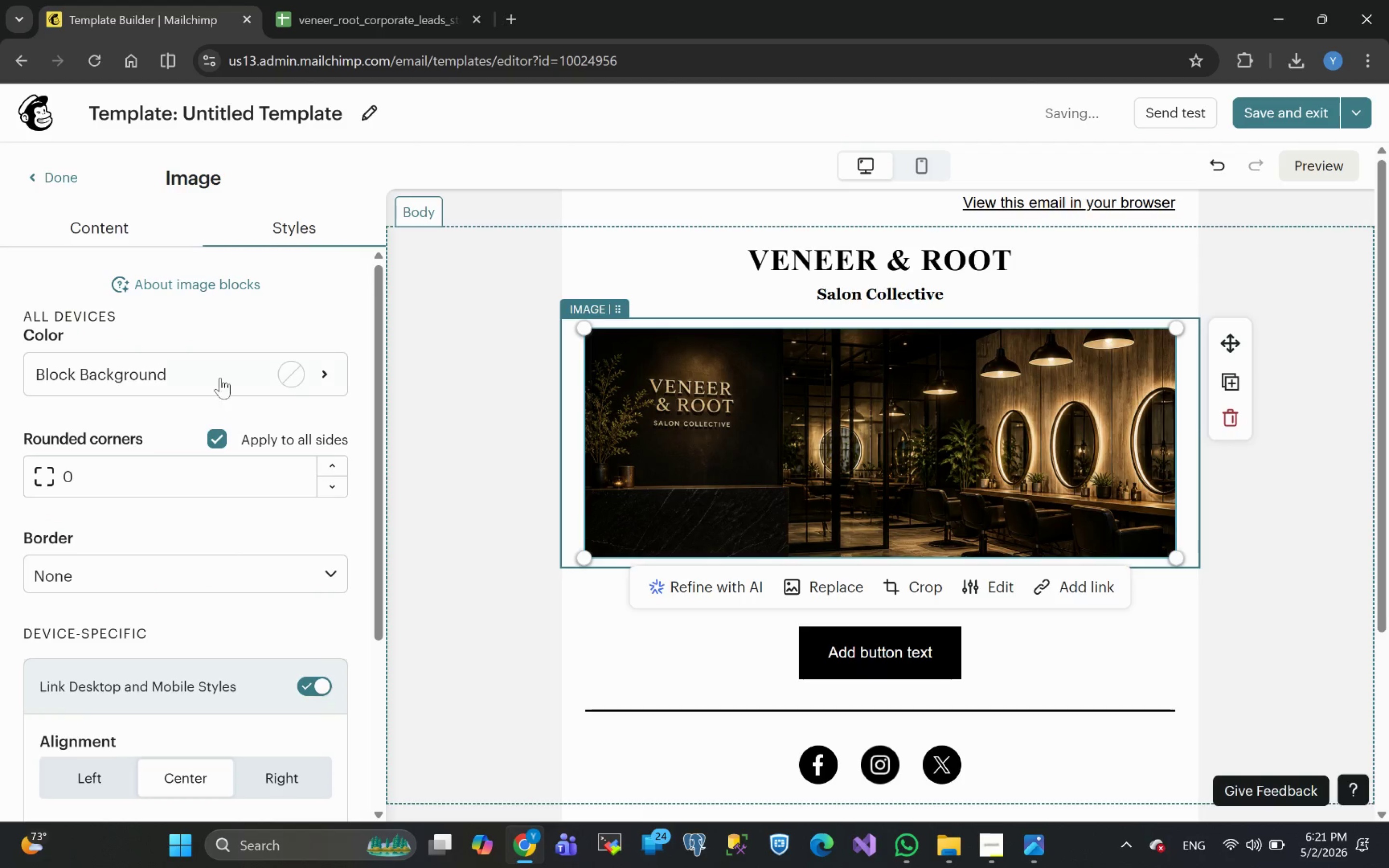 
left_click([190, 369])
 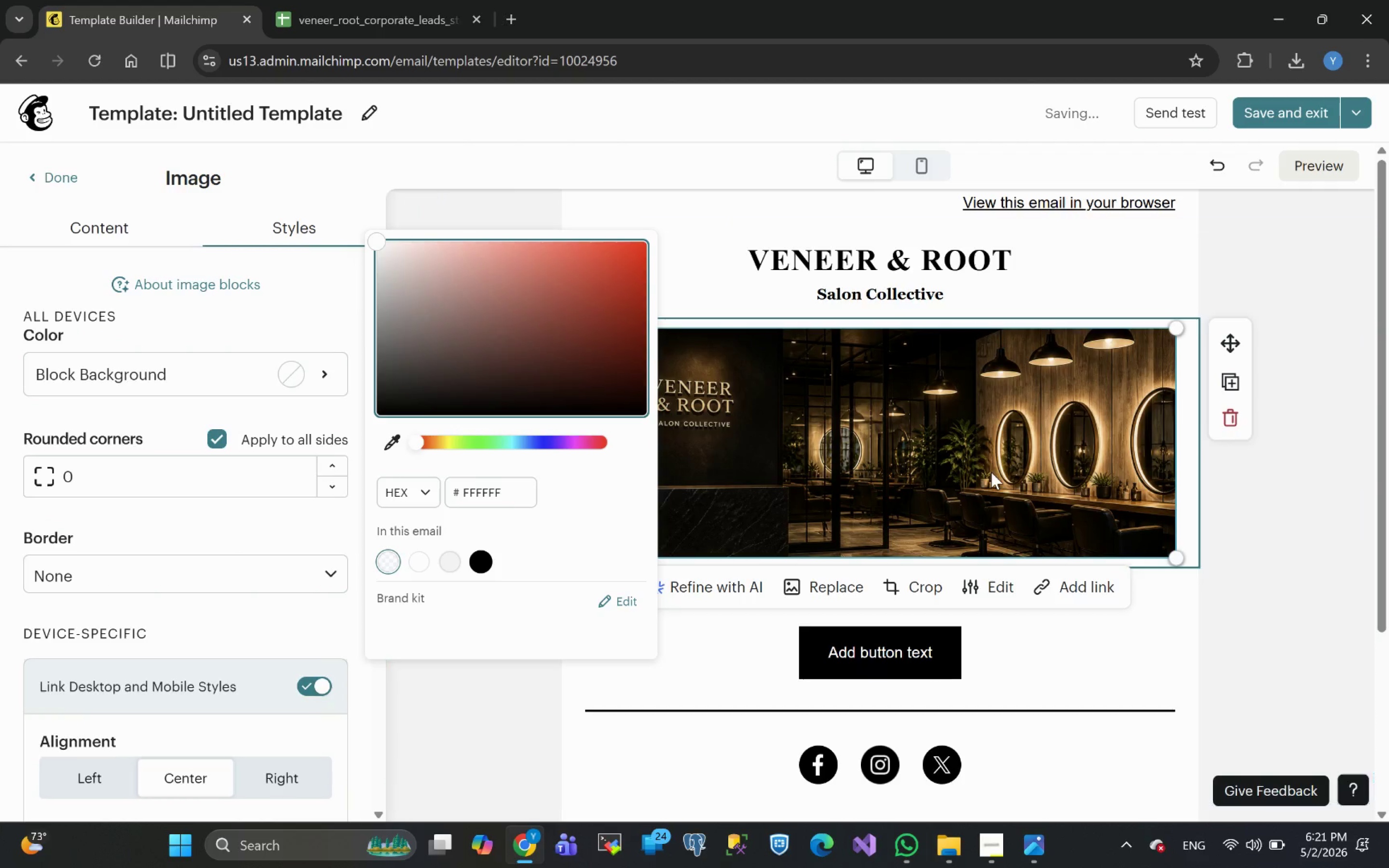 
left_click([1227, 626])
 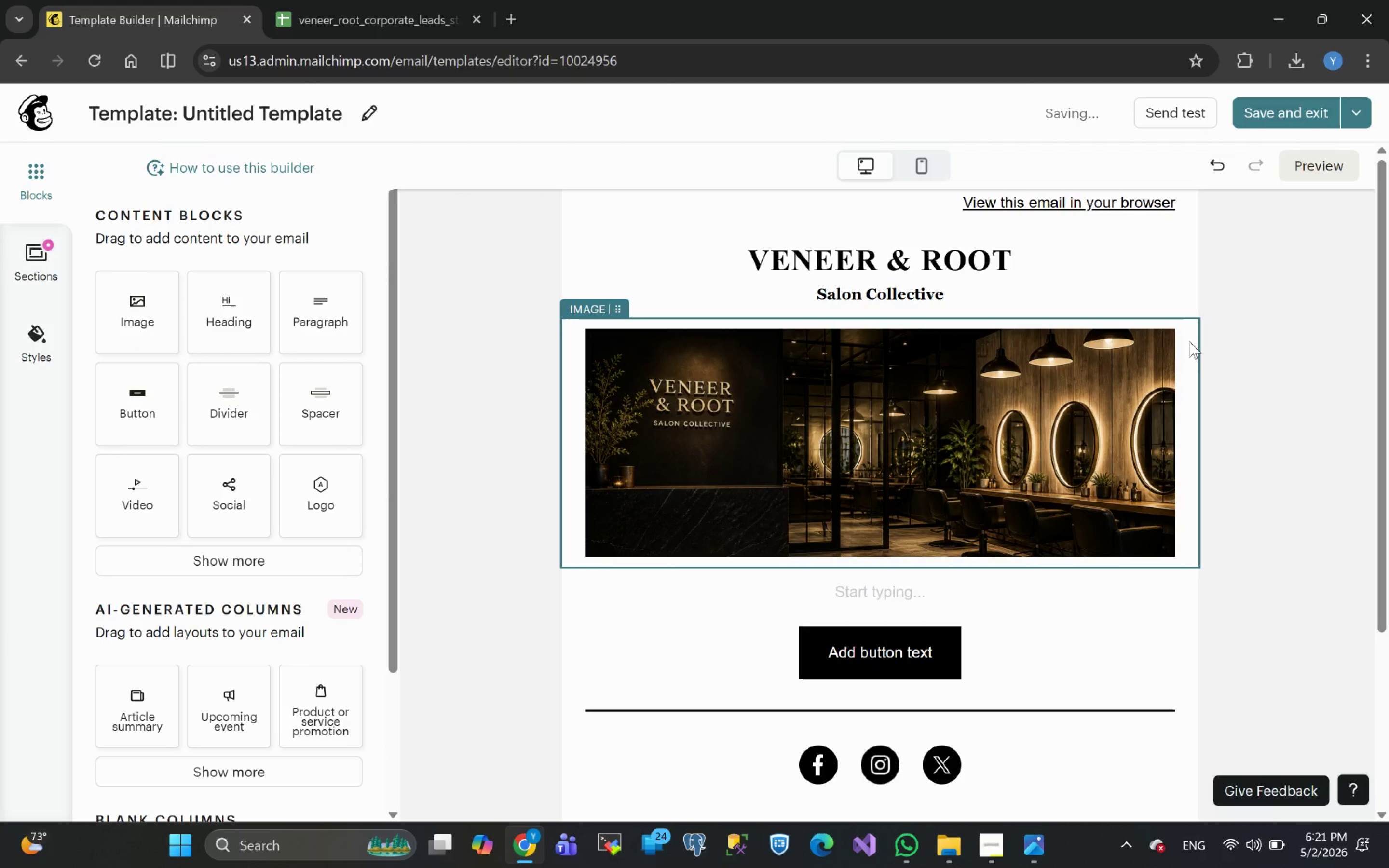 
left_click([1222, 375])
 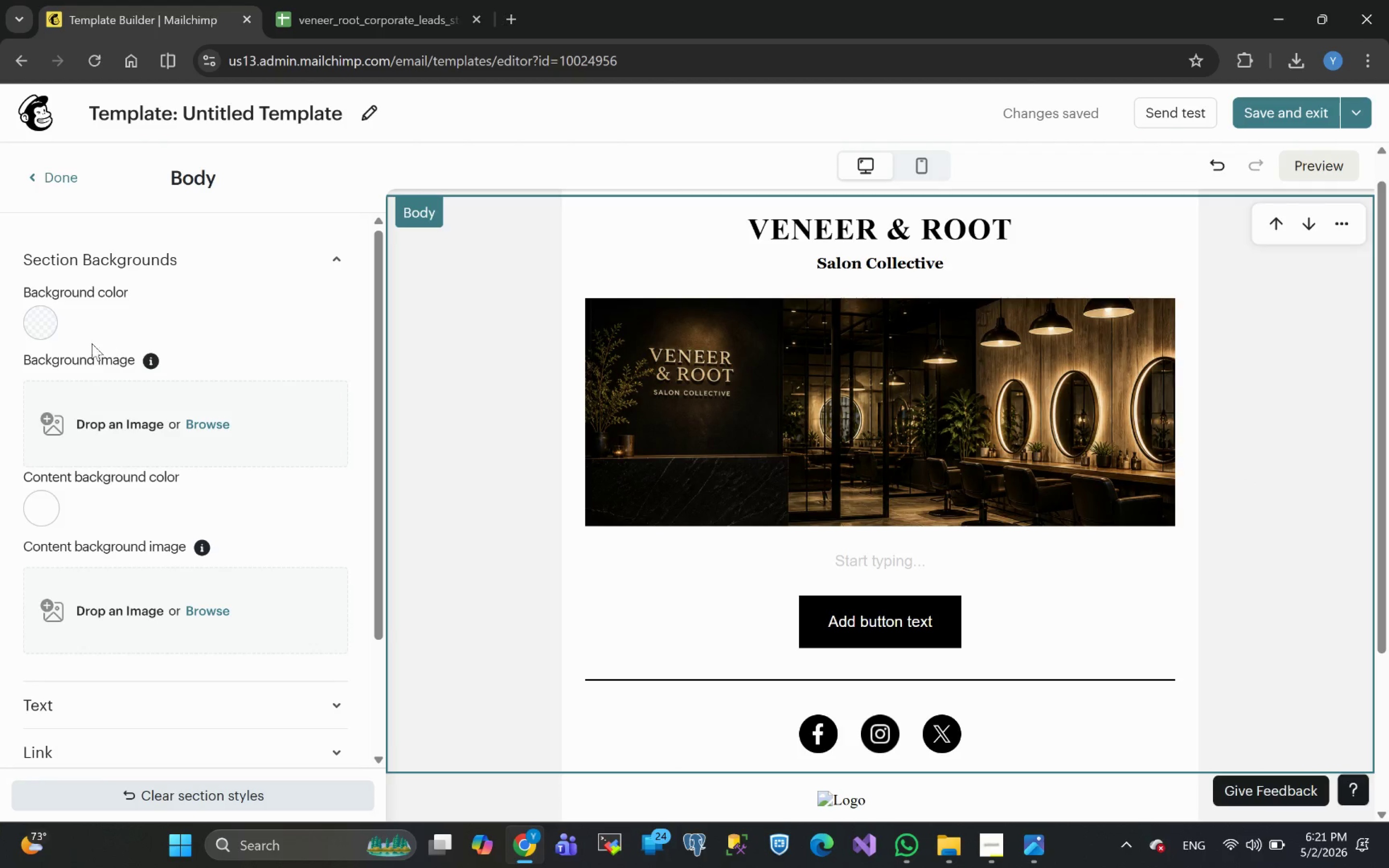 
wait(7.33)
 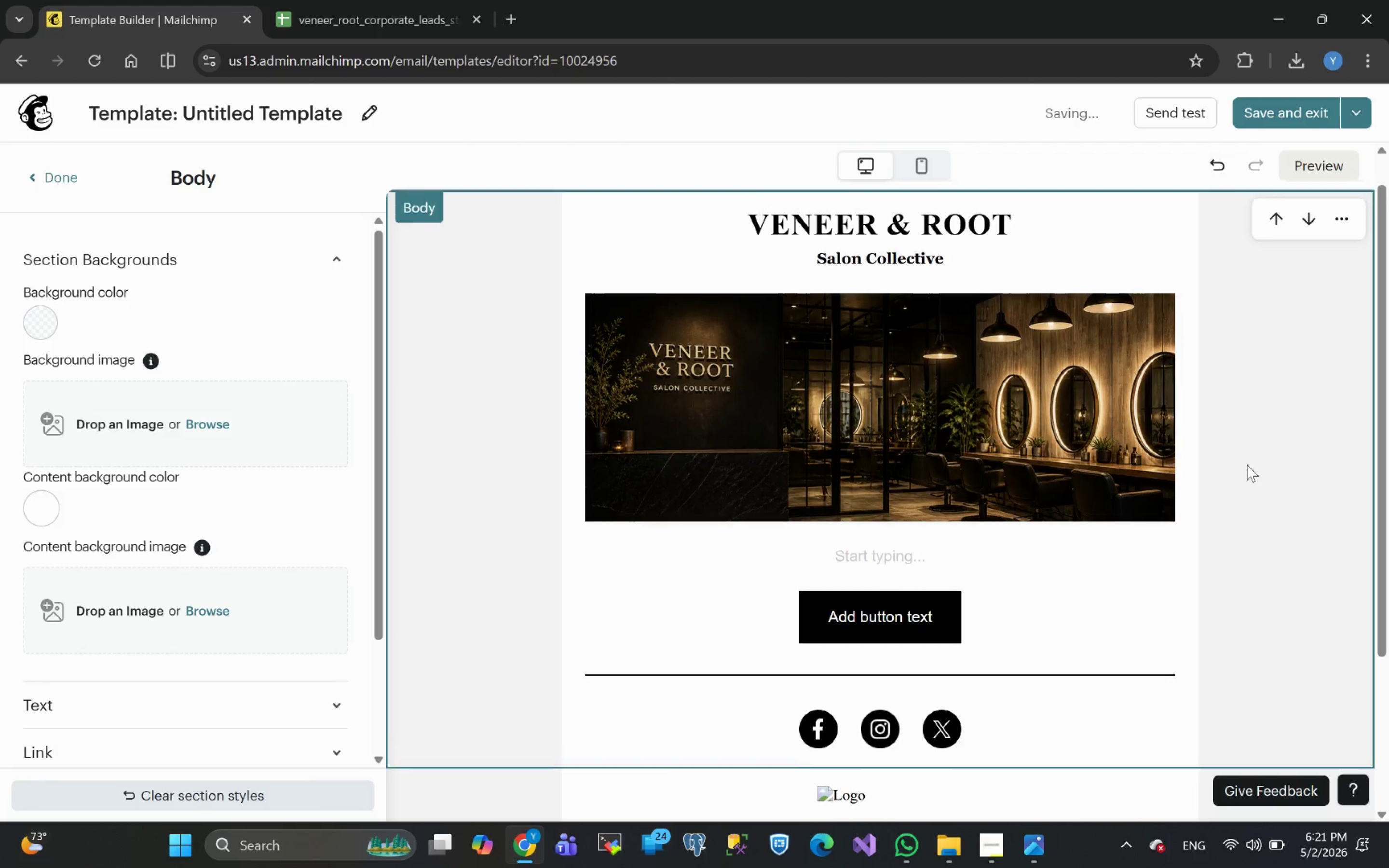 
left_click([216, 422])
 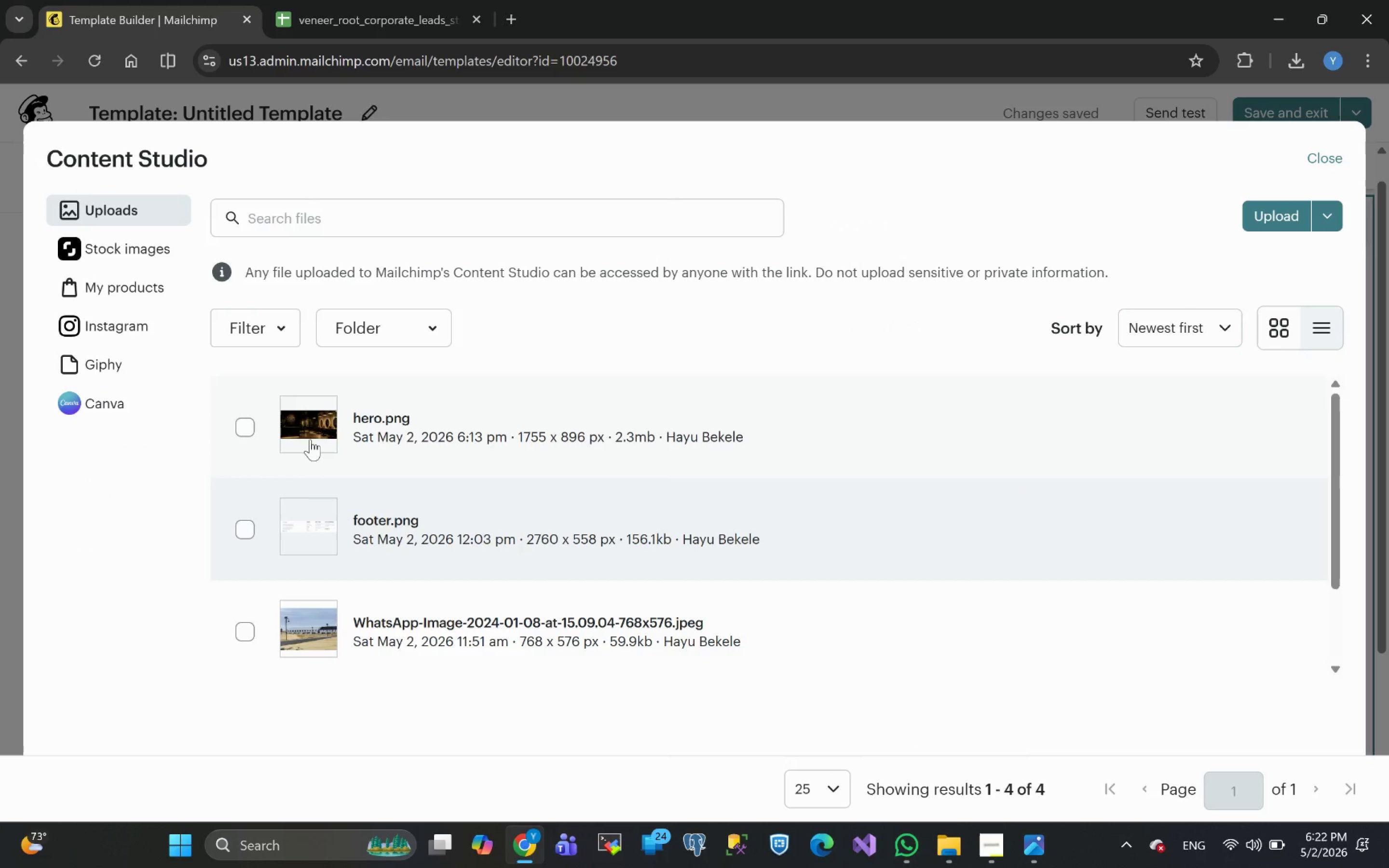 
left_click([253, 426])
 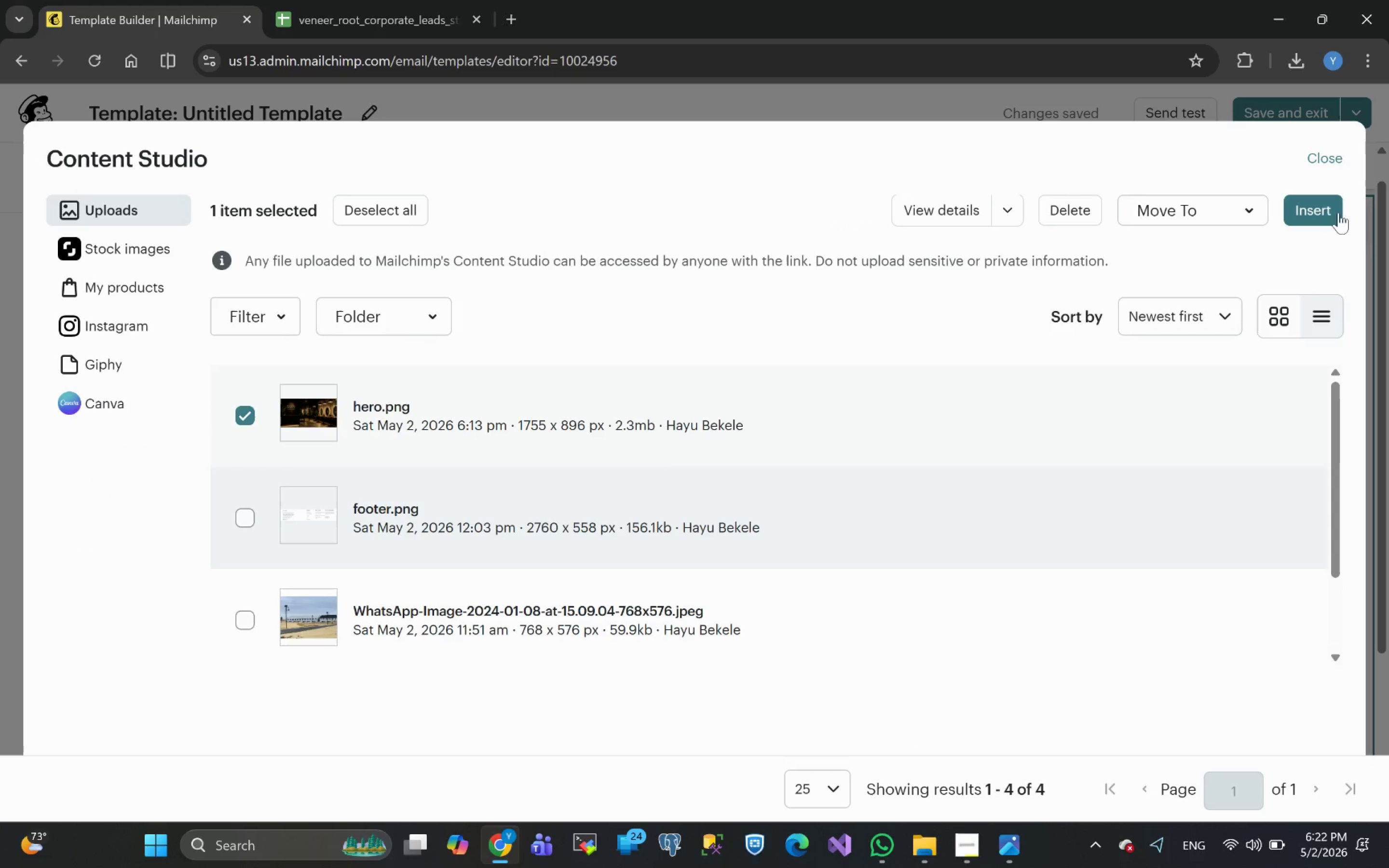 
left_click([1298, 211])
 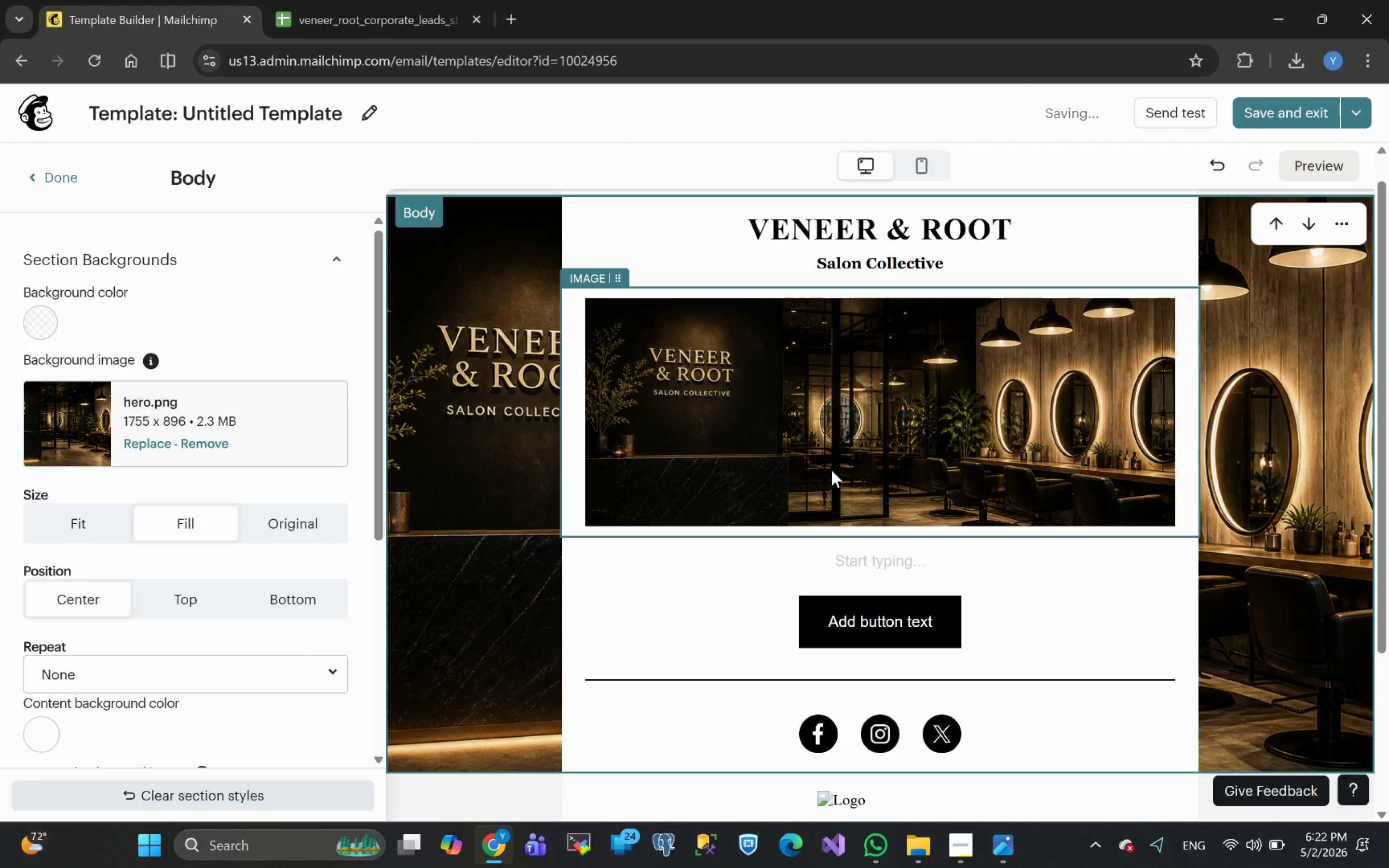 
wait(8.31)
 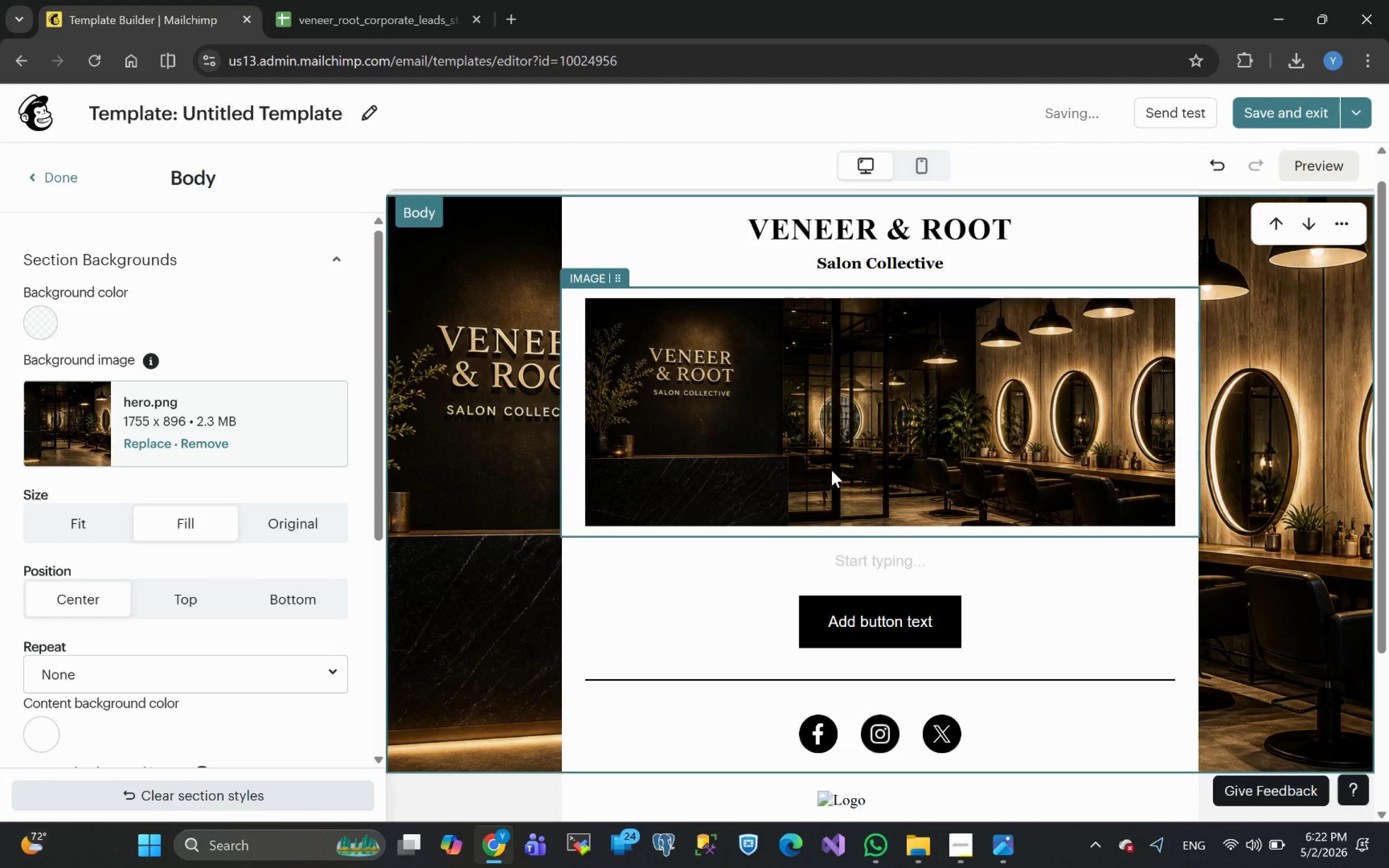 
left_click([1327, 574])
 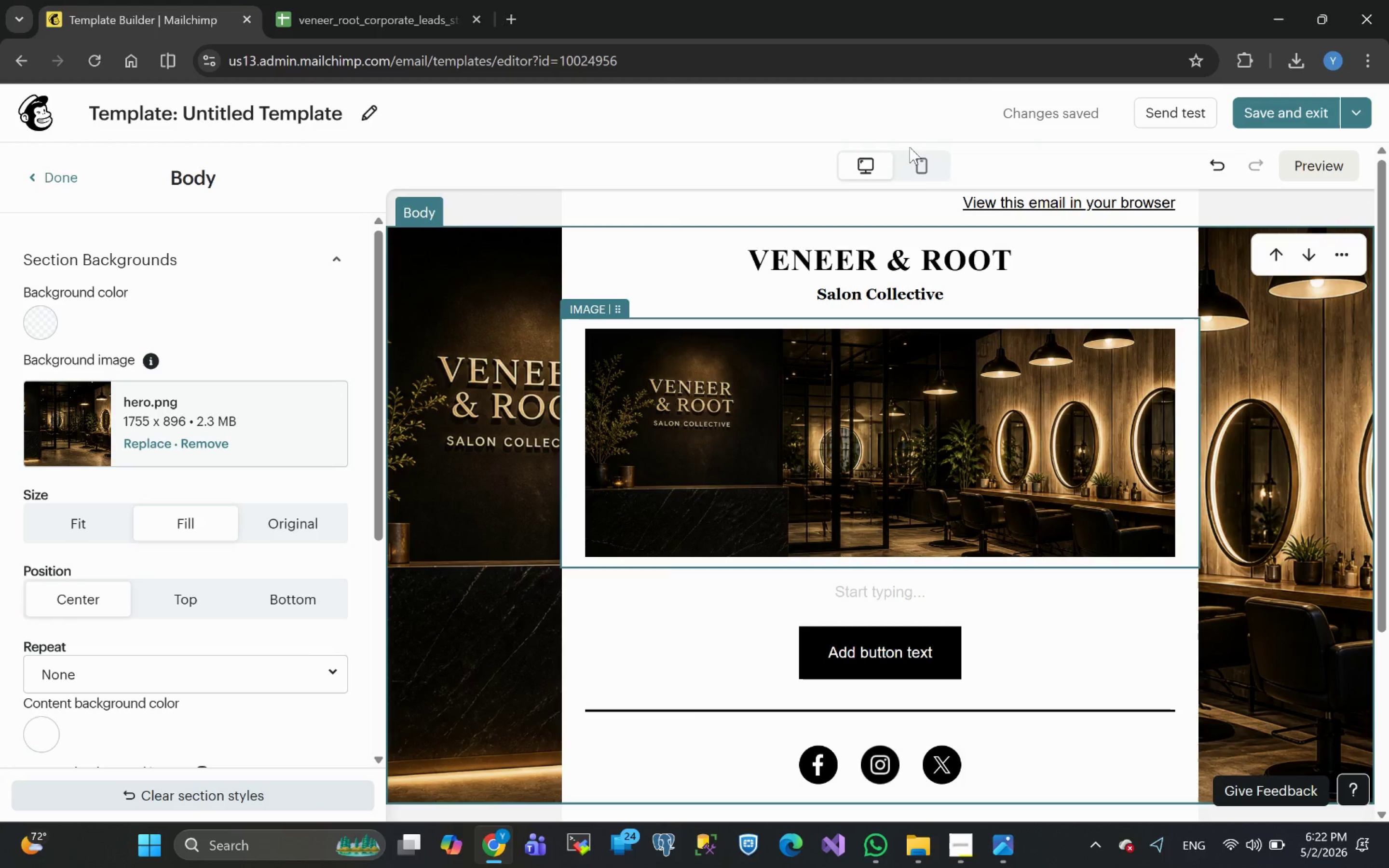 
left_click([936, 166])
 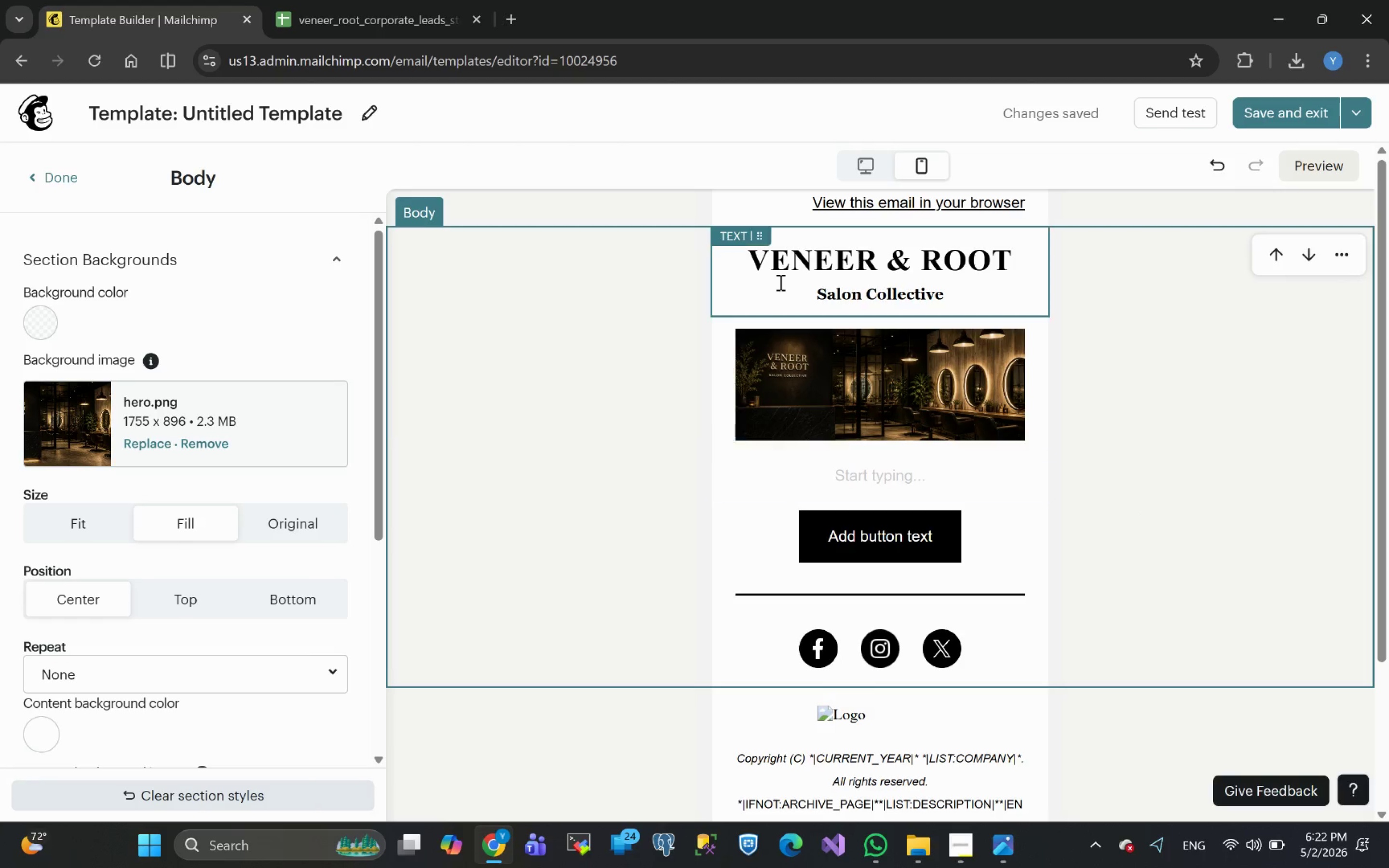 
left_click([869, 164])
 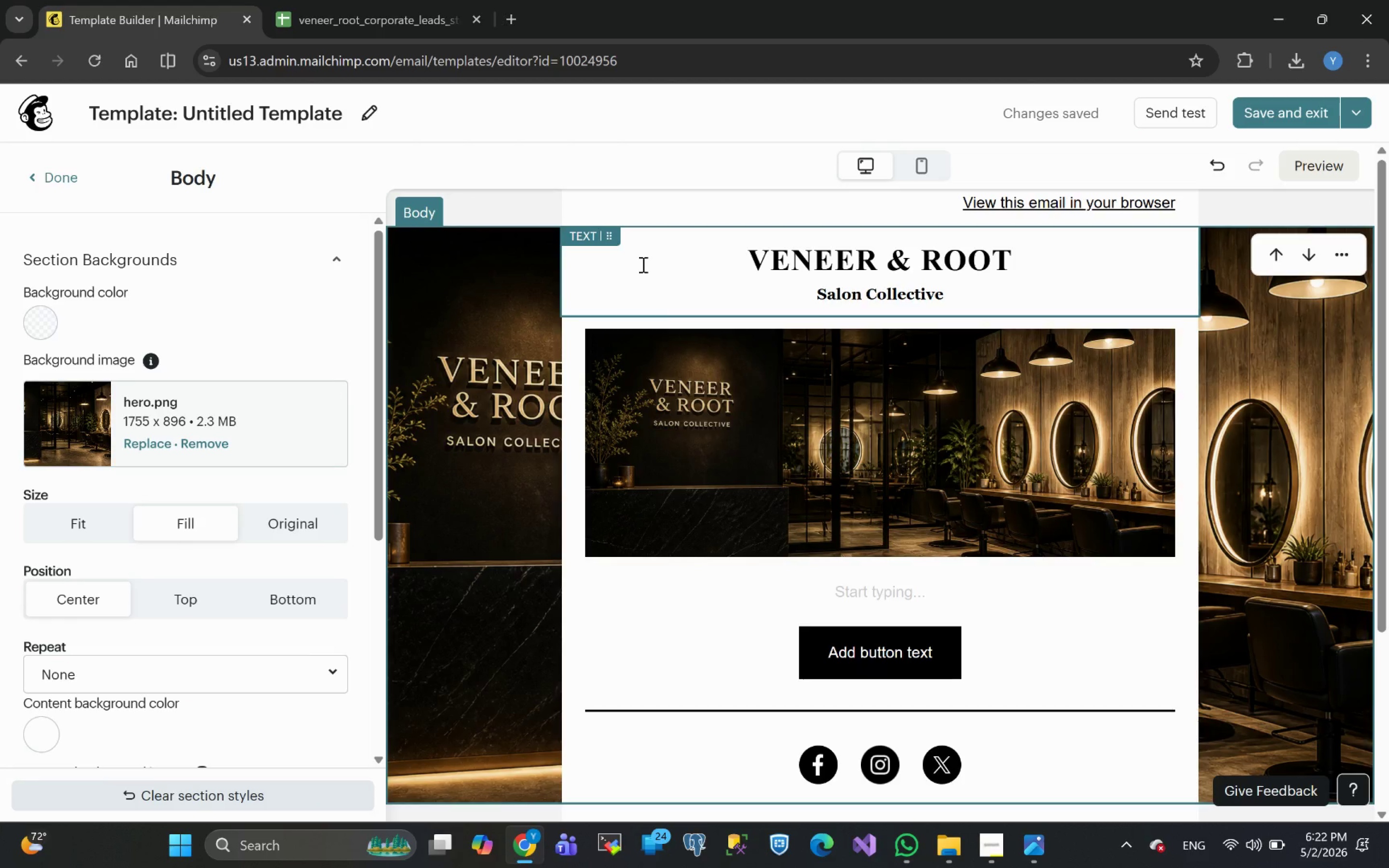 
wait(11.31)
 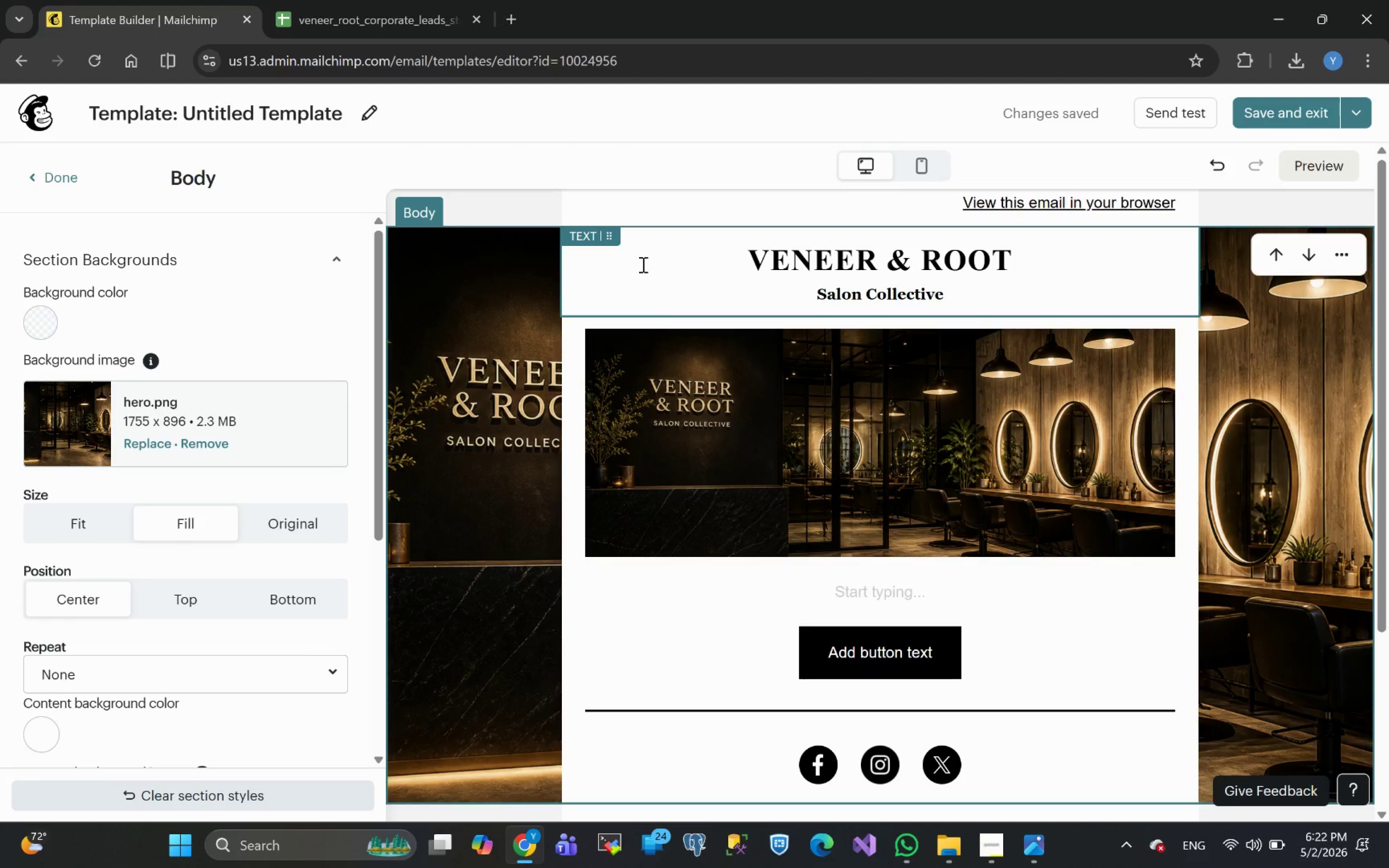 
left_click([511, 659])
 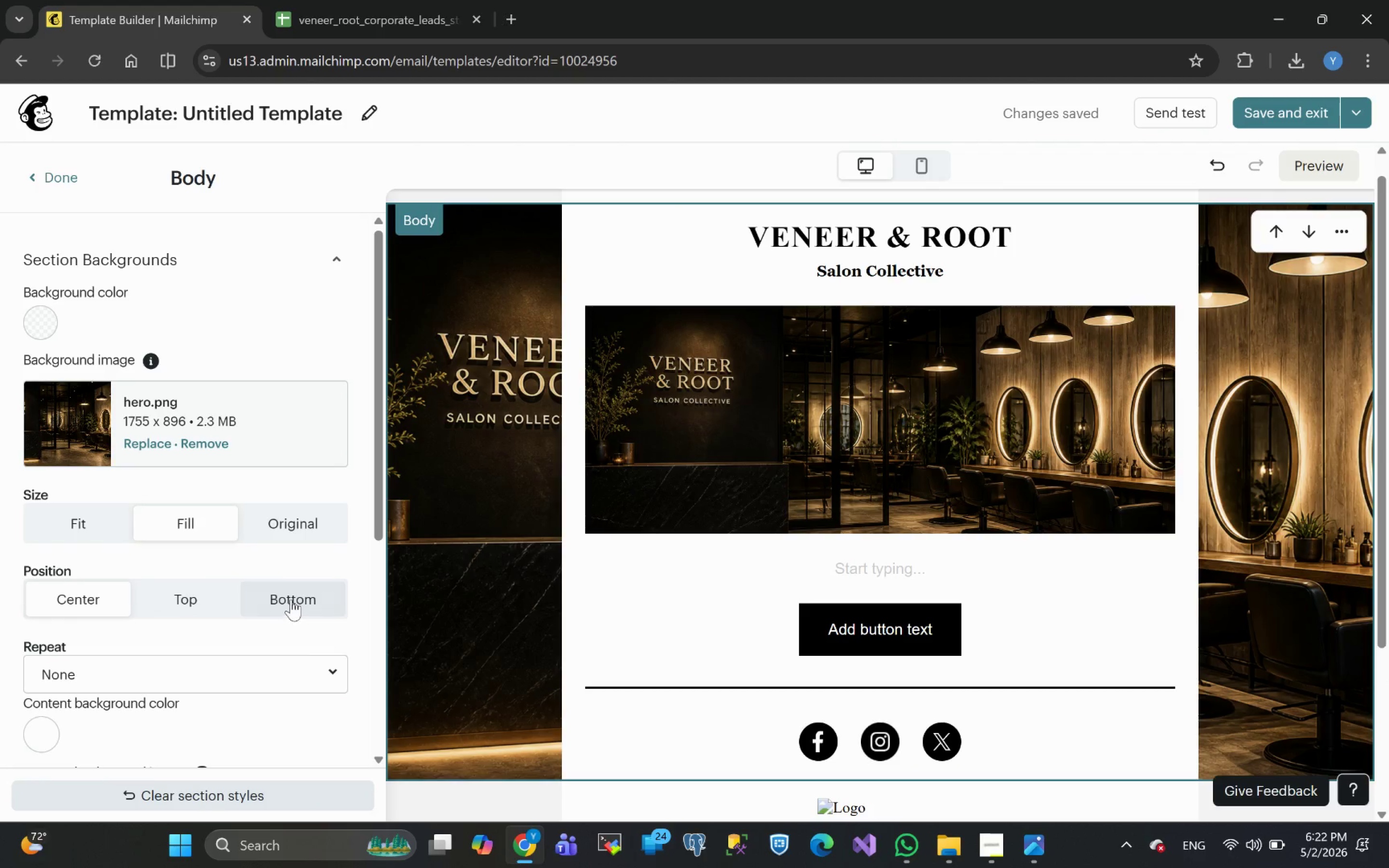 
wait(6.88)
 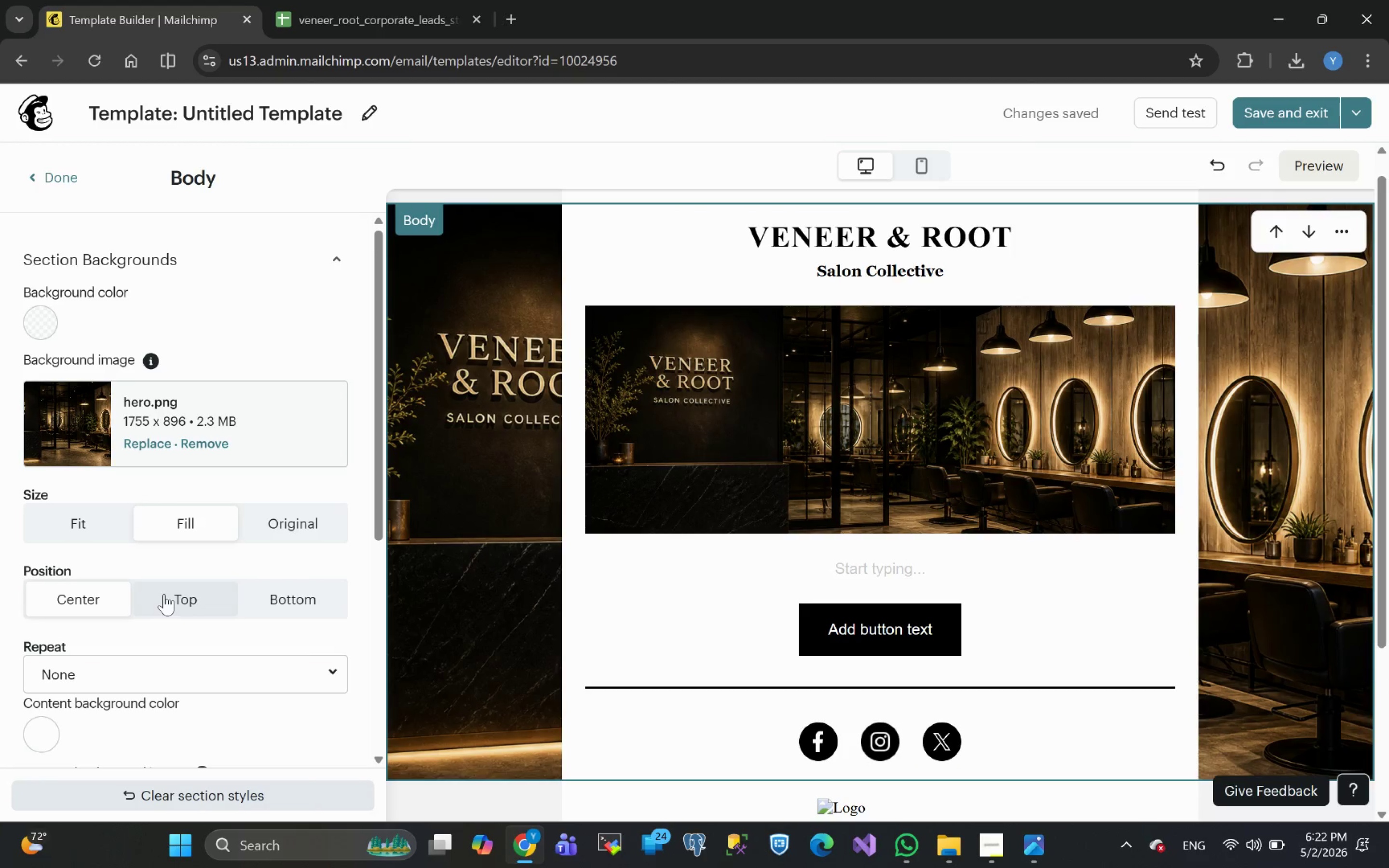 
left_click([86, 529])
 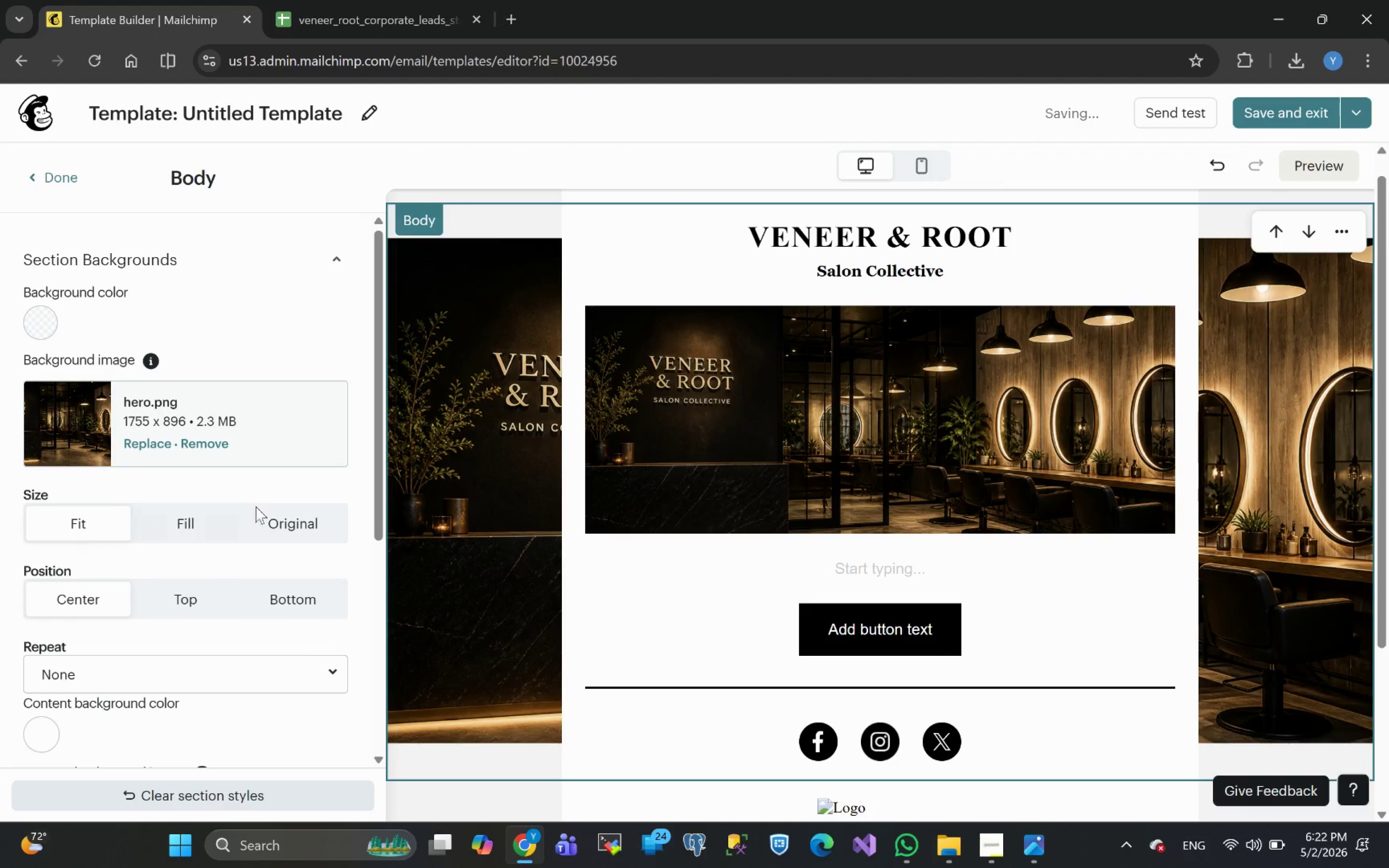 
left_click([191, 521])
 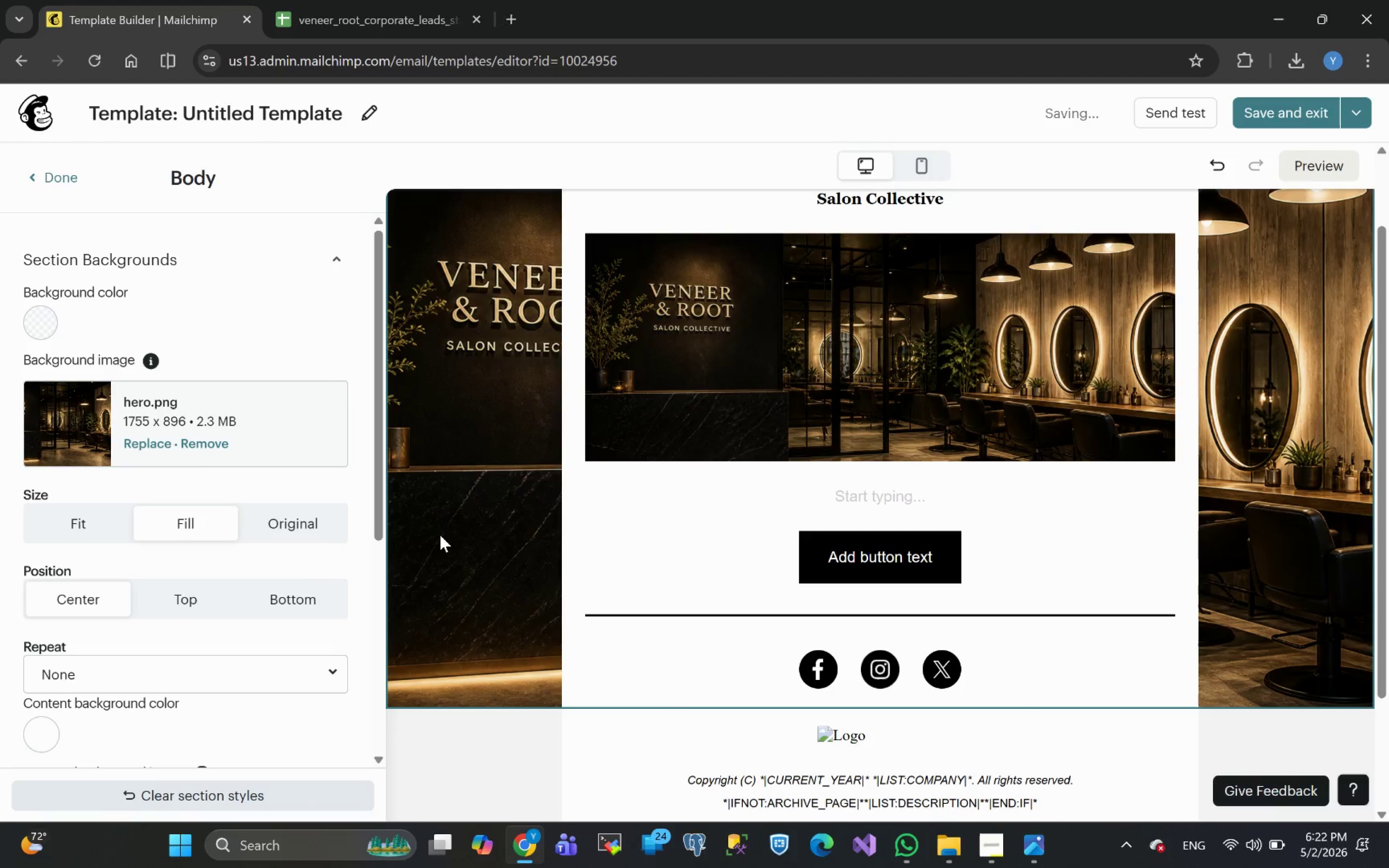 
left_click([287, 525])
 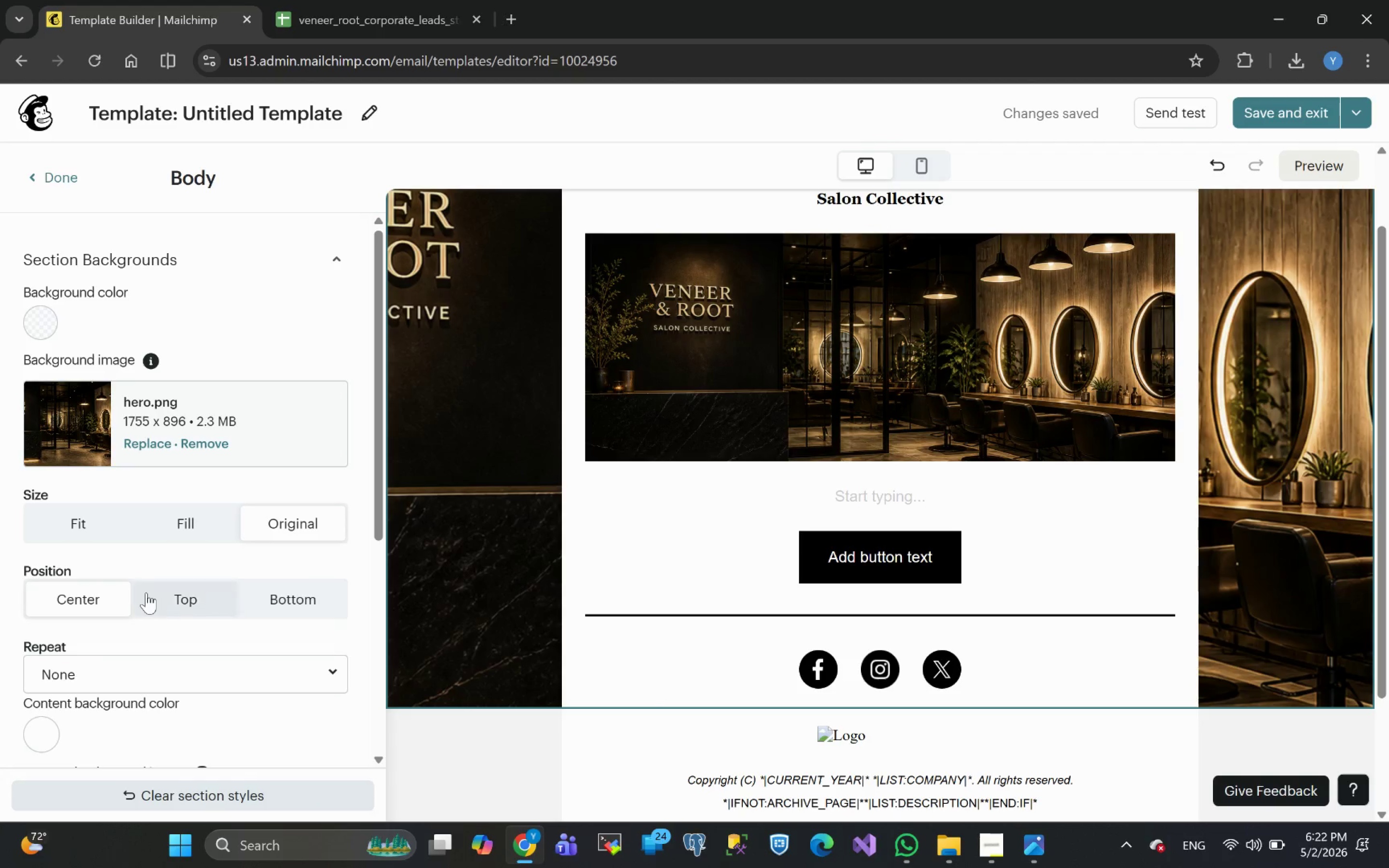 
wait(5.39)
 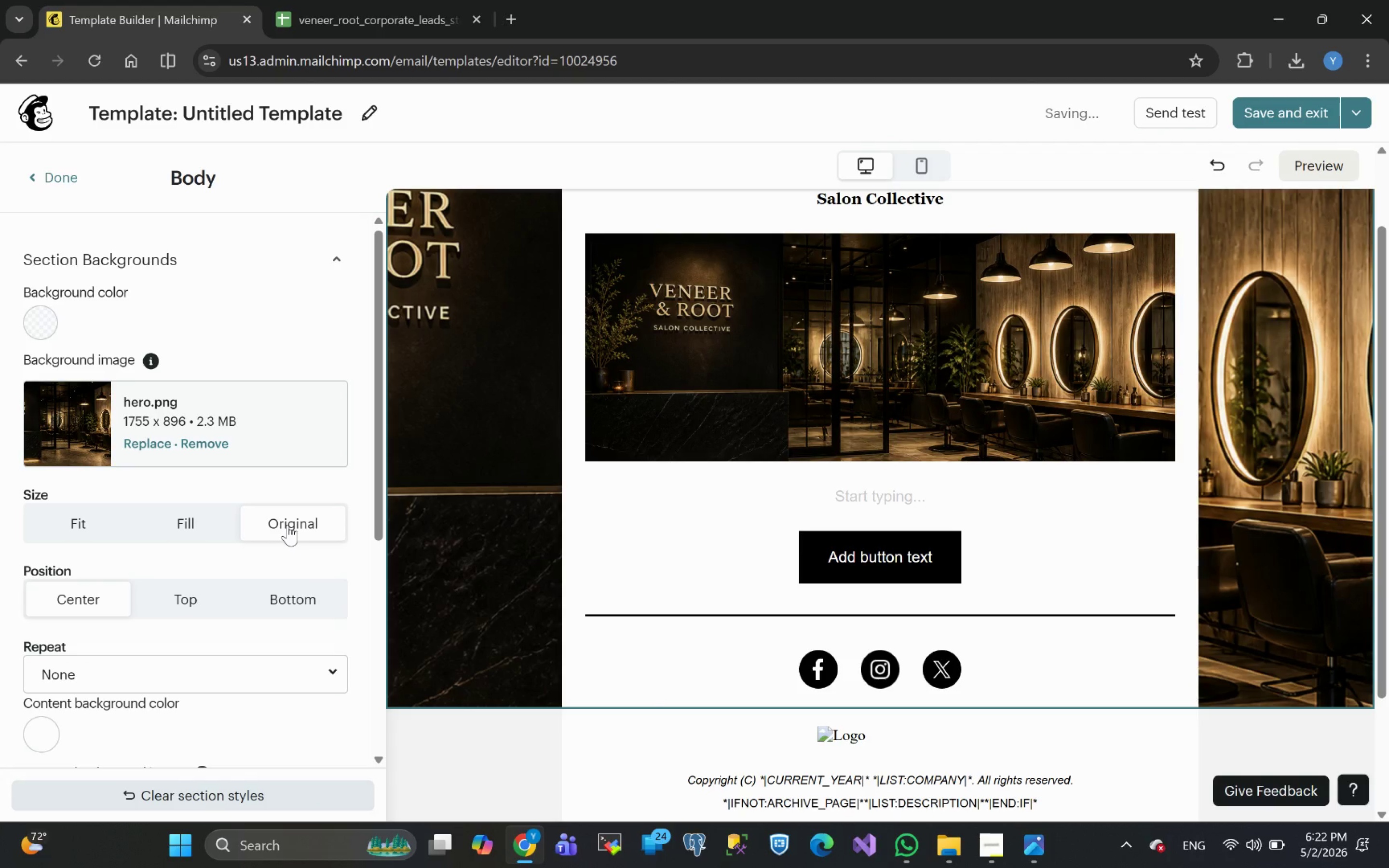 
left_click([187, 599])
 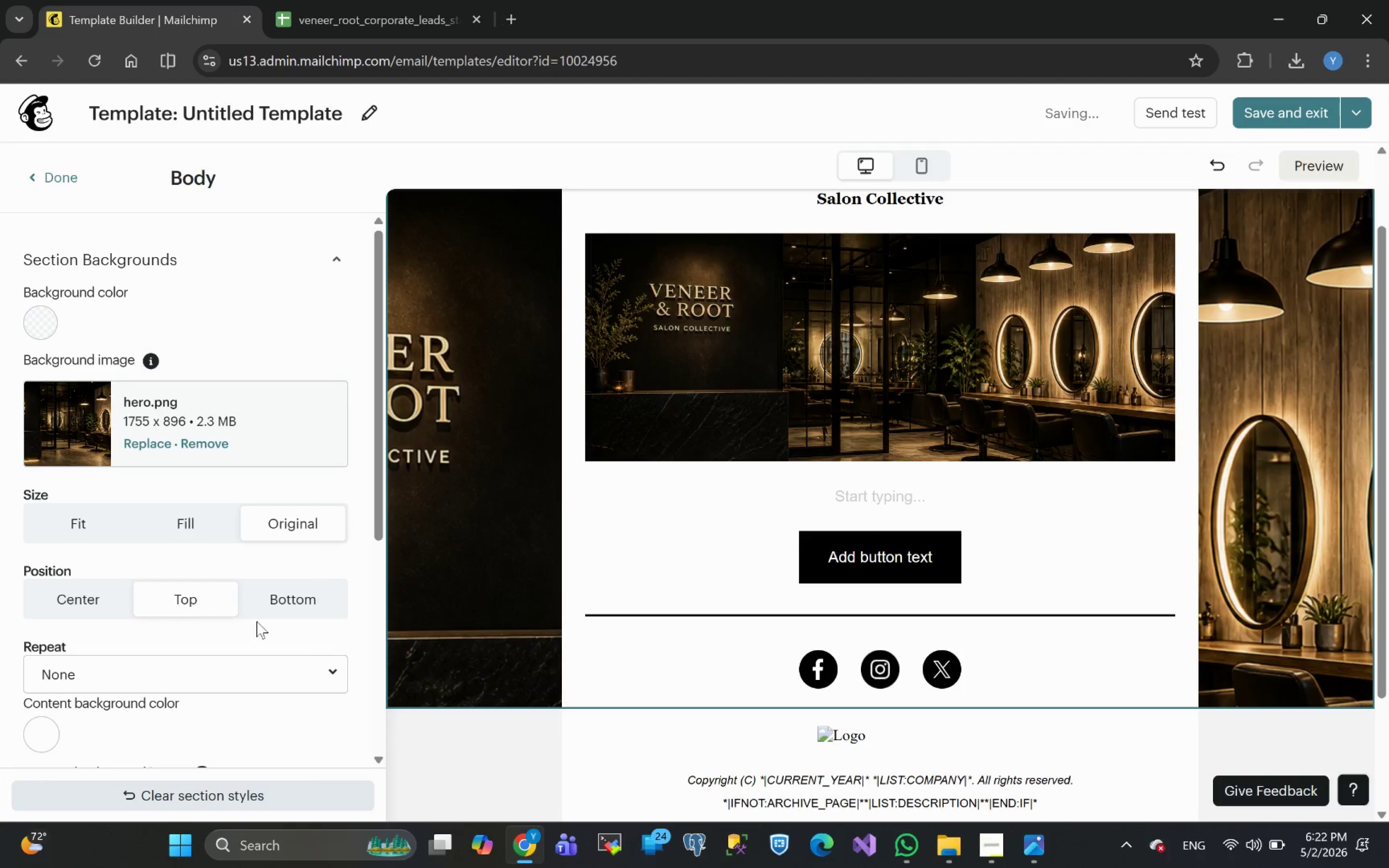 
left_click([292, 598])
 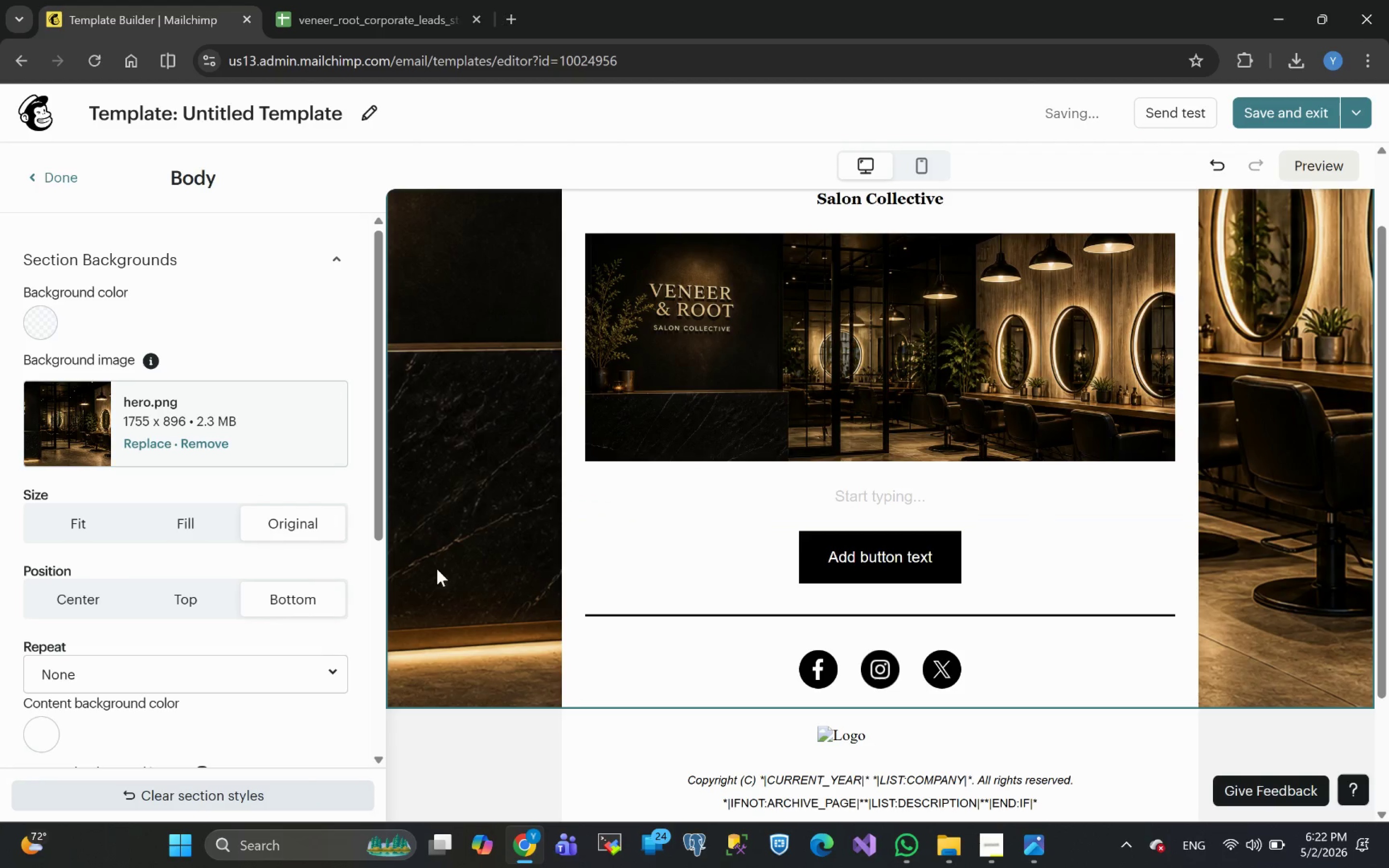 
left_click([89, 597])
 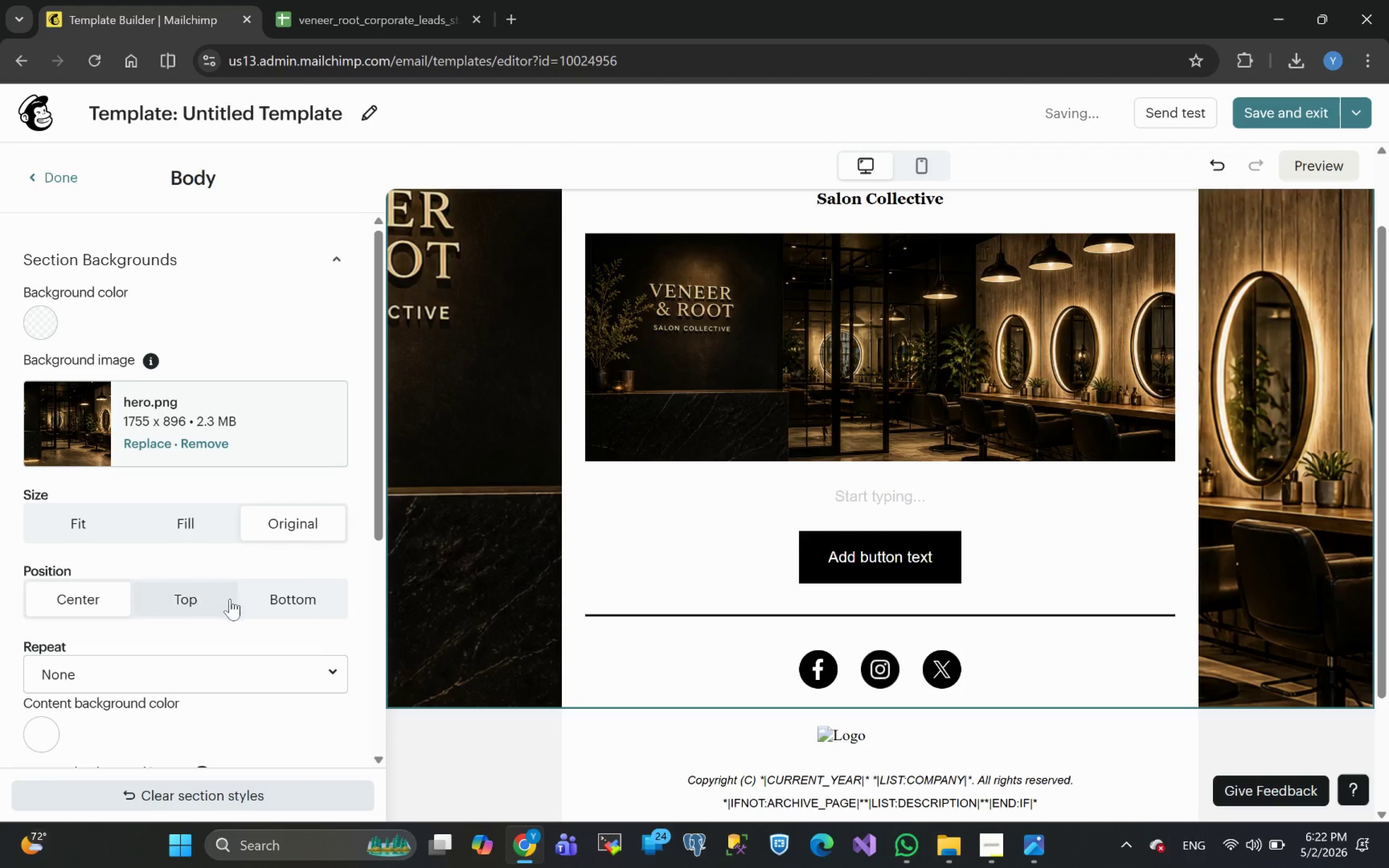 
left_click([290, 596])
 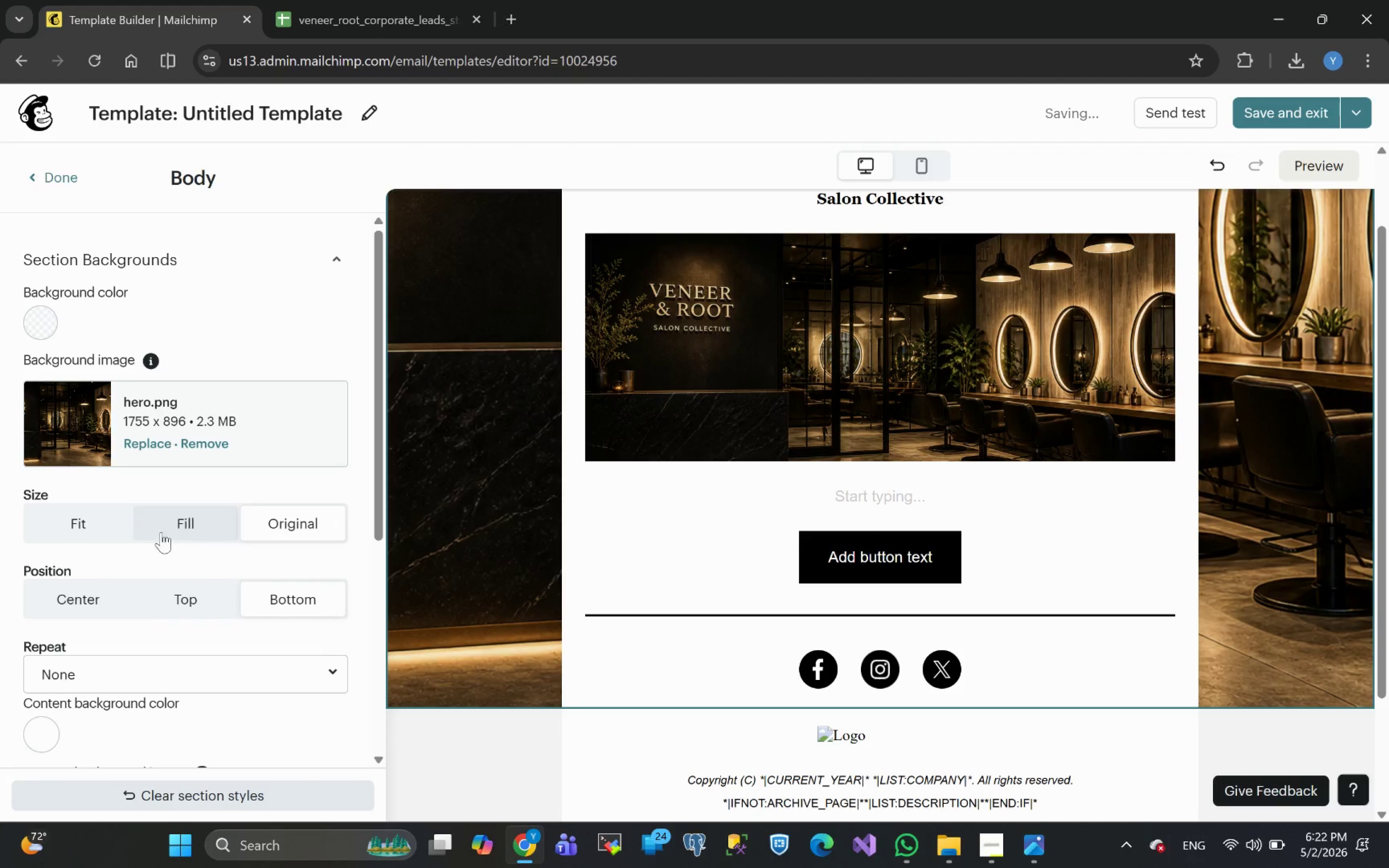 
left_click([86, 532])
 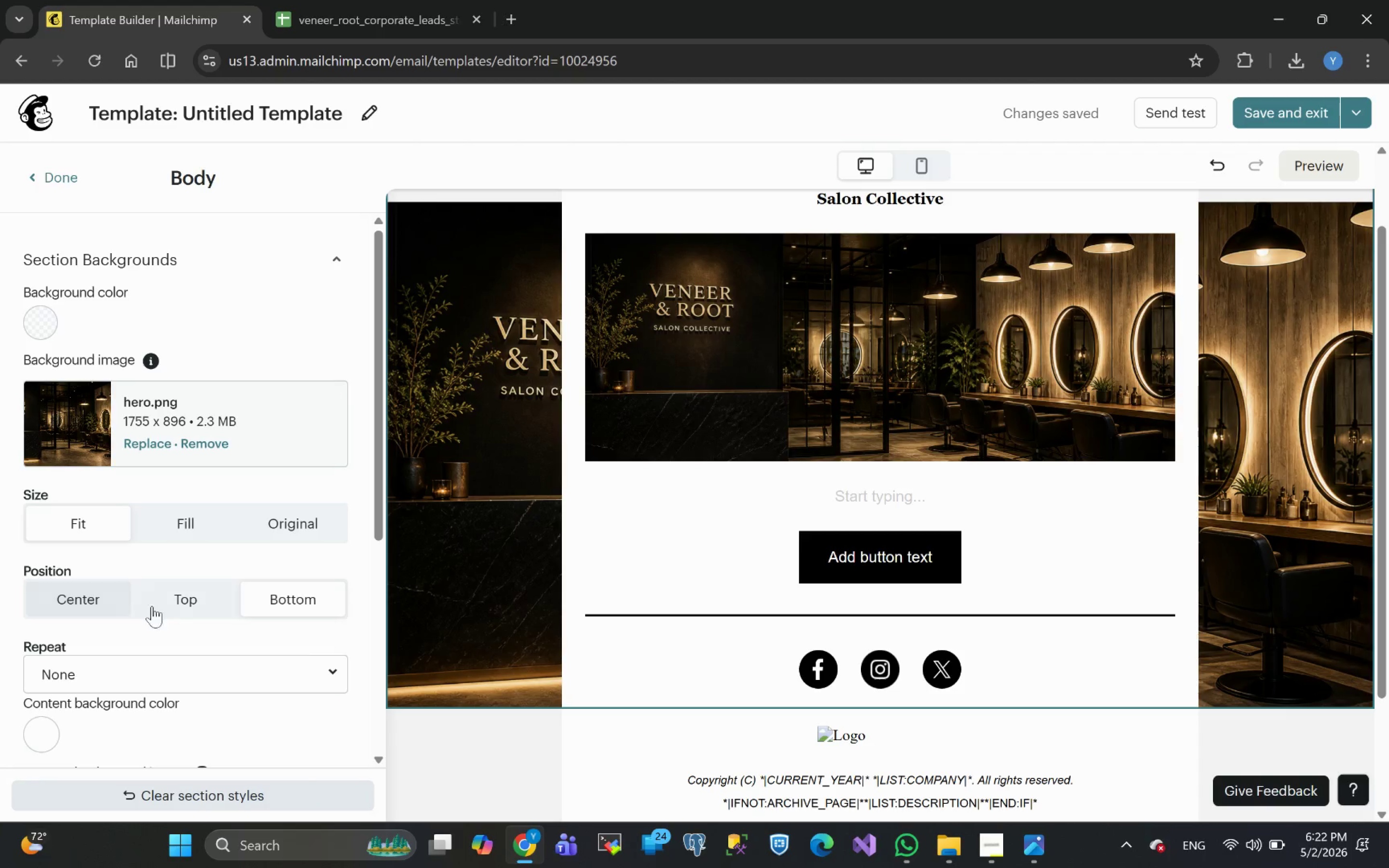 
wait(5.19)
 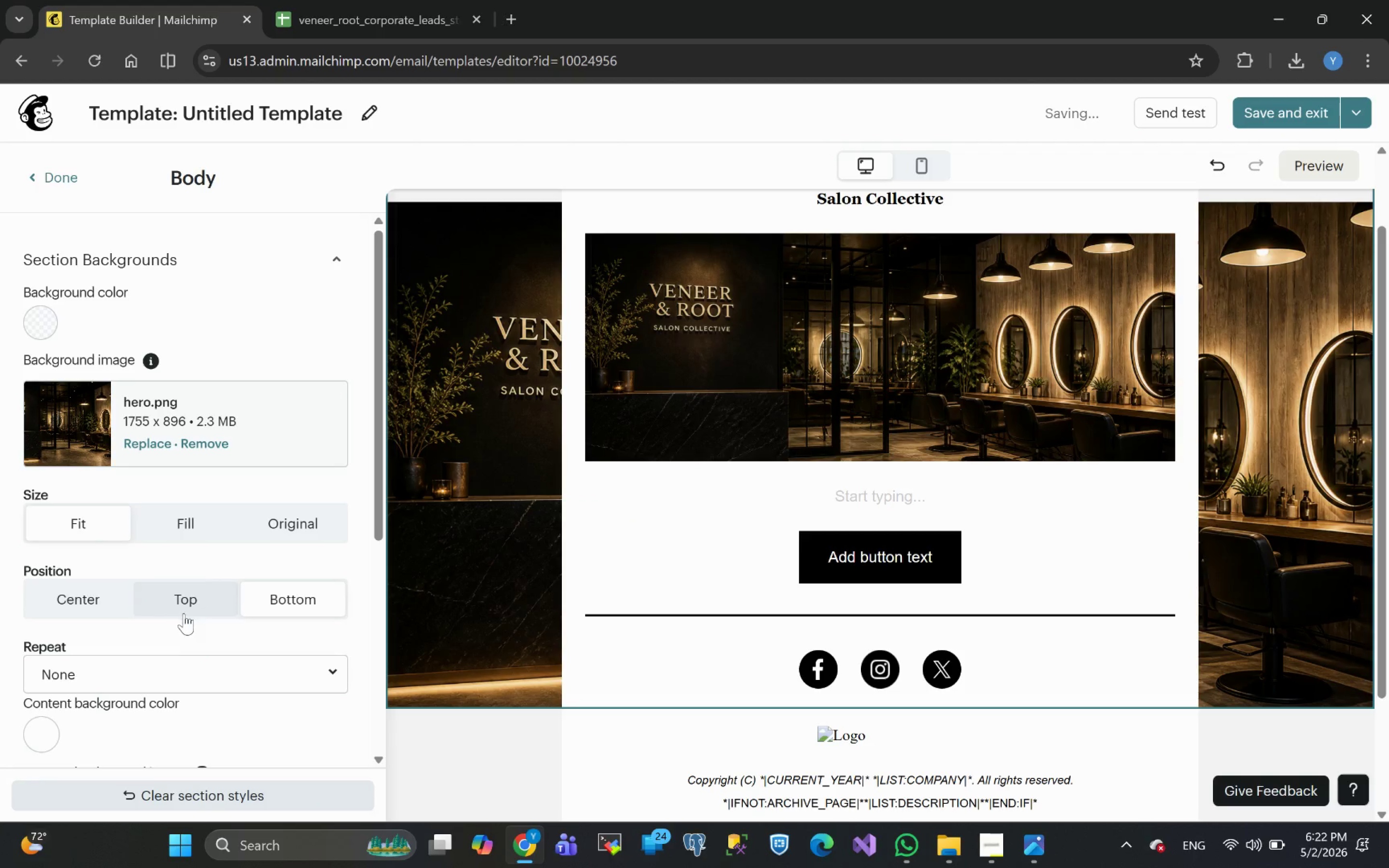 
left_click([202, 599])
 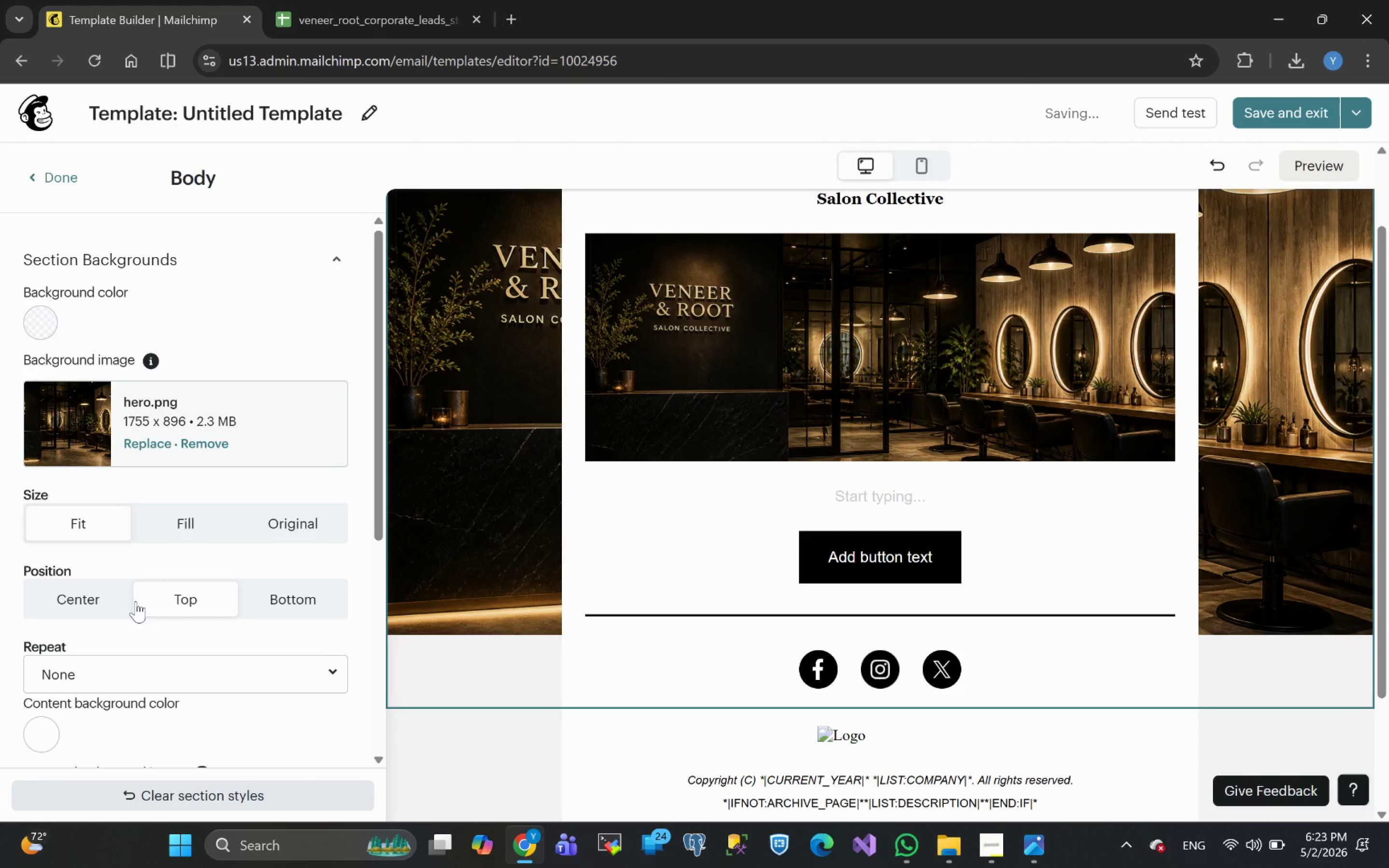 
left_click([96, 601])
 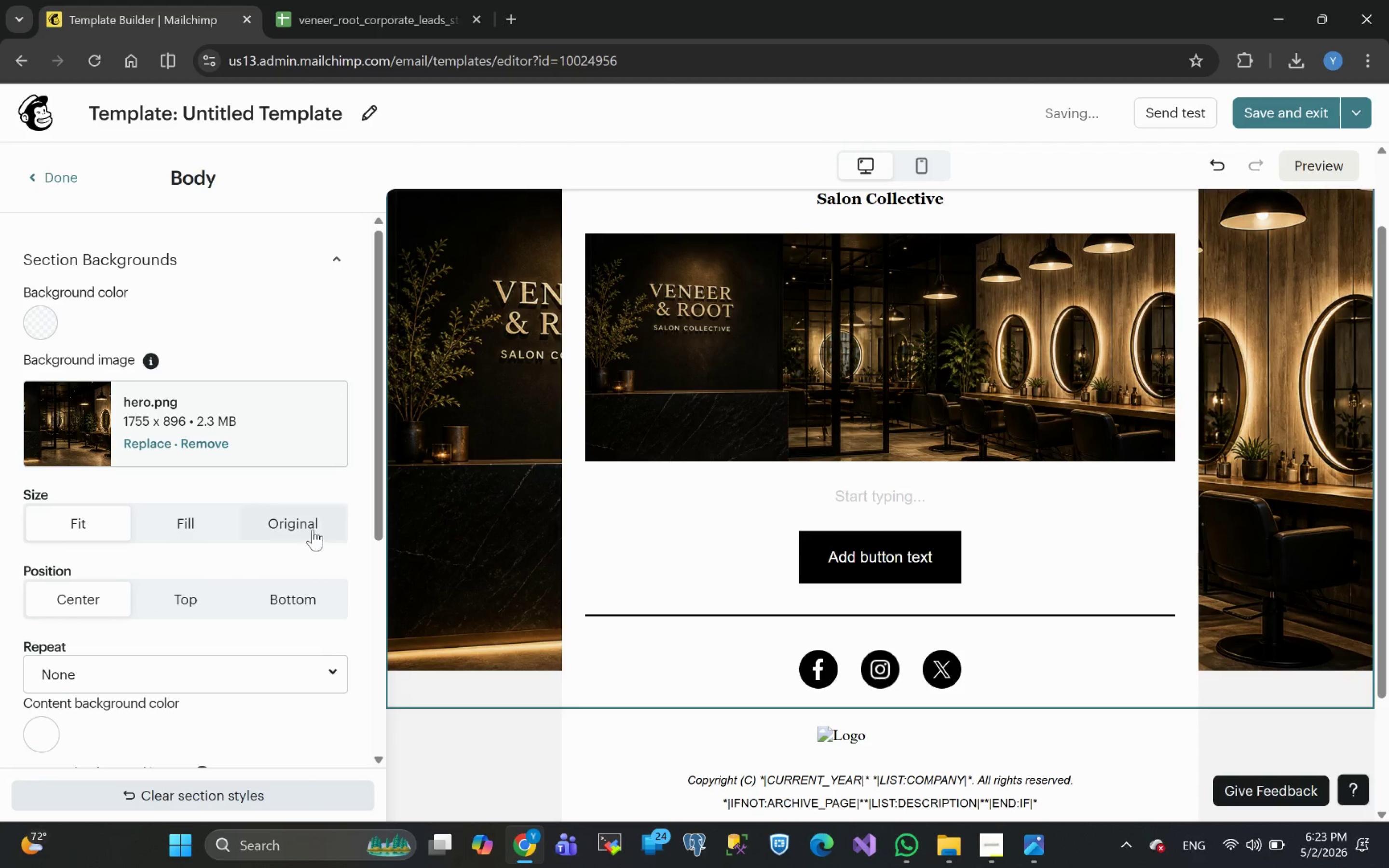 
left_click([174, 529])
 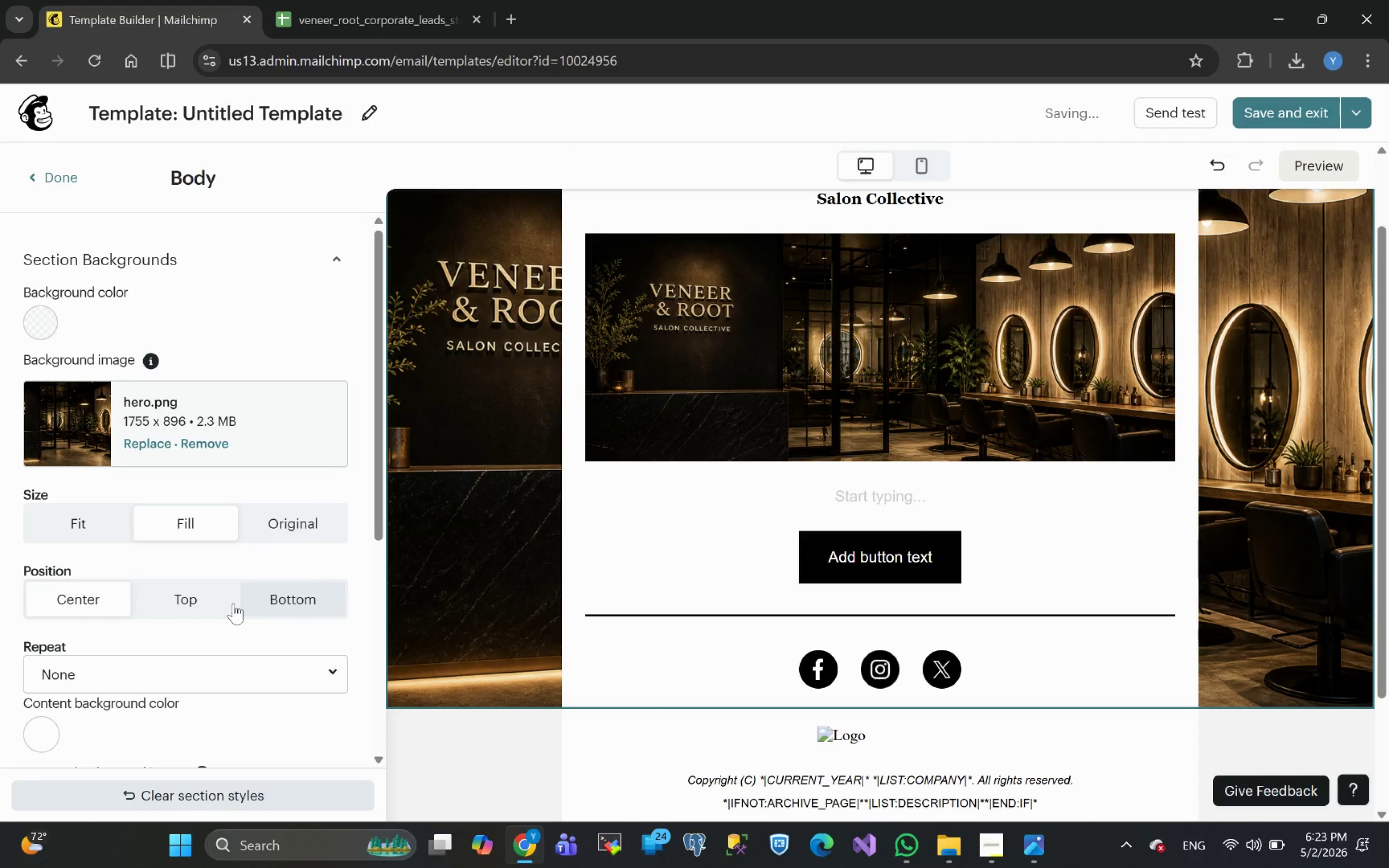 
left_click([196, 597])
 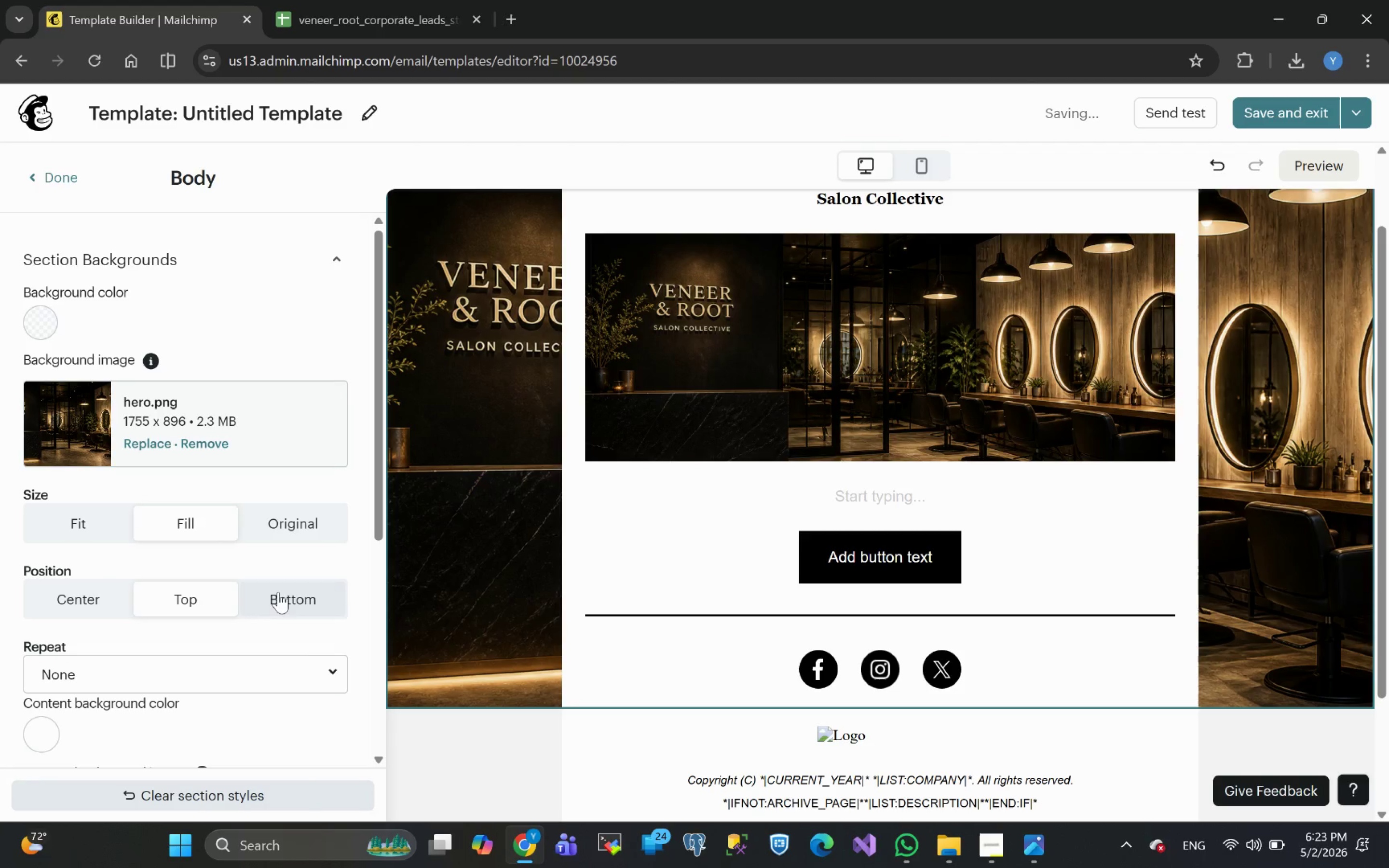 
left_click([283, 599])
 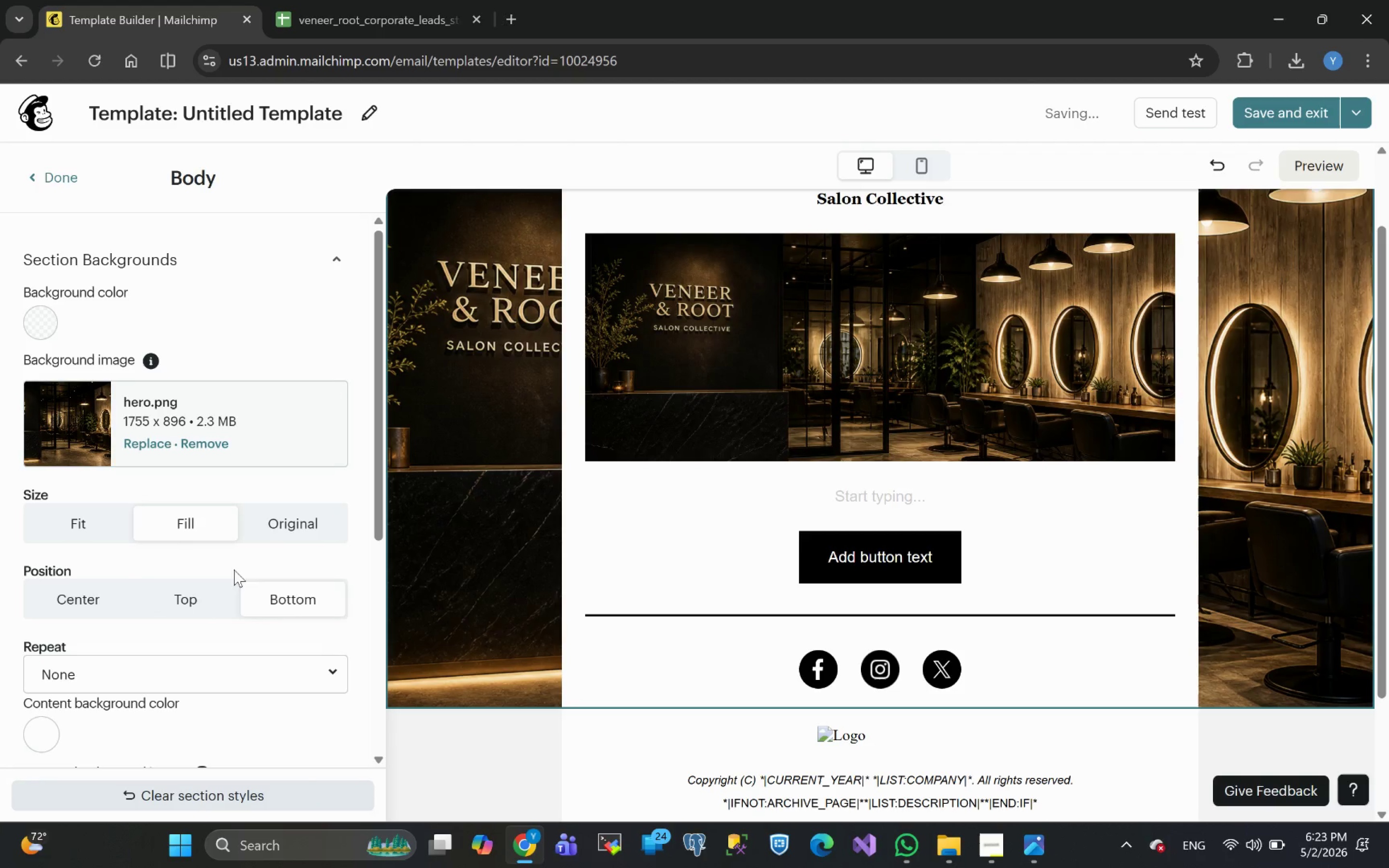 
left_click([283, 525])
 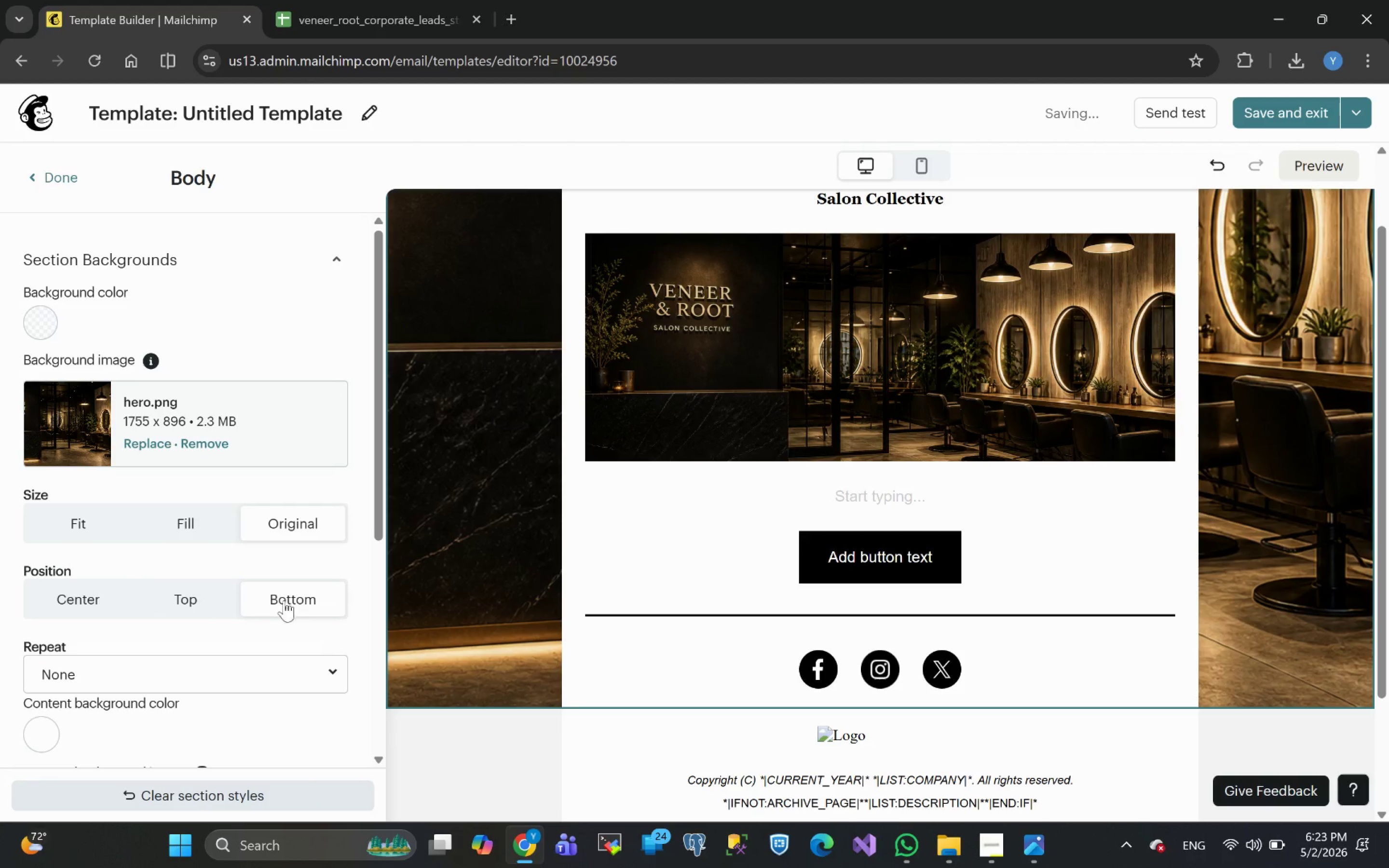 
left_click([192, 598])
 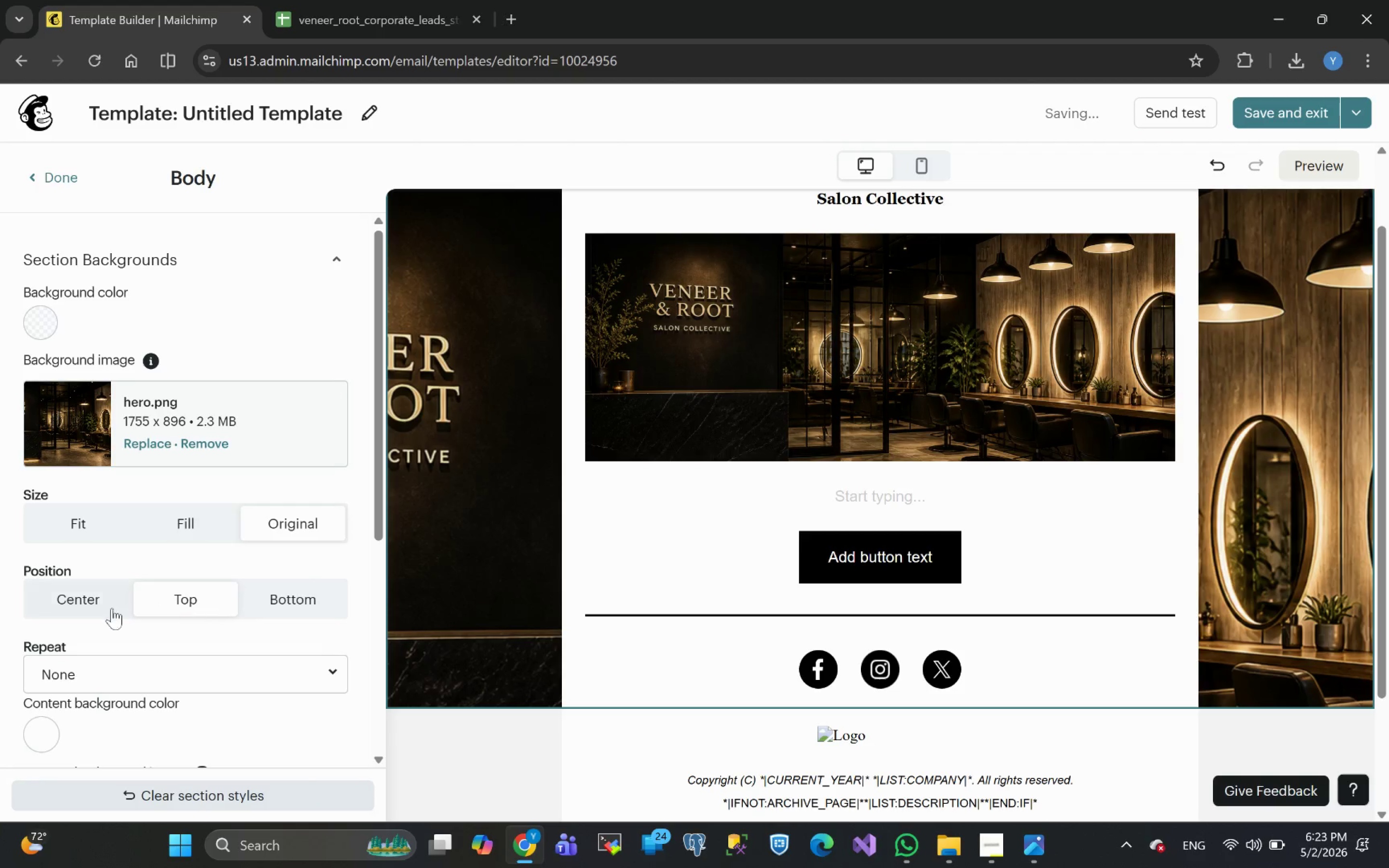 
left_click([86, 603])
 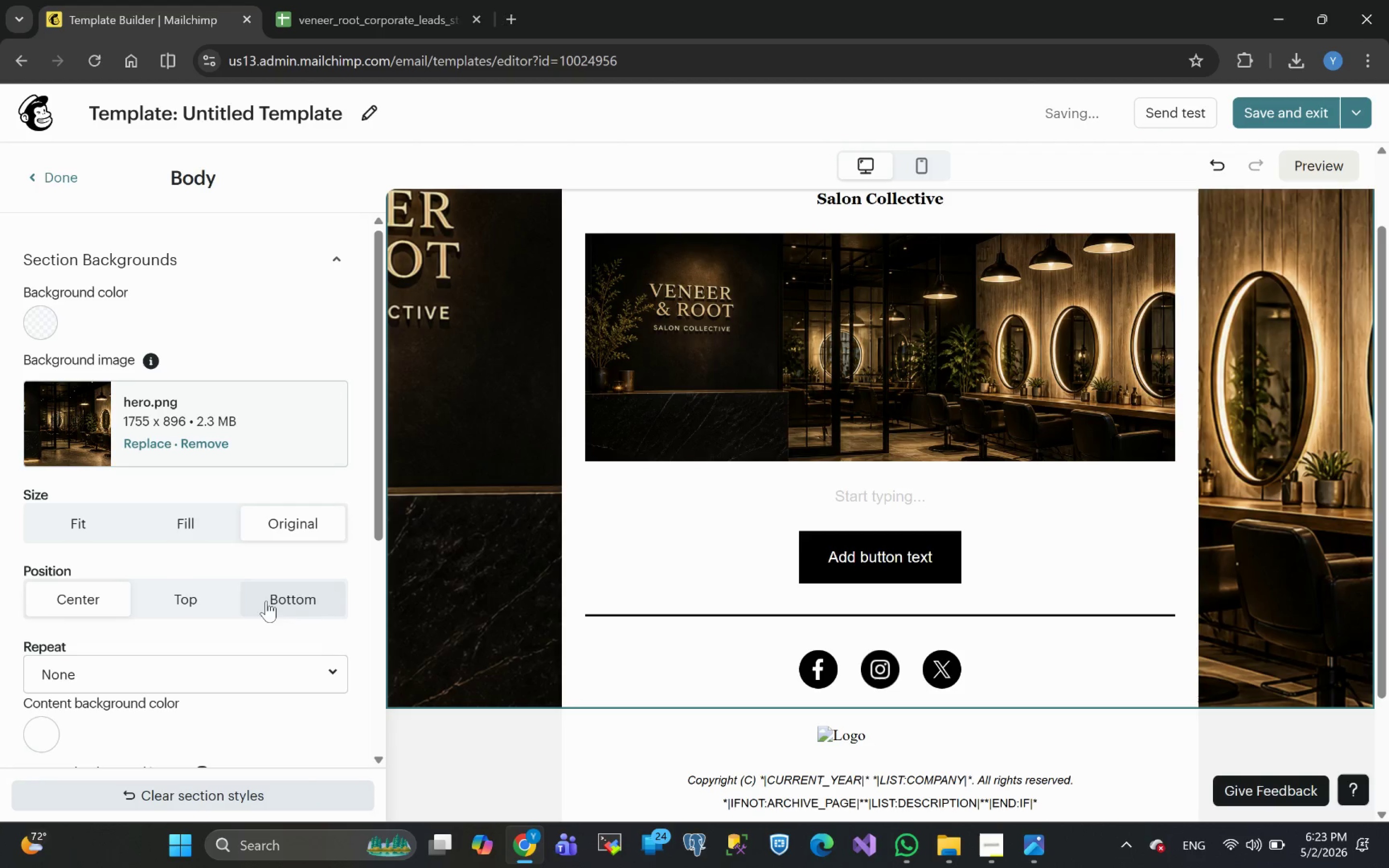 
left_click([312, 594])
 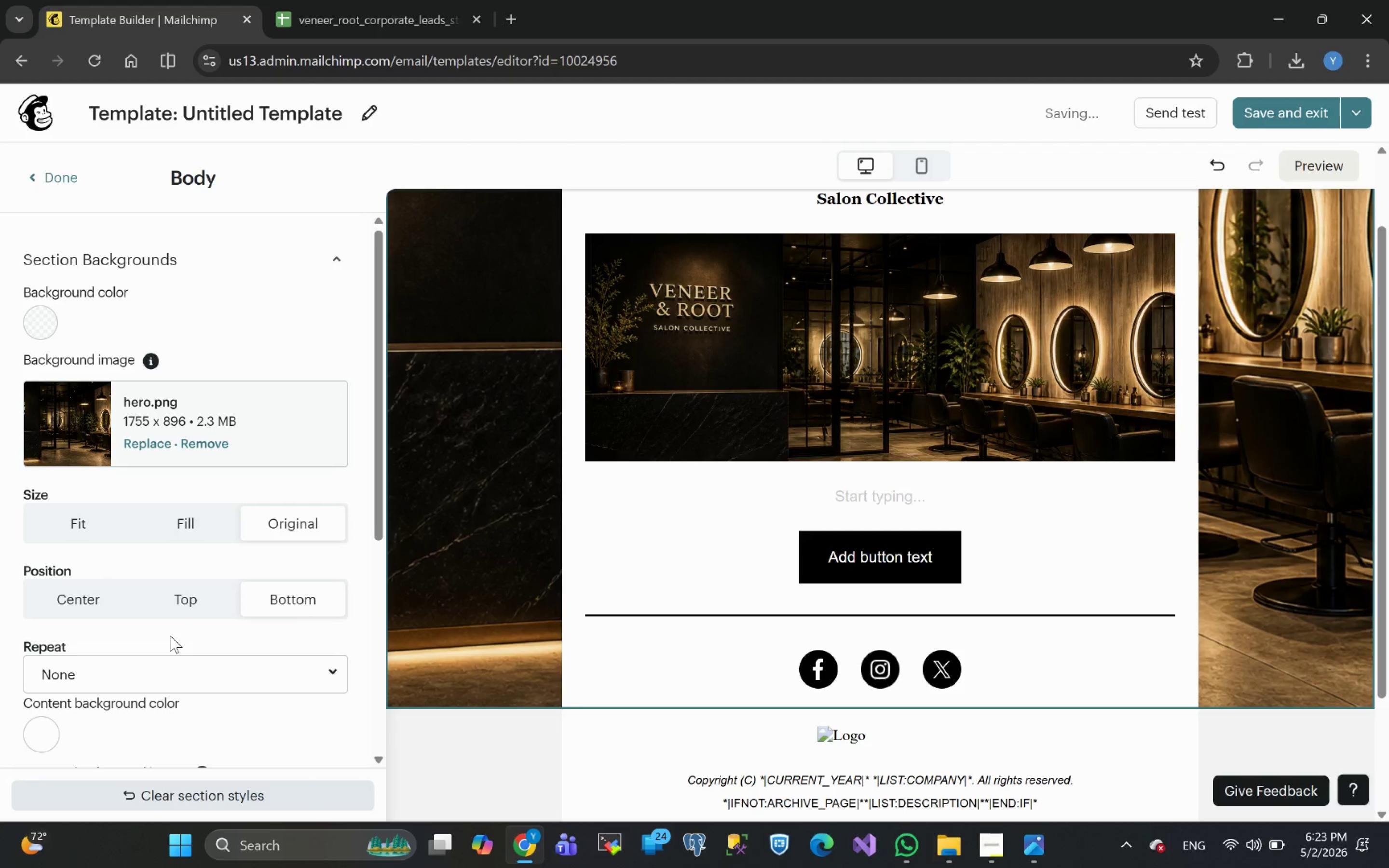 
left_click([140, 676])
 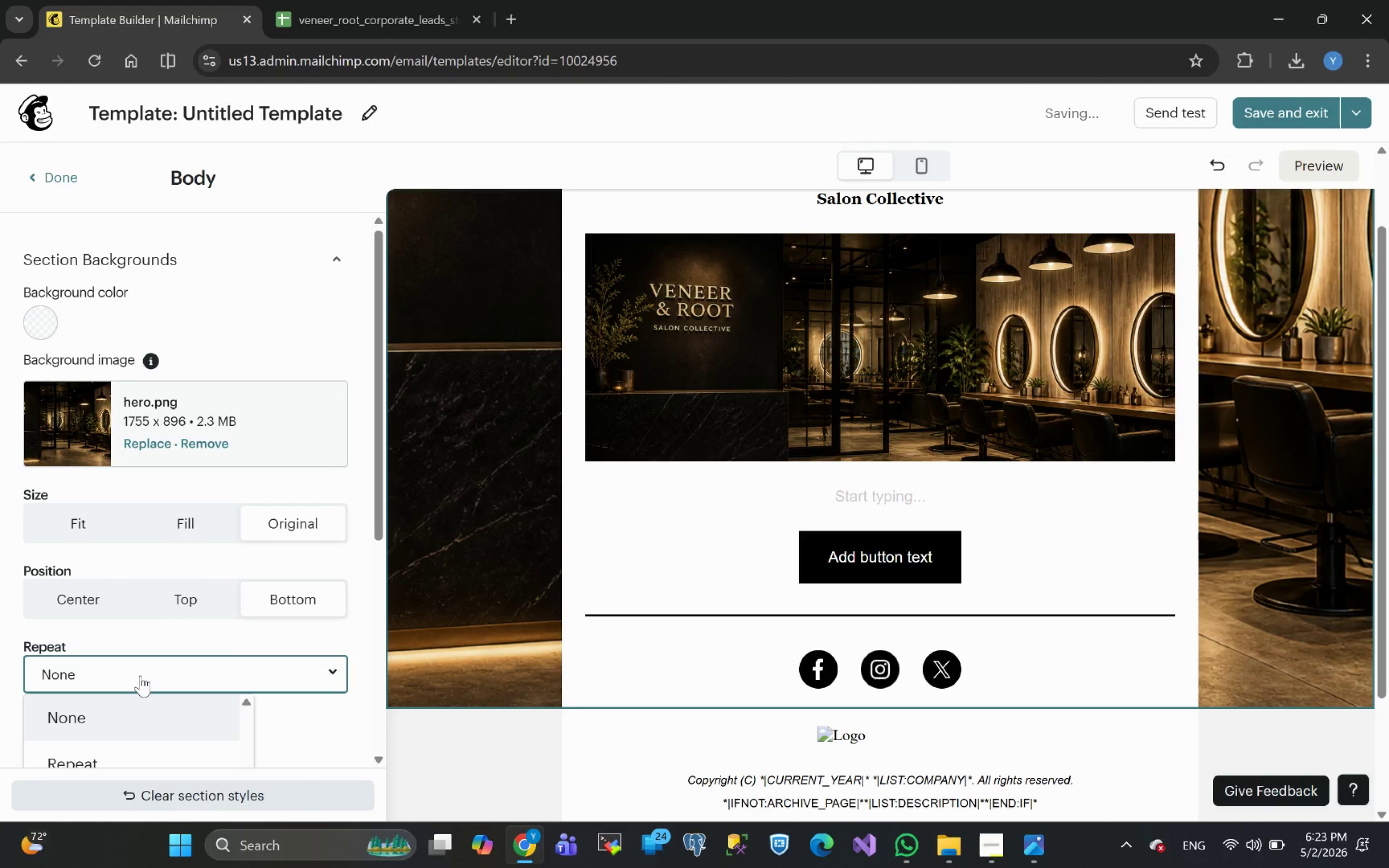 
mouse_move([148, 700])
 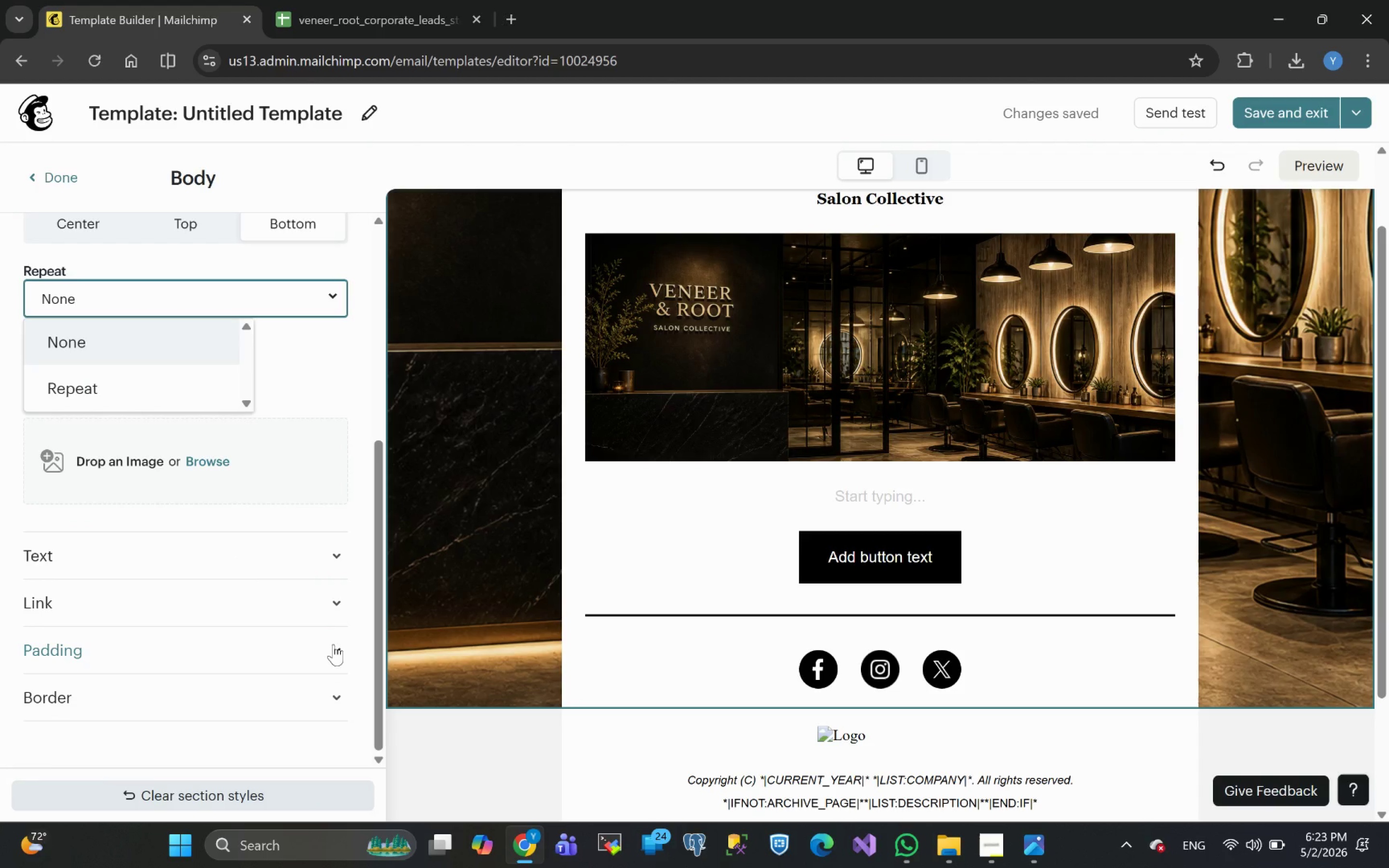 
wait(6.27)
 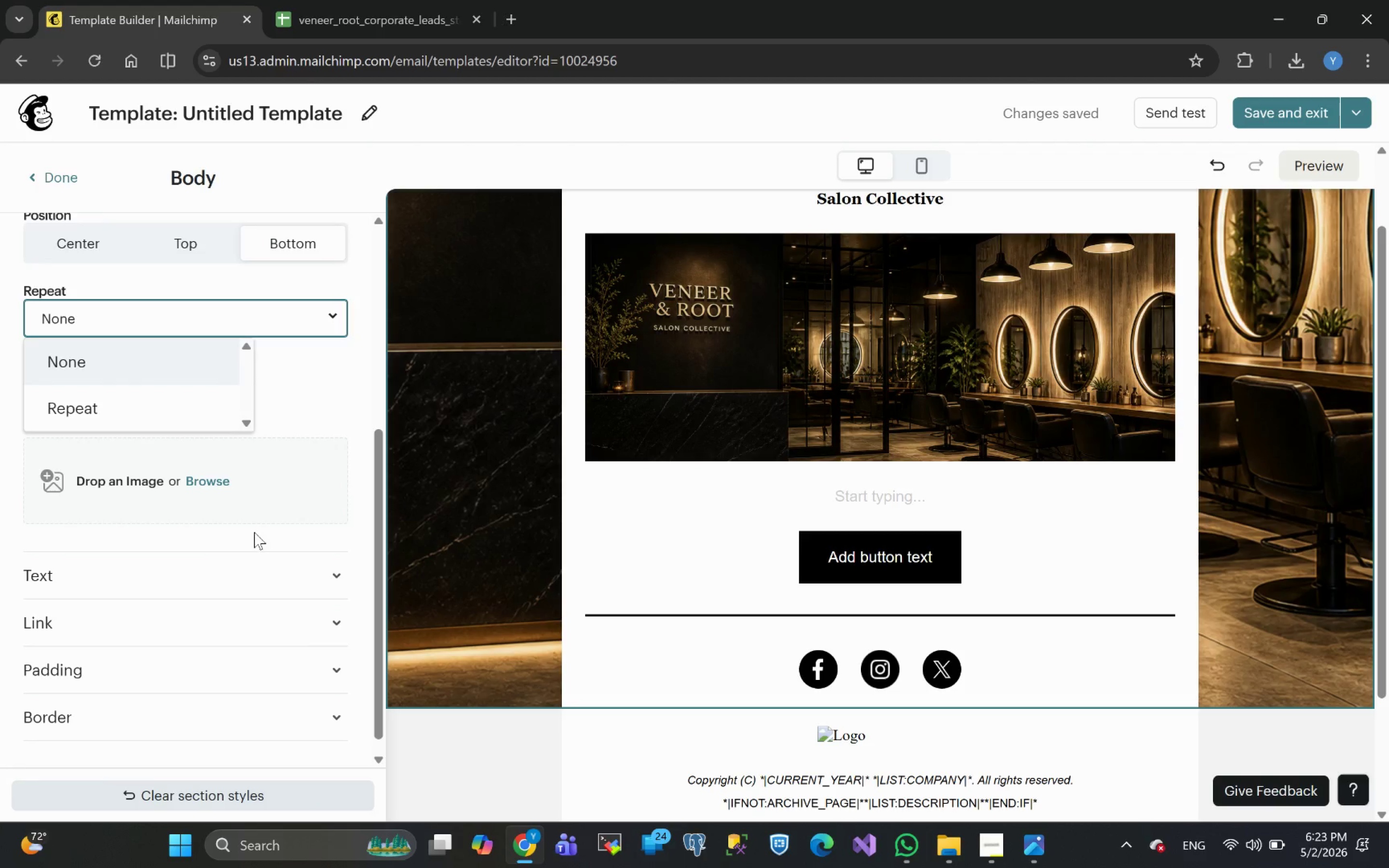 
left_click([333, 644])
 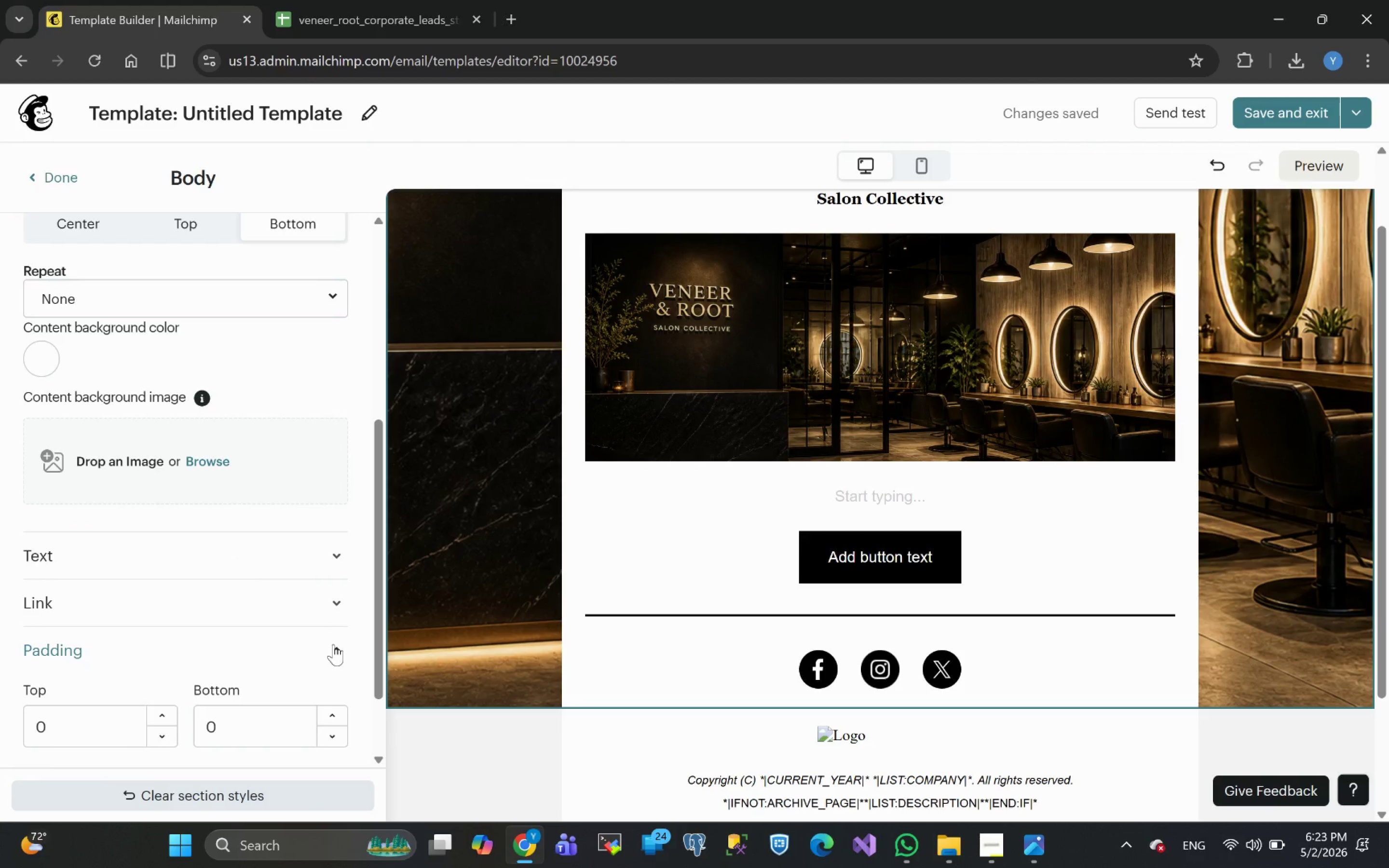 
mouse_move([144, 604])
 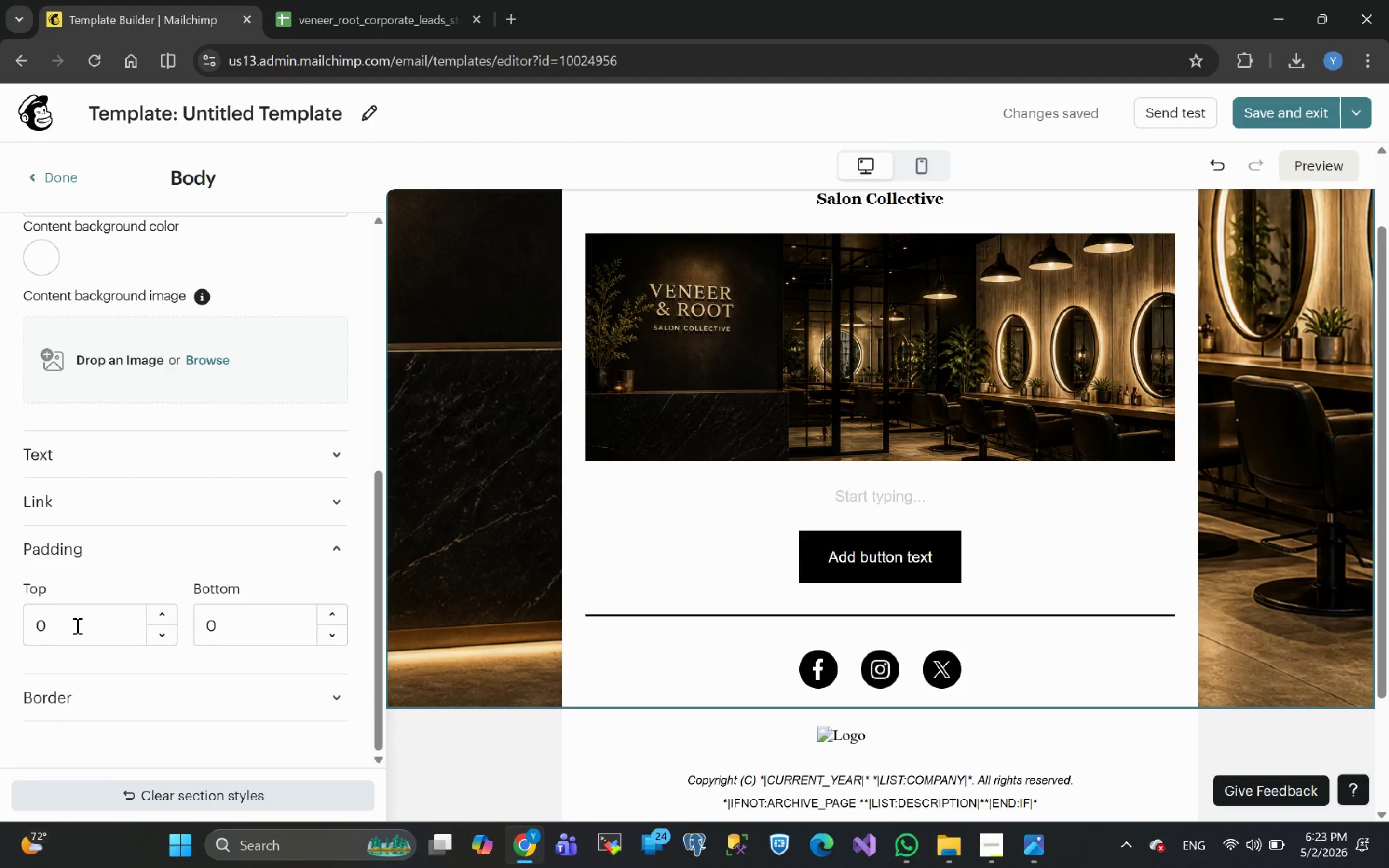 
left_click([76, 626])
 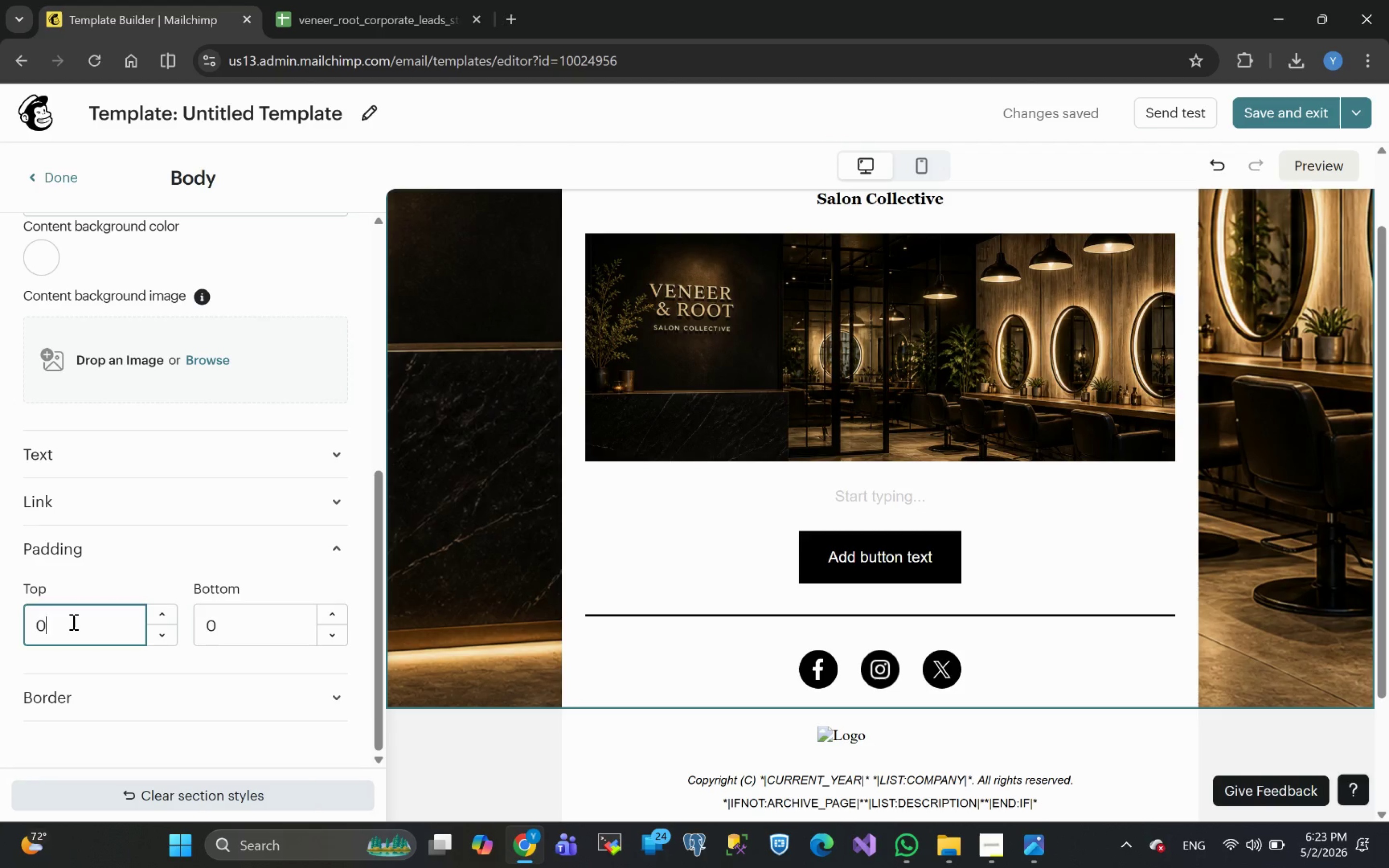 
left_click_drag(start_coordinate=[72, 622], to_coordinate=[6, 631])
 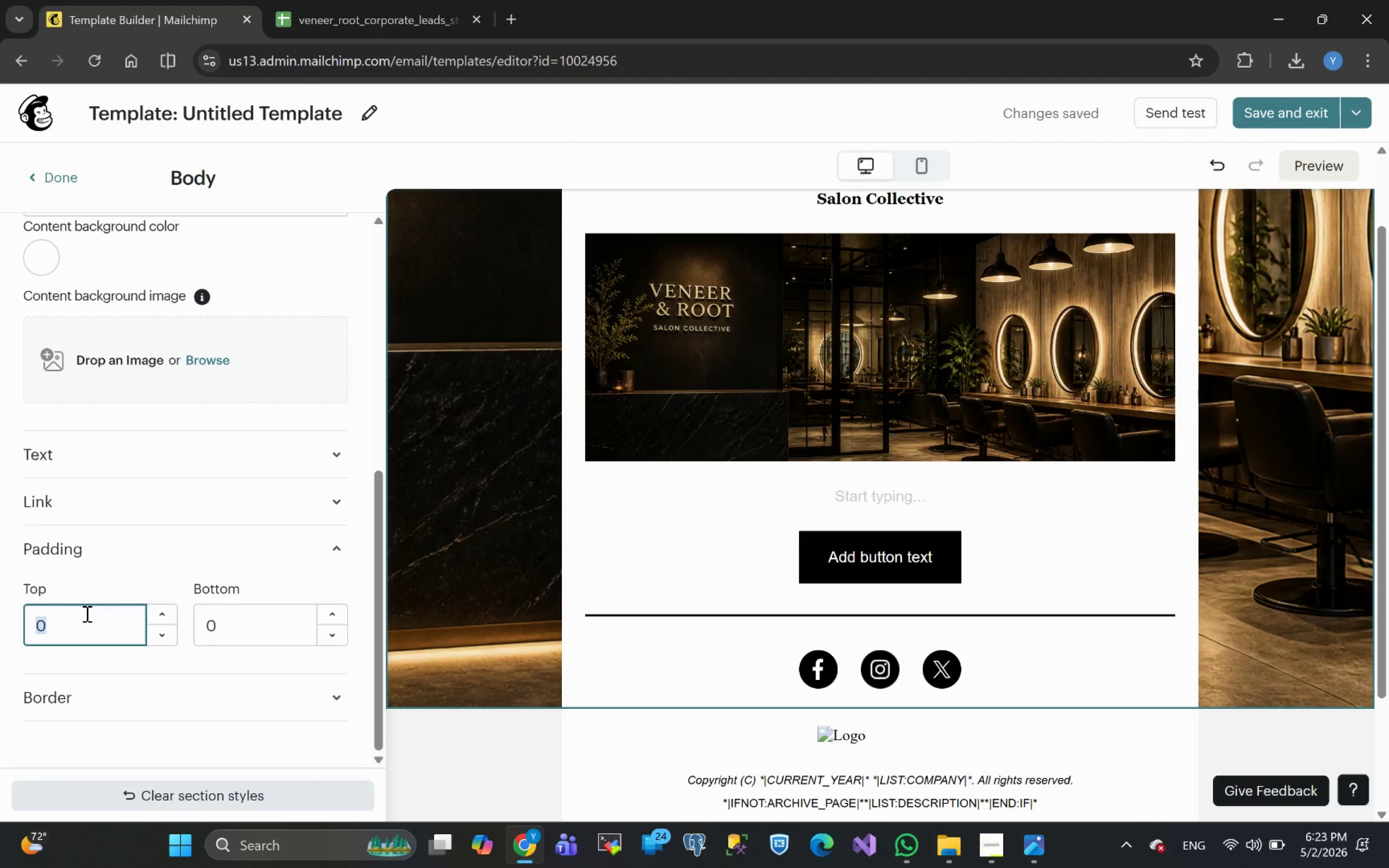 
type(48)
 